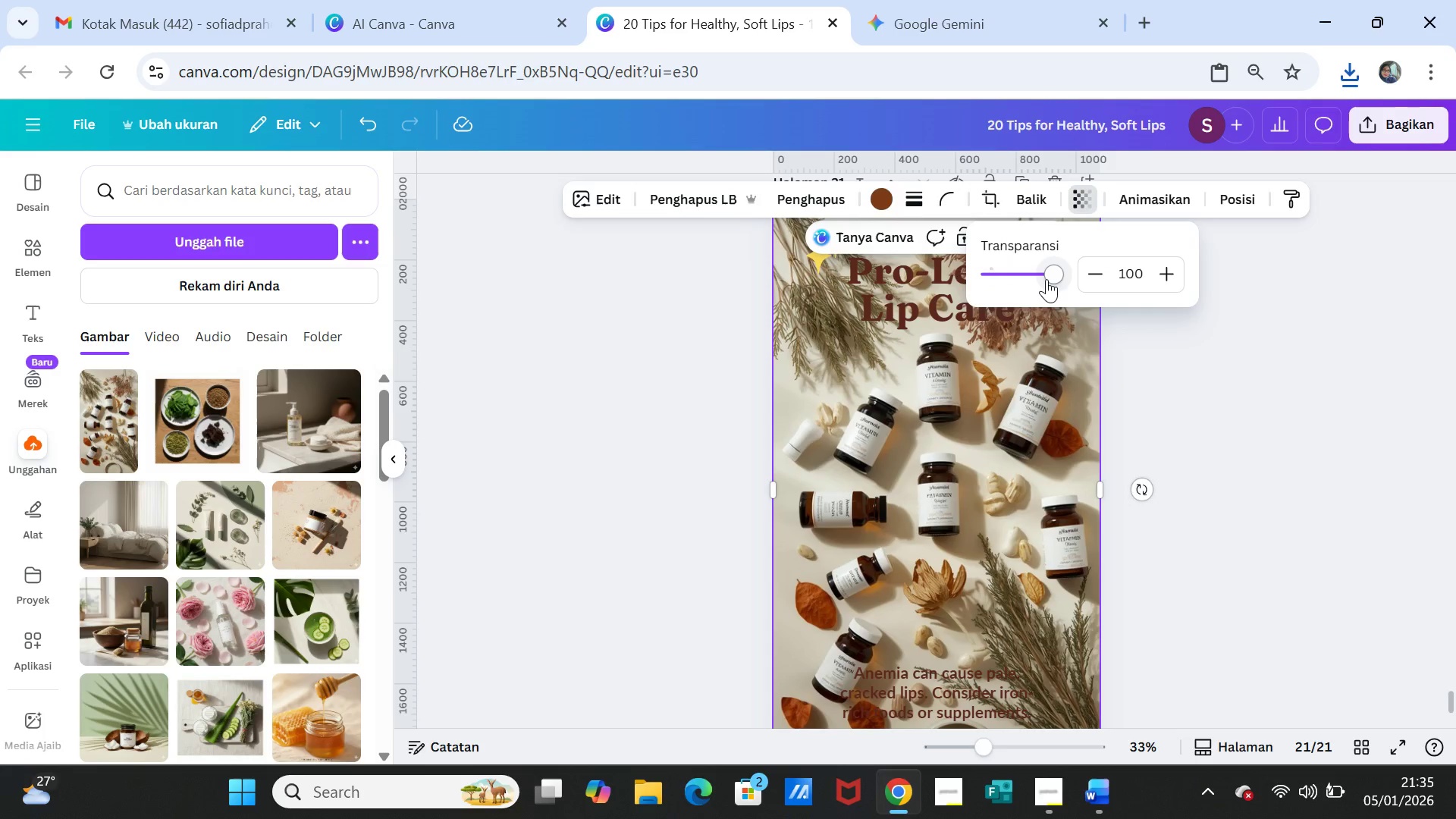 
left_click_drag(start_coordinate=[1046, 278], to_coordinate=[1040, 278])
 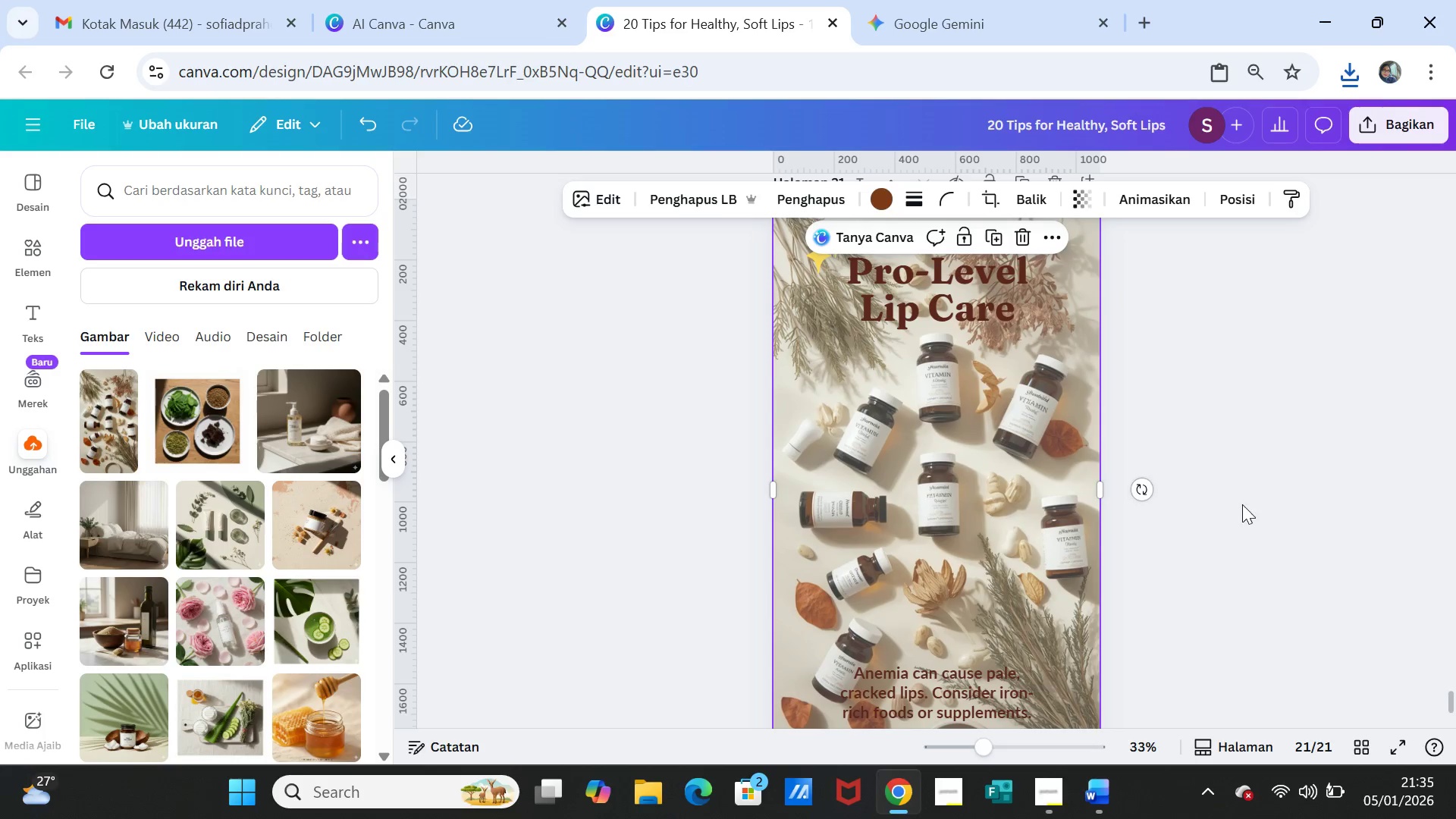 
double_click([1242, 504])
 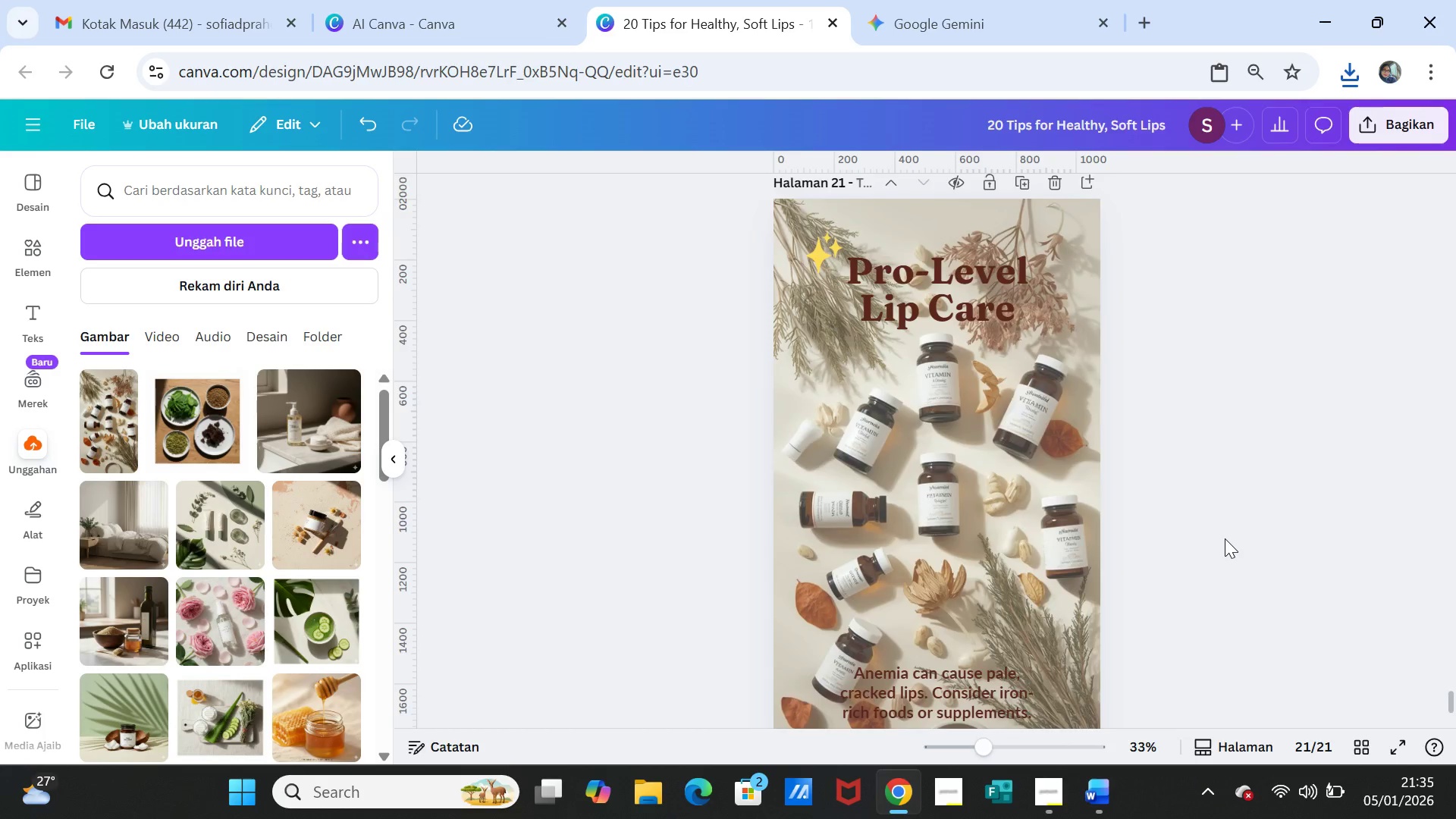 
scroll: coordinate [1225, 538], scroll_direction: down, amount: 1.0
 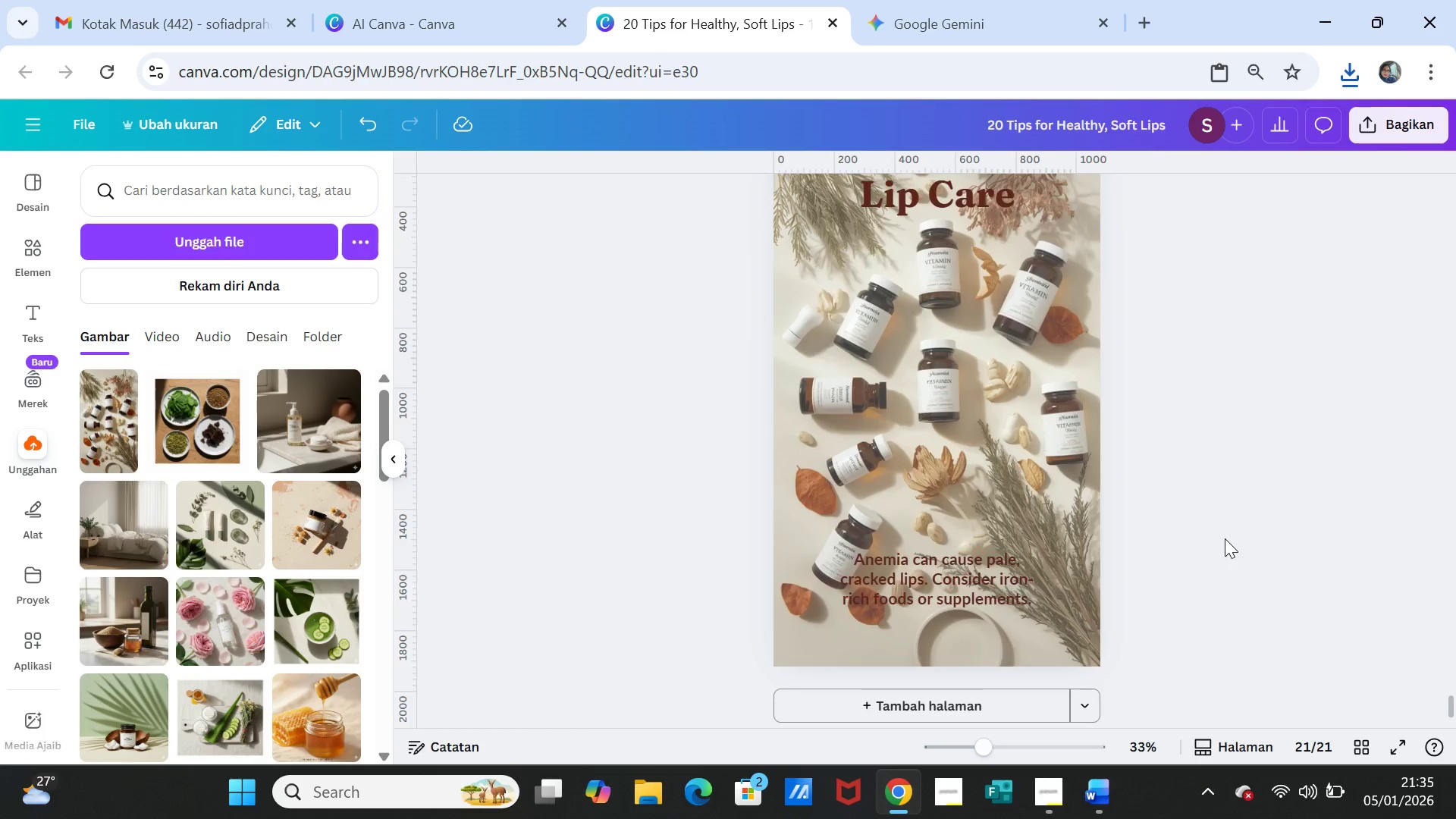 
scroll: coordinate [1225, 538], scroll_direction: up, amount: 1.0
 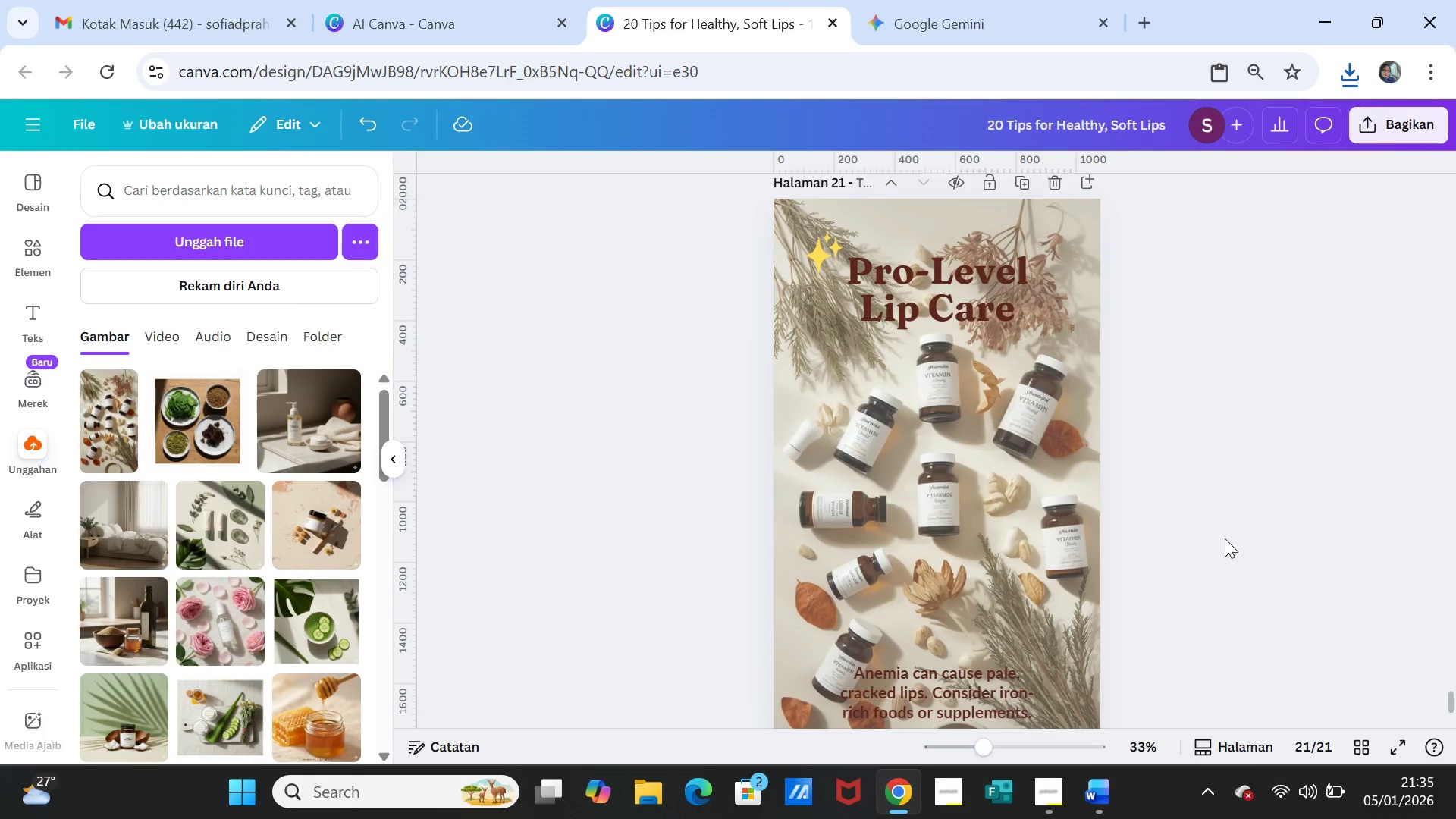 
scroll: coordinate [1223, 538], scroll_direction: down, amount: 1.0
 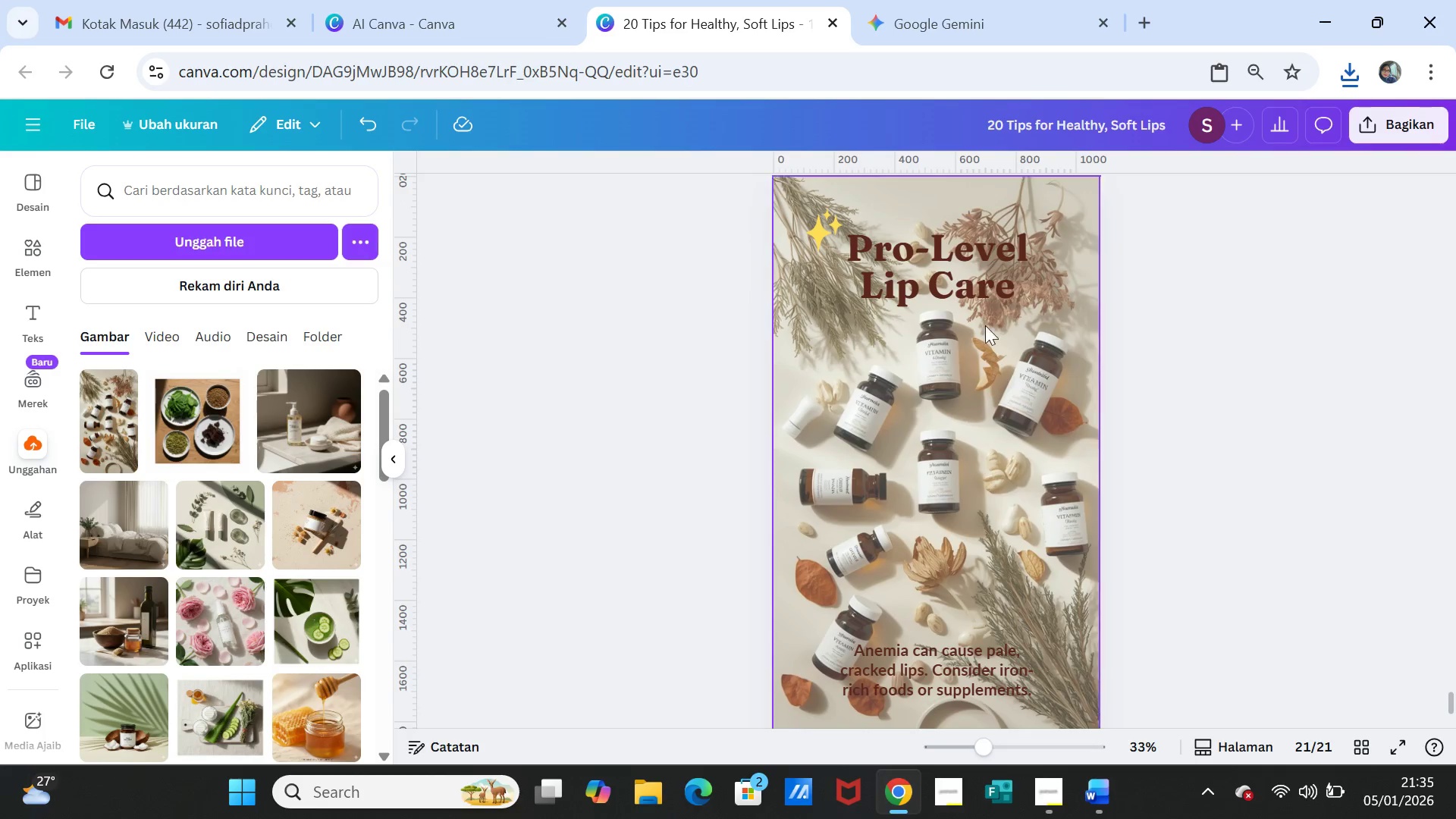 
left_click([934, 235])
 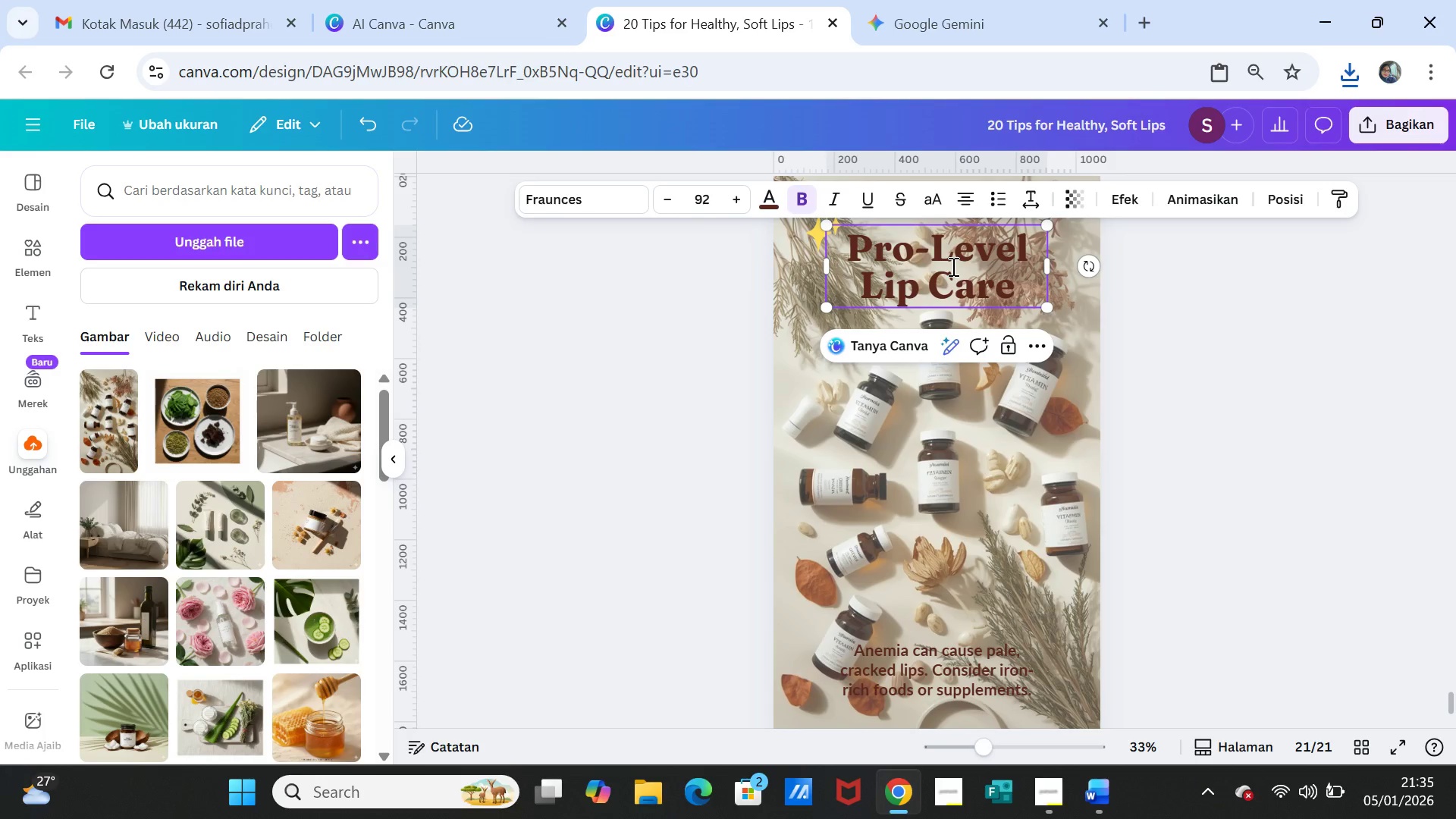 
key(Backspace)
 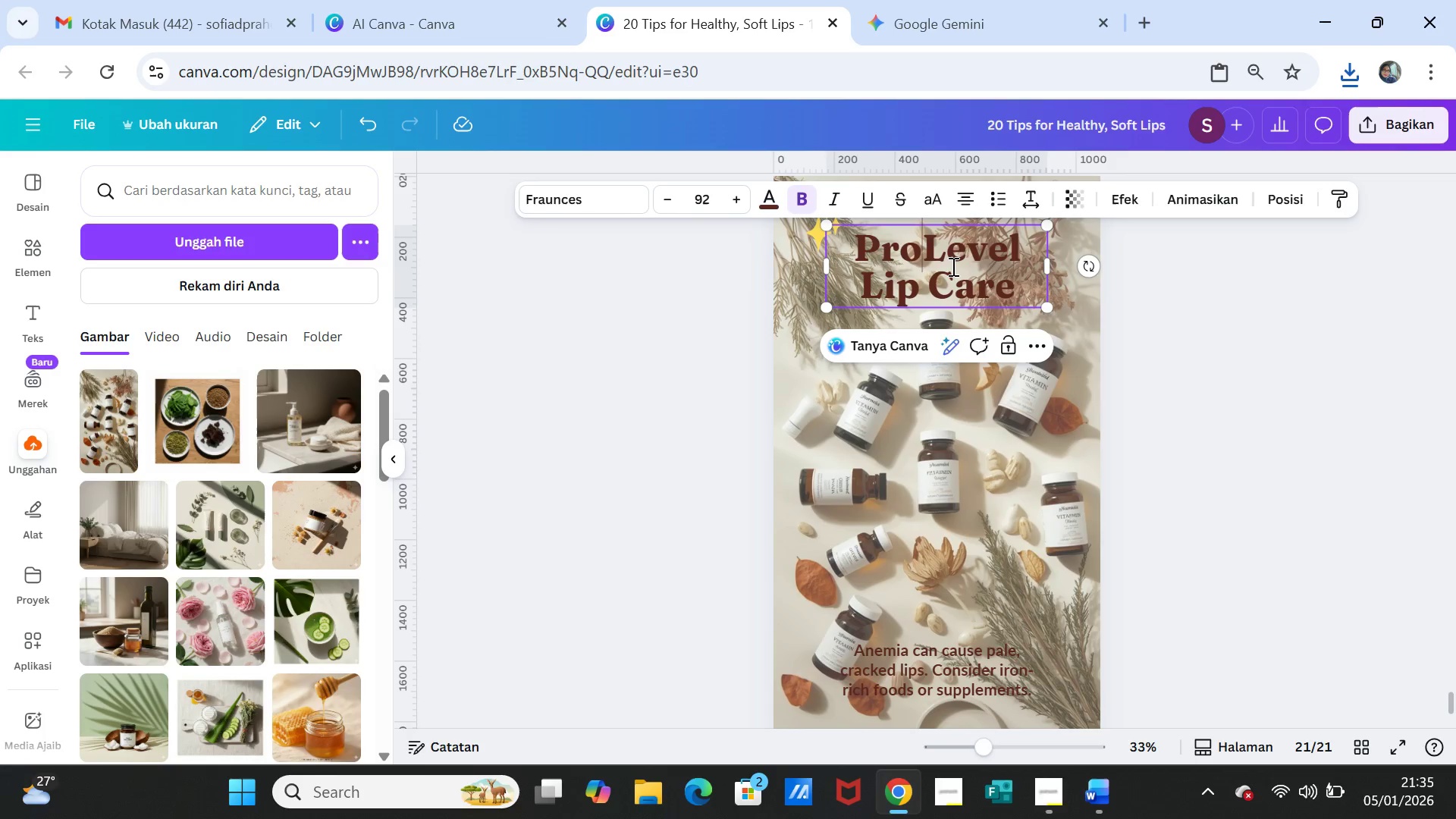 
key(Space)
 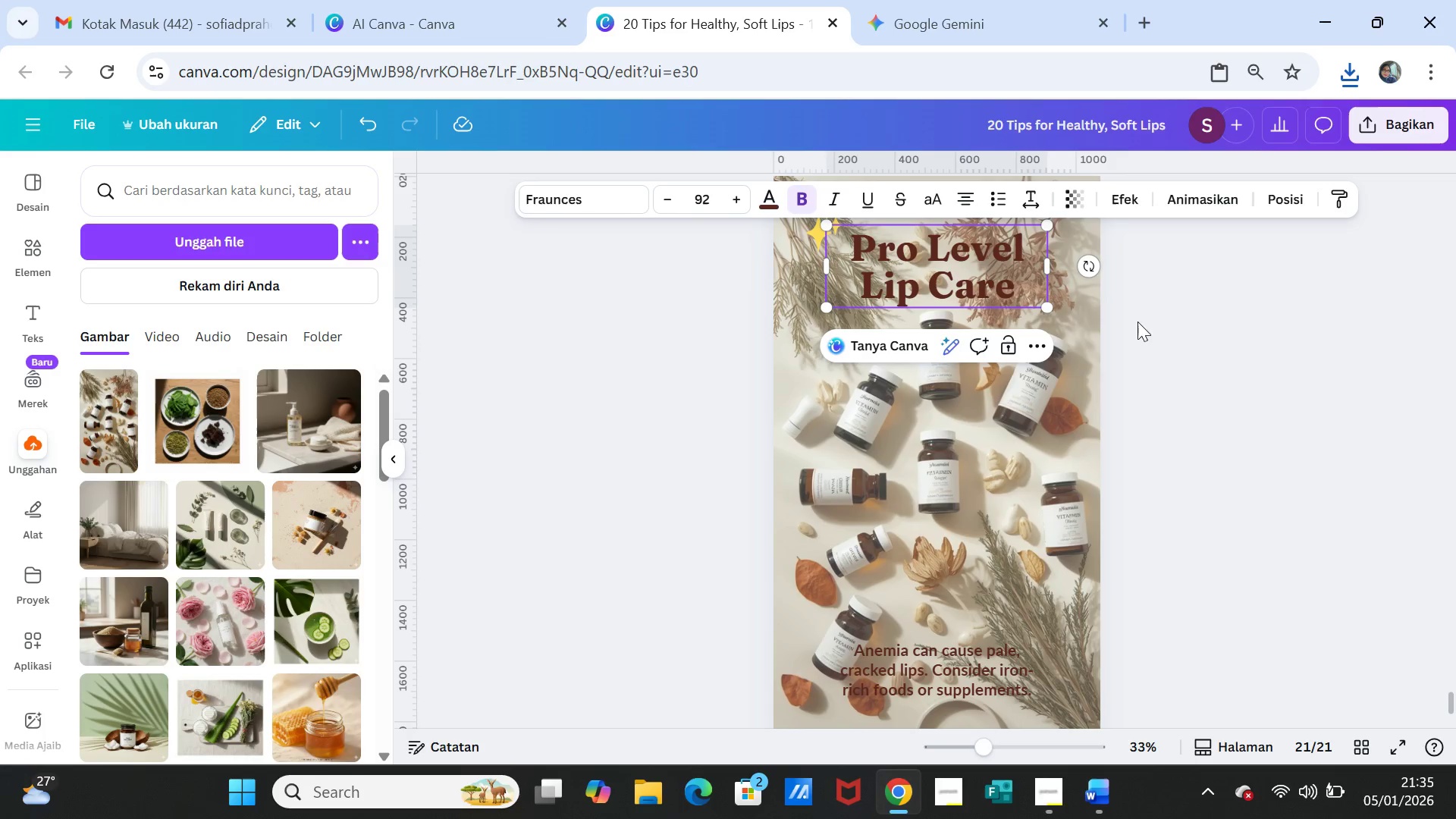 
left_click([1195, 355])
 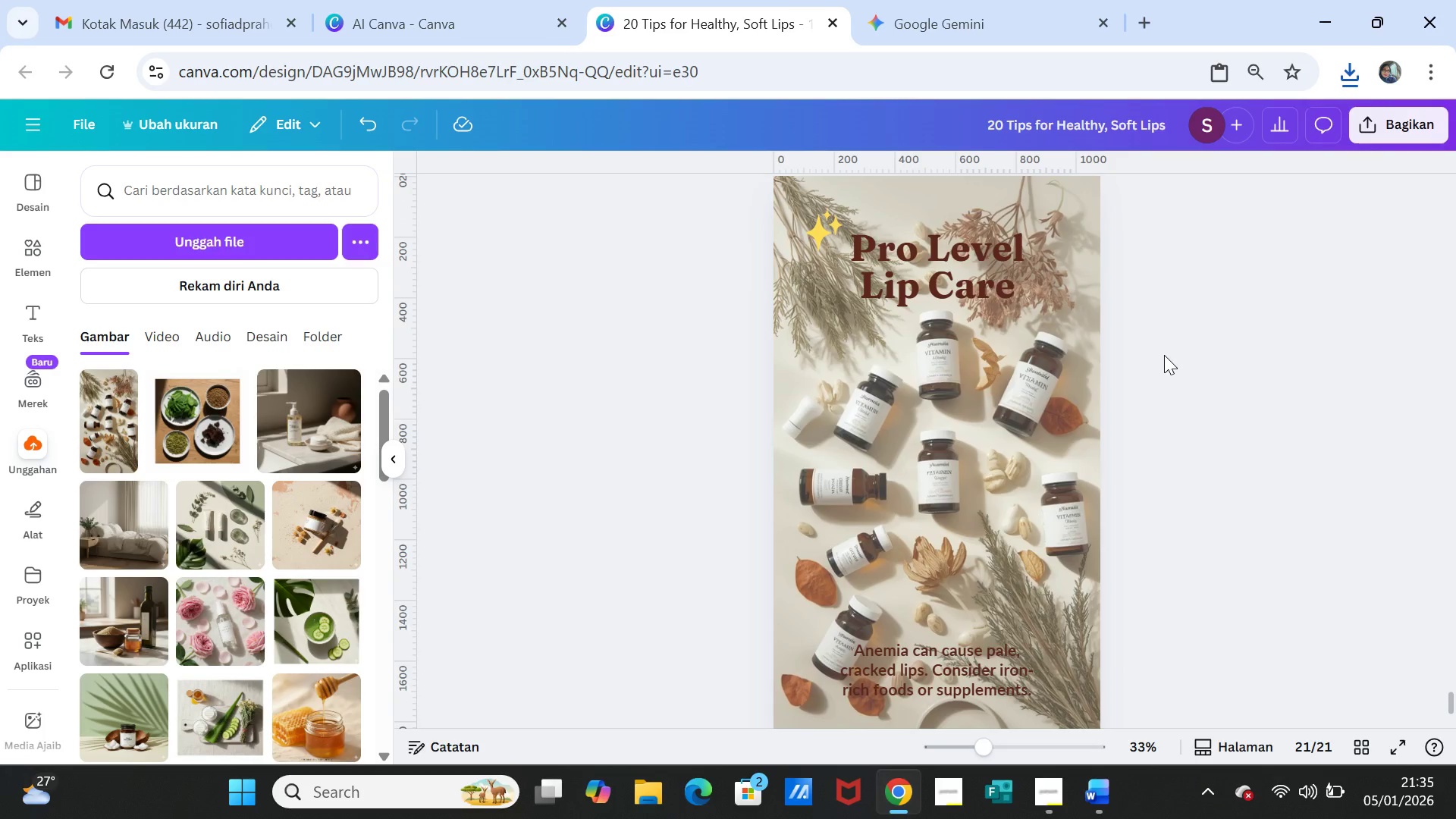 
scroll: coordinate [1164, 372], scroll_direction: down, amount: 2.0
 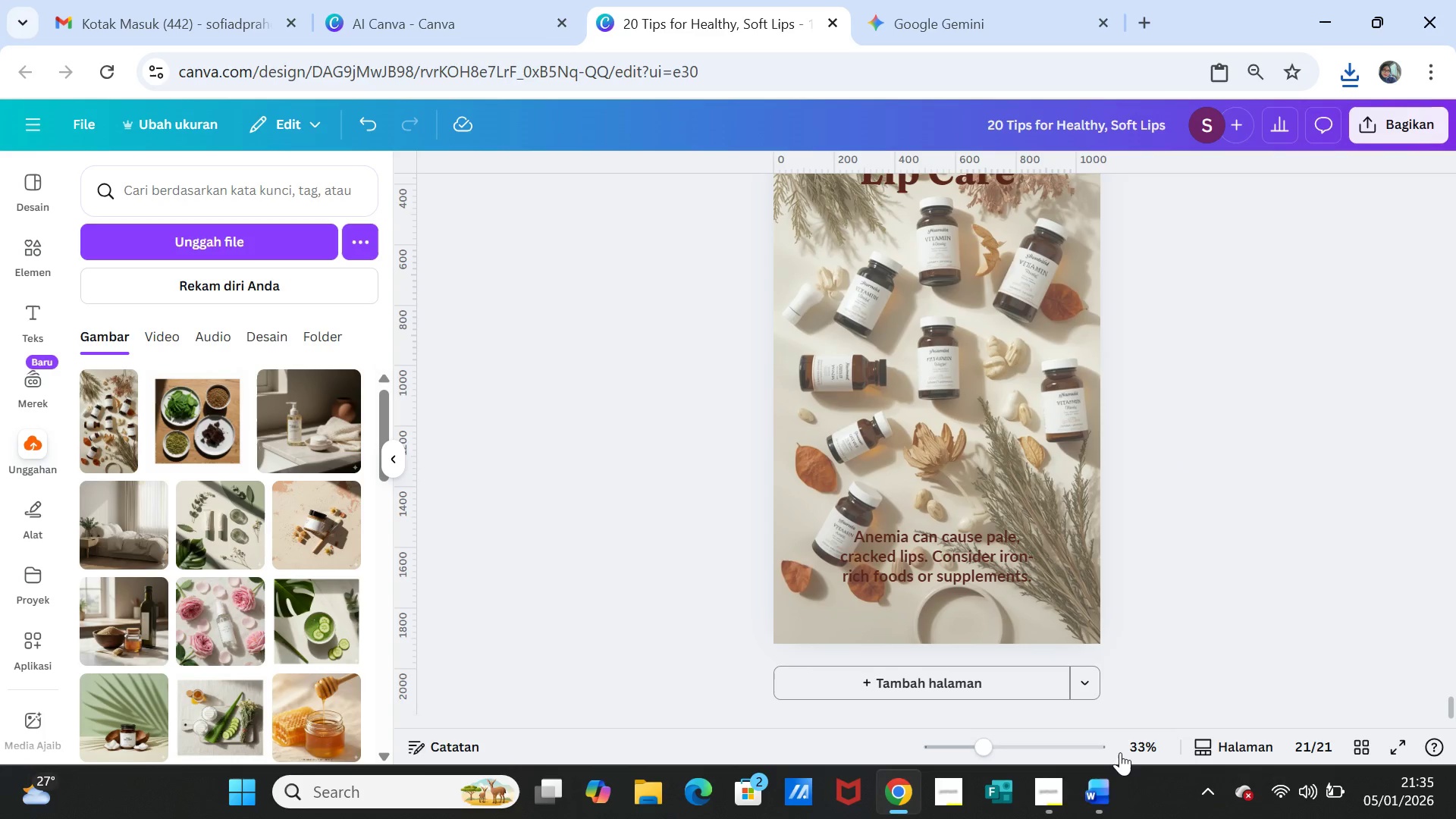 
left_click([1106, 794])
 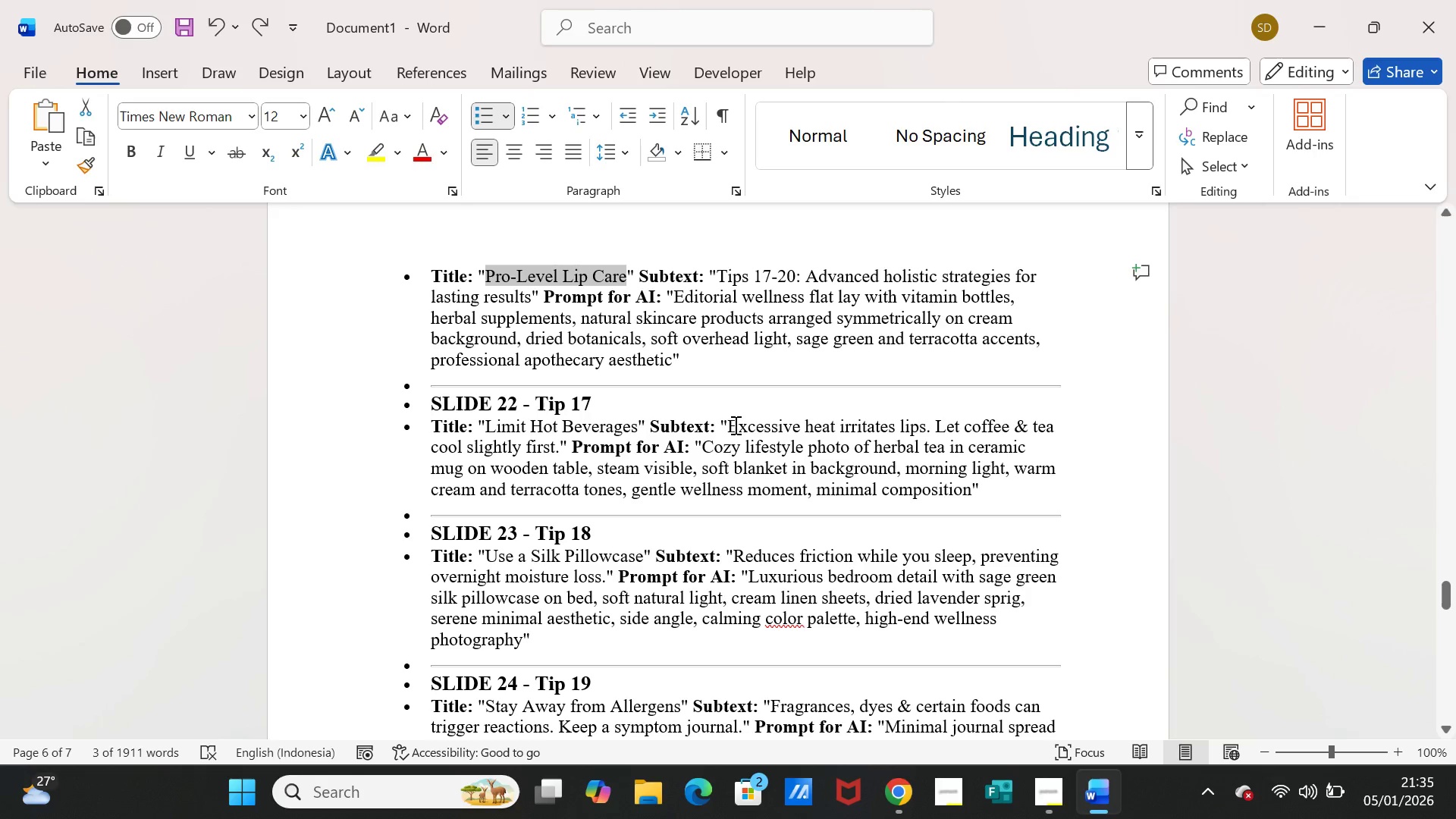 
left_click_drag(start_coordinate=[727, 422], to_coordinate=[558, 437])
 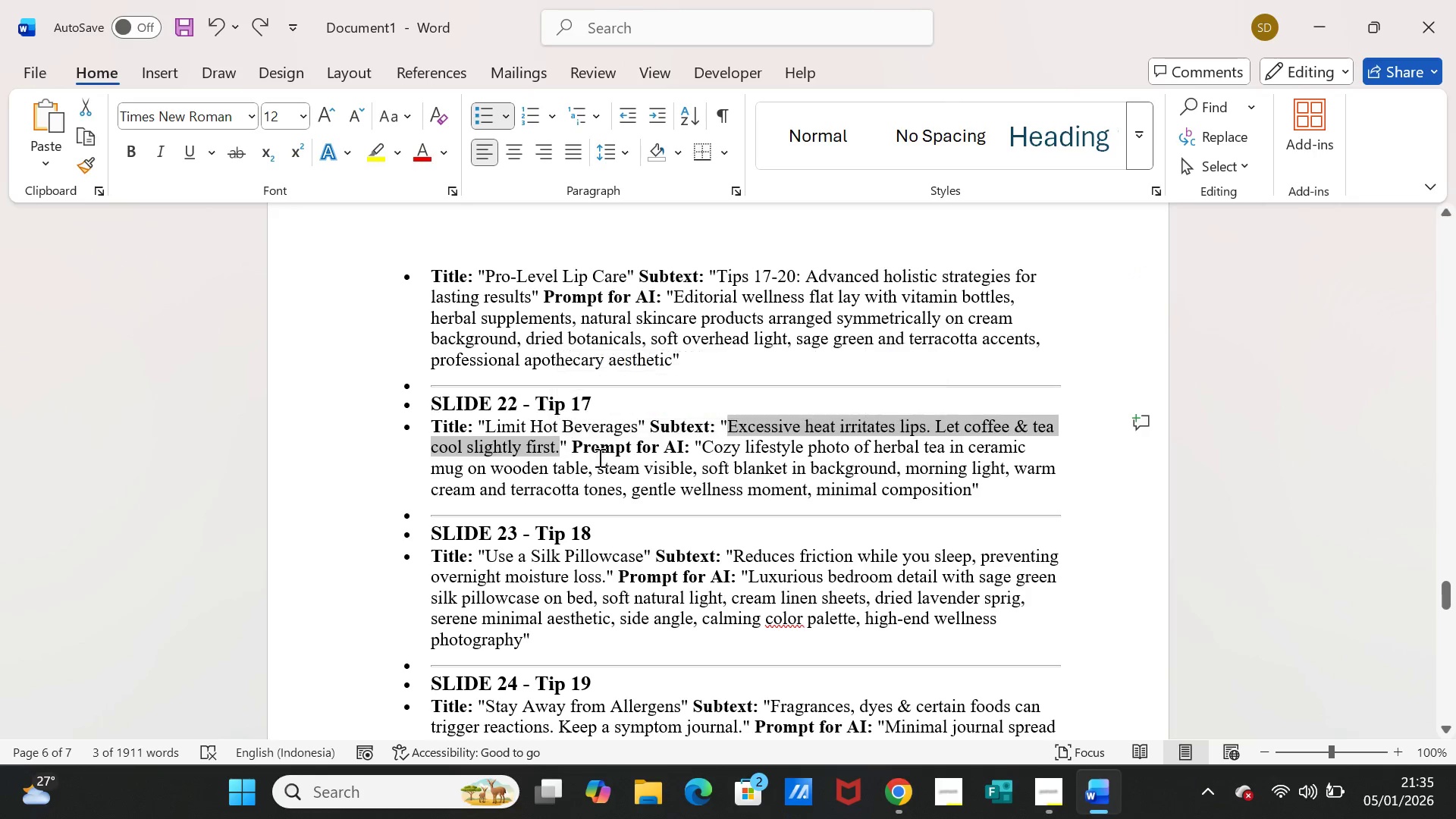 
key(Control+C)
 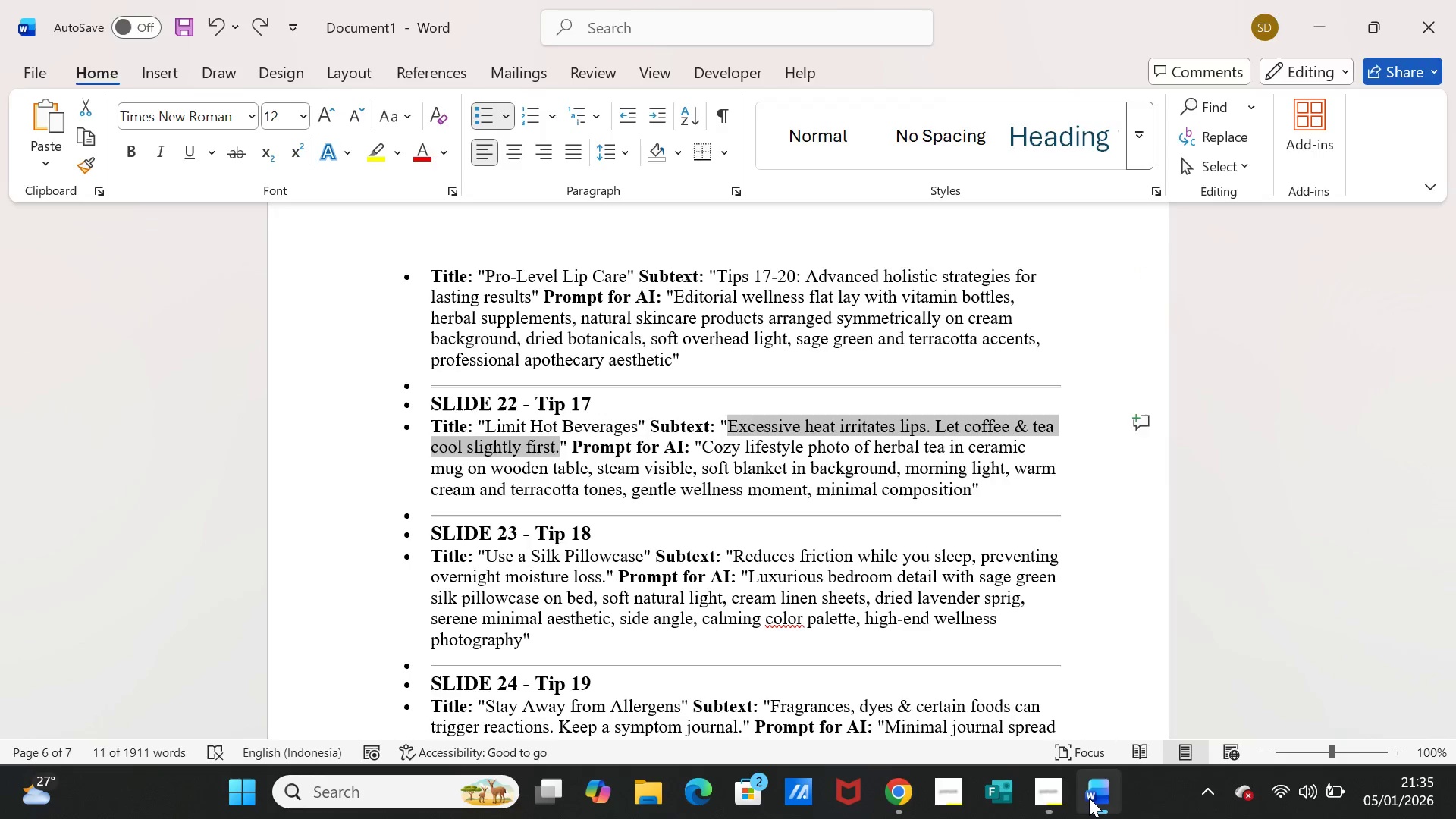 
left_click([1089, 798])
 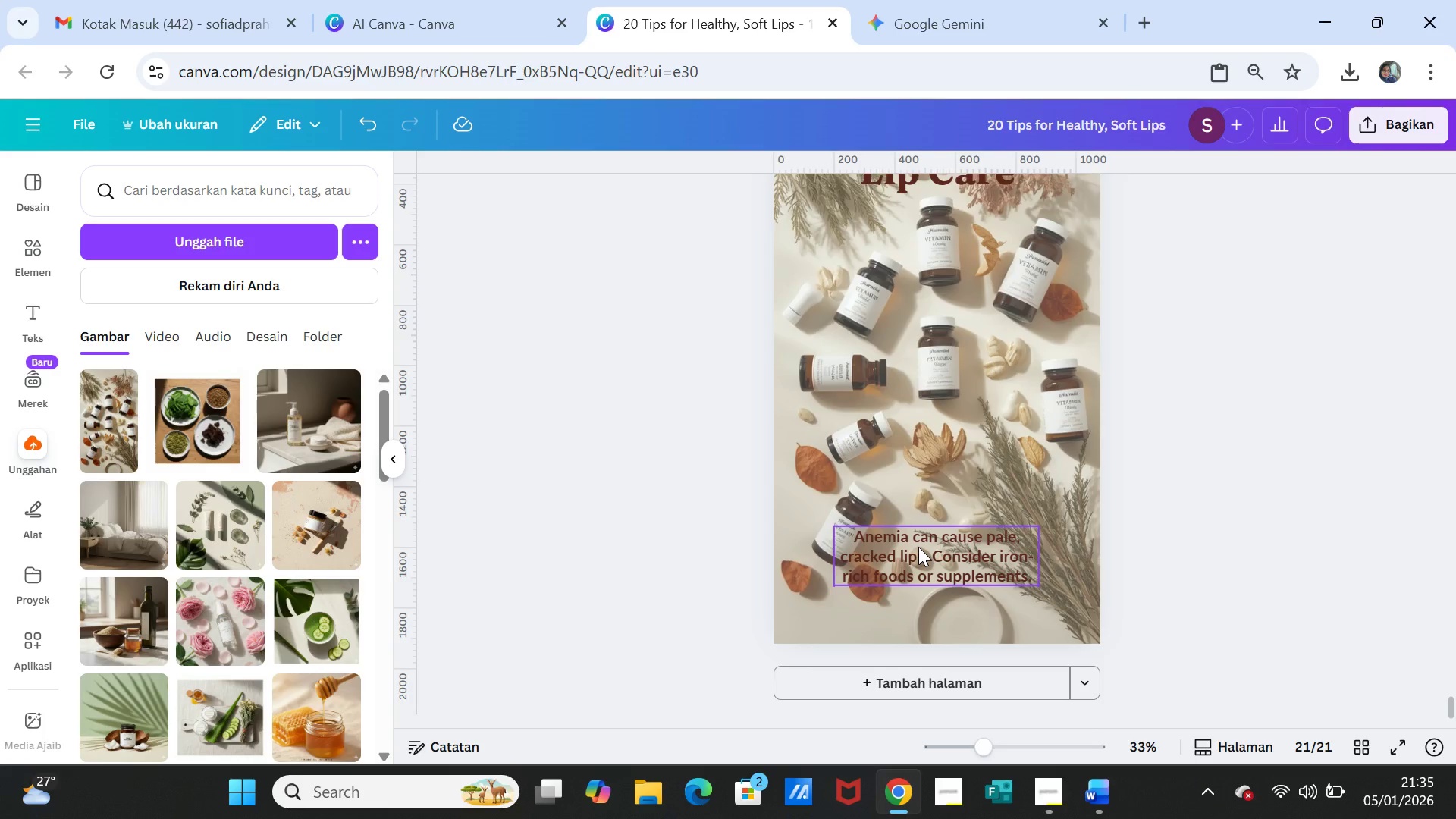 
double_click([918, 547])
 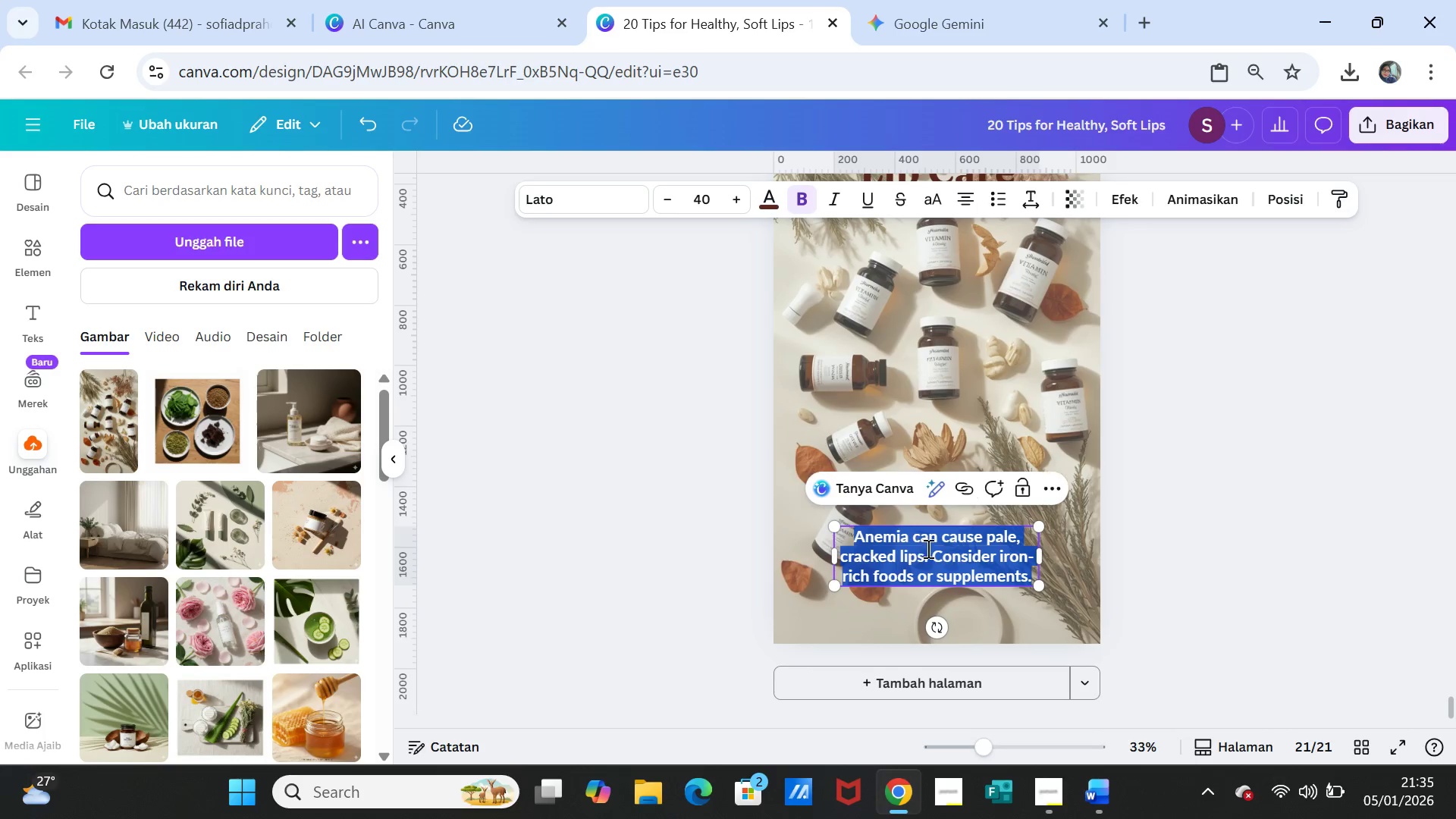 
key(Control+V)
 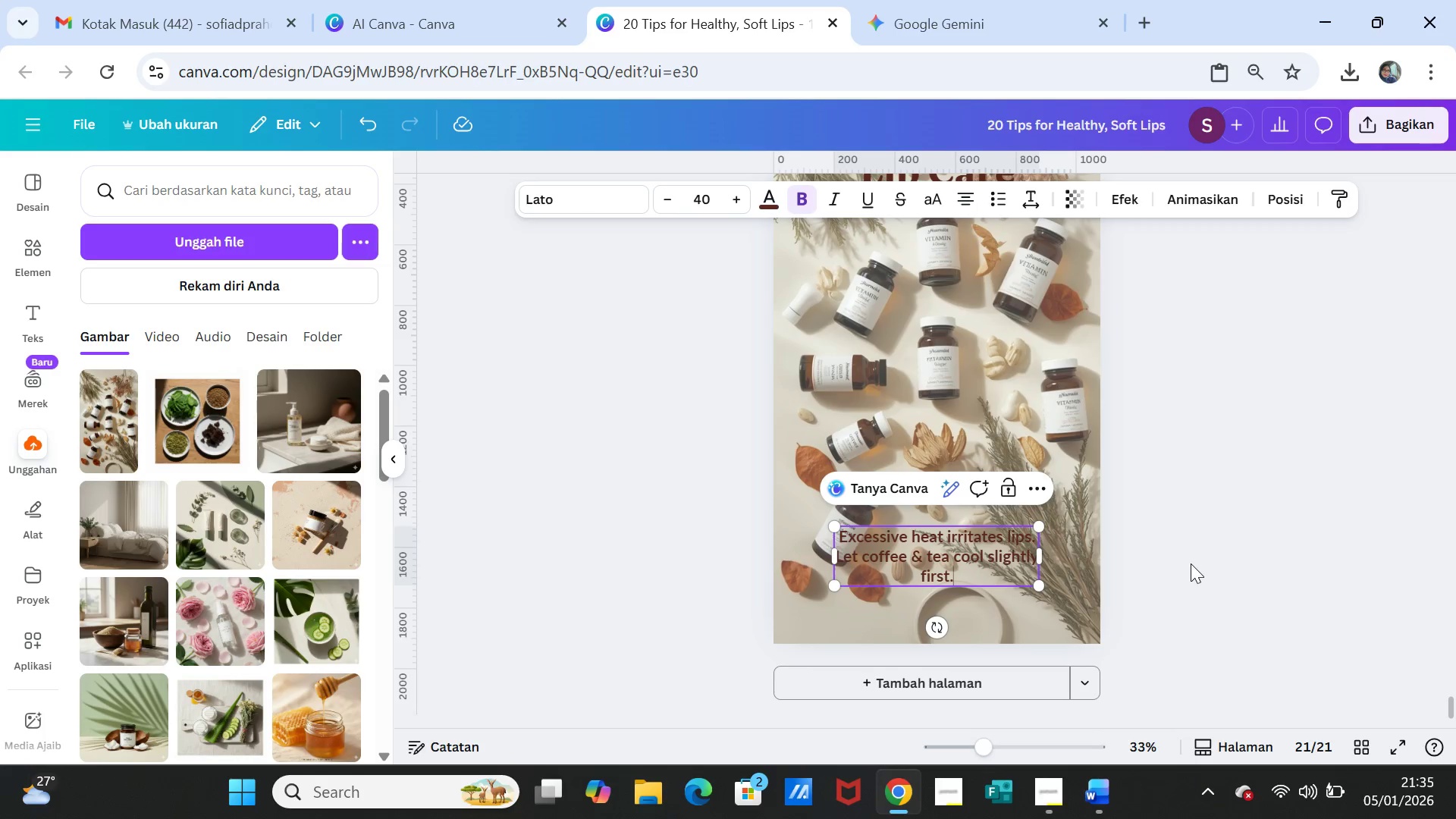 
left_click([1206, 558])
 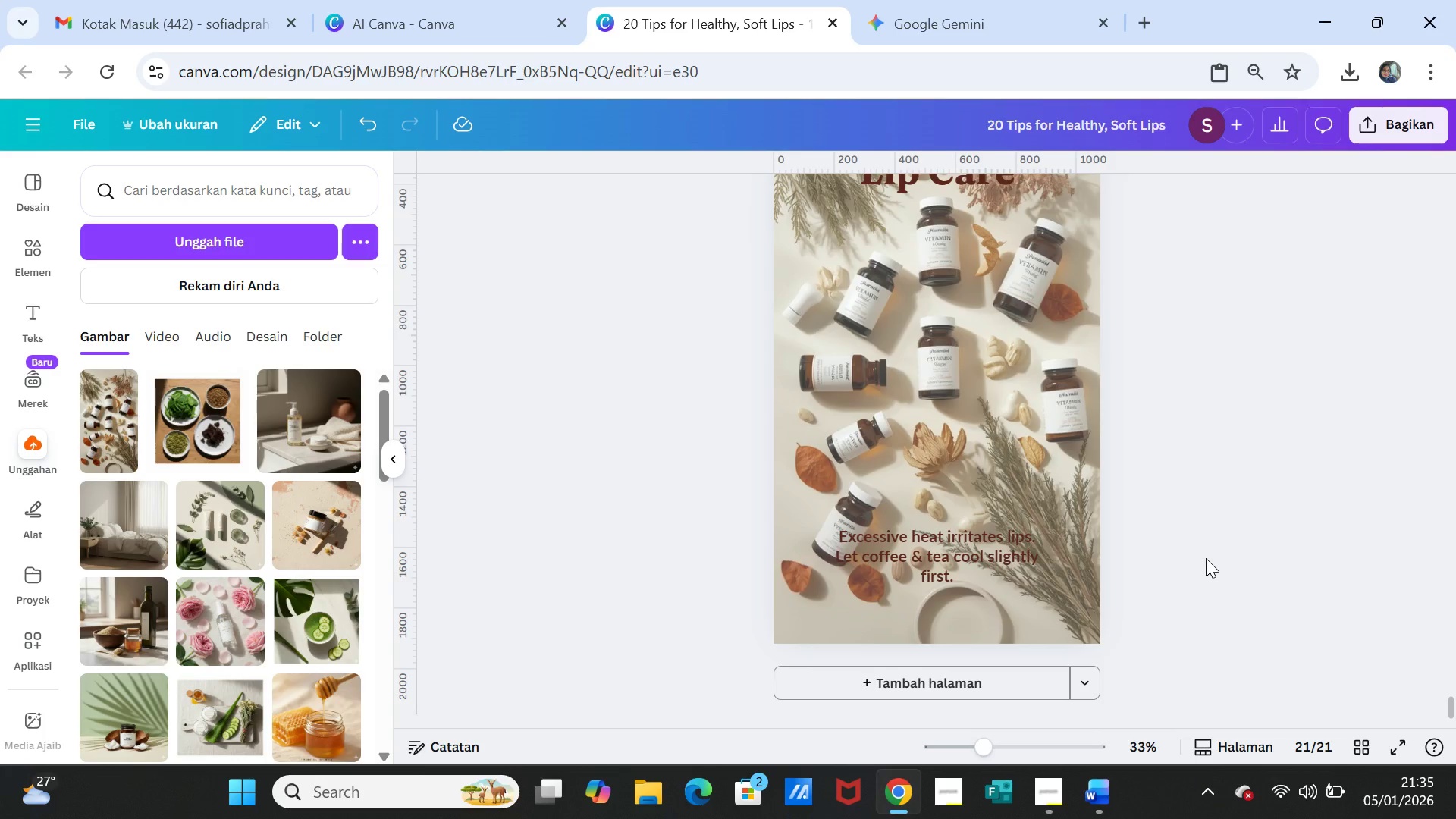 
scroll: coordinate [1207, 558], scroll_direction: up, amount: 2.0
 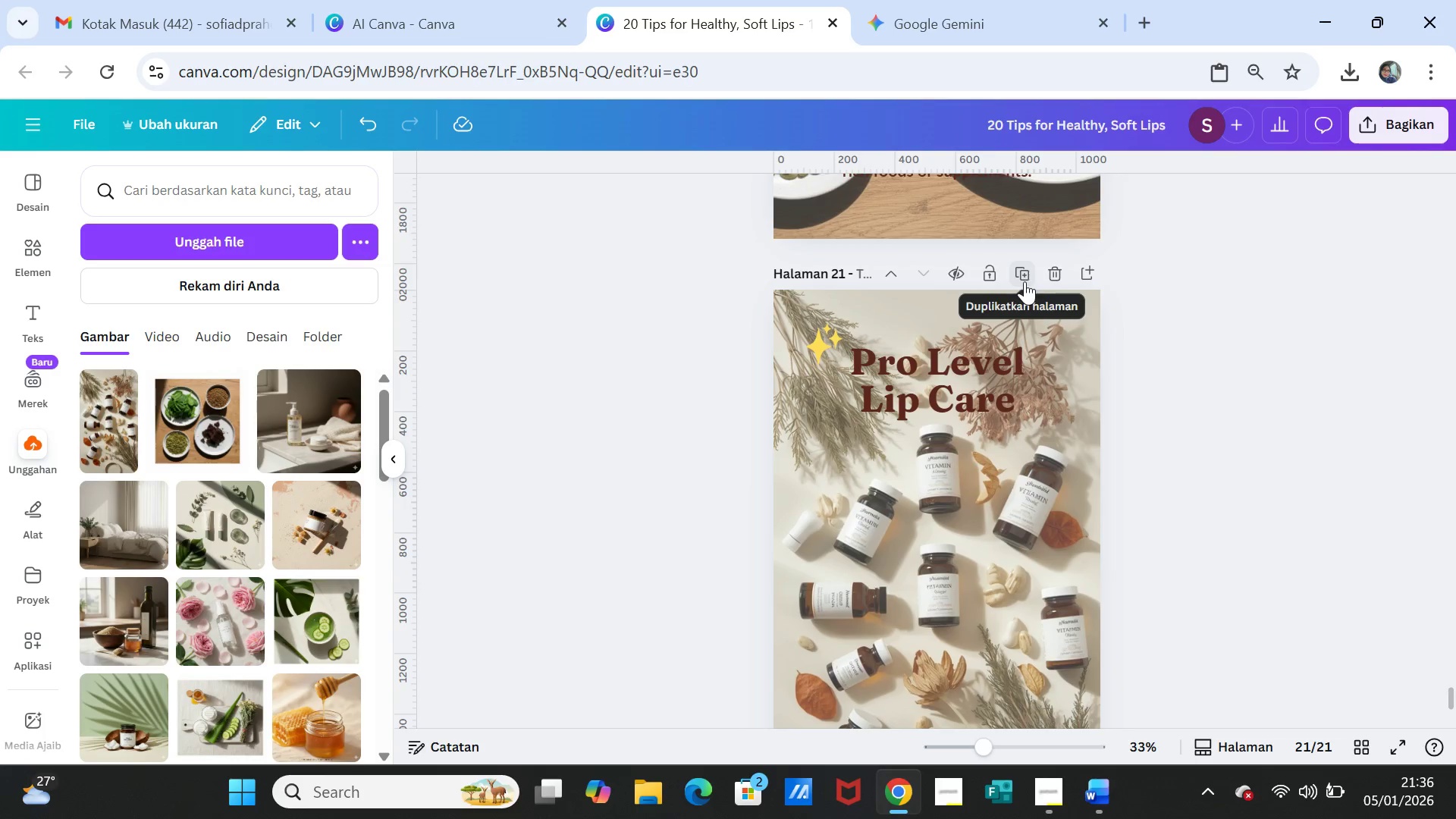 
left_click([1025, 275])
 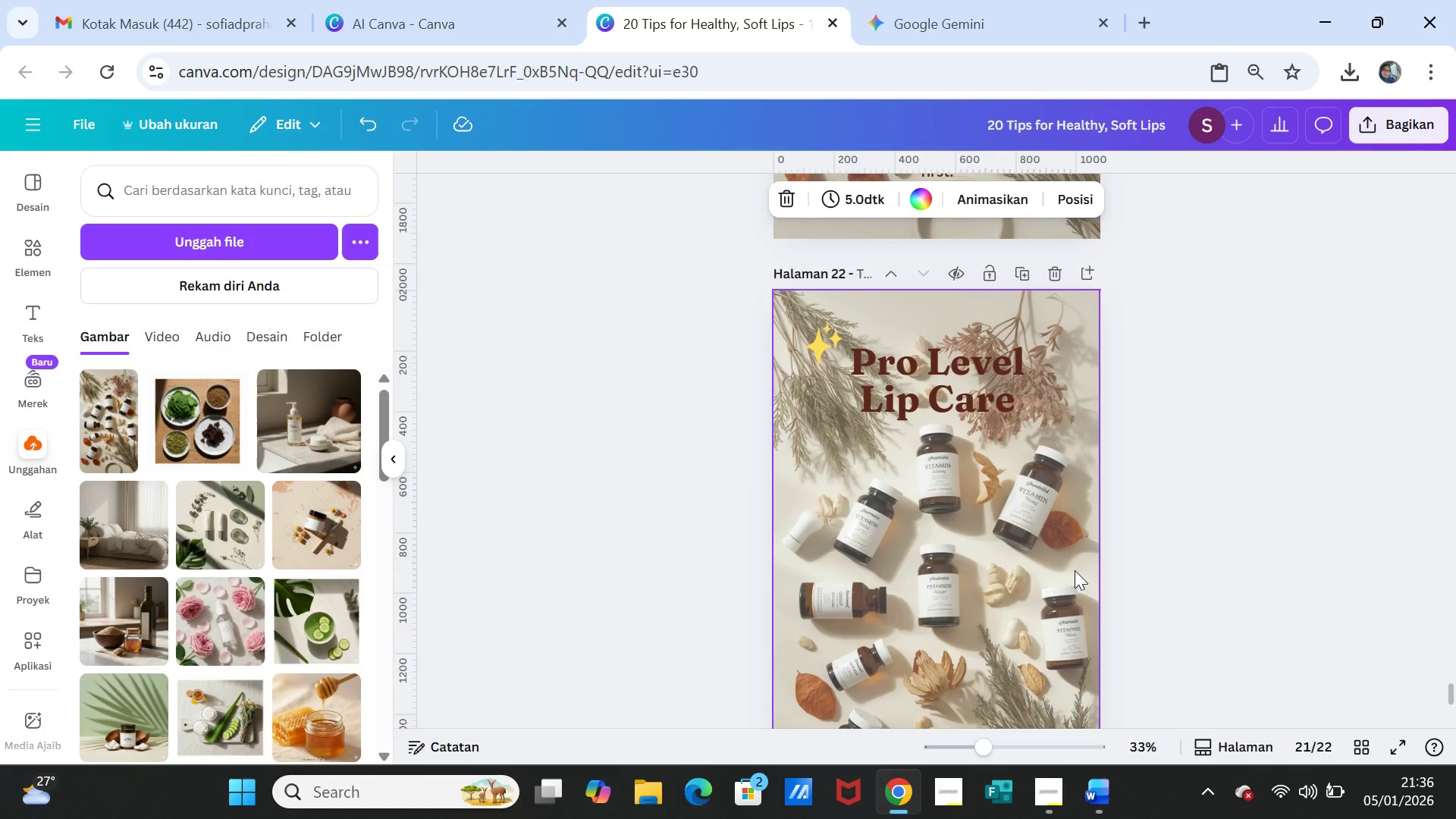 
left_click([1064, 587])
 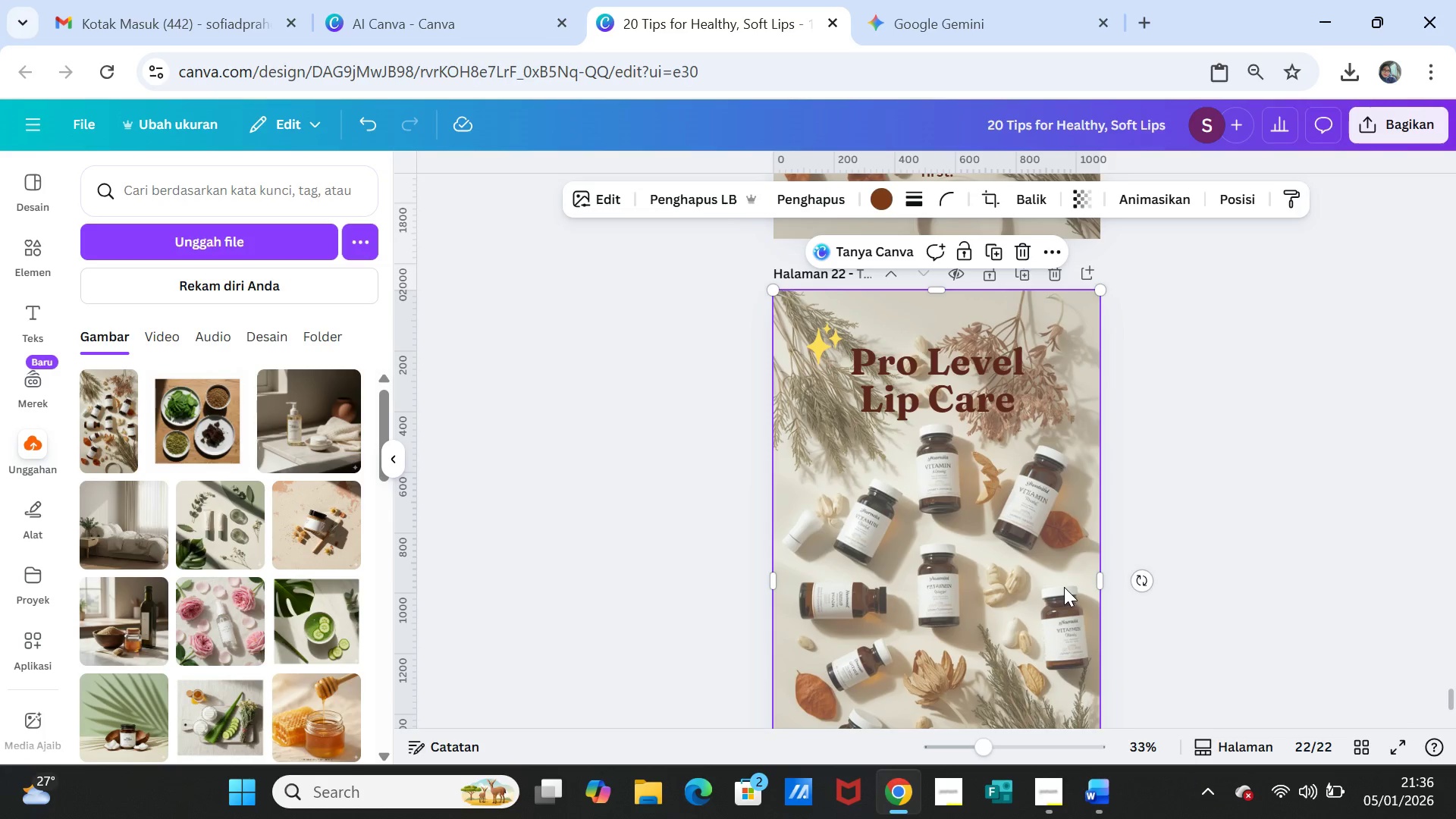 
key(Delete)
 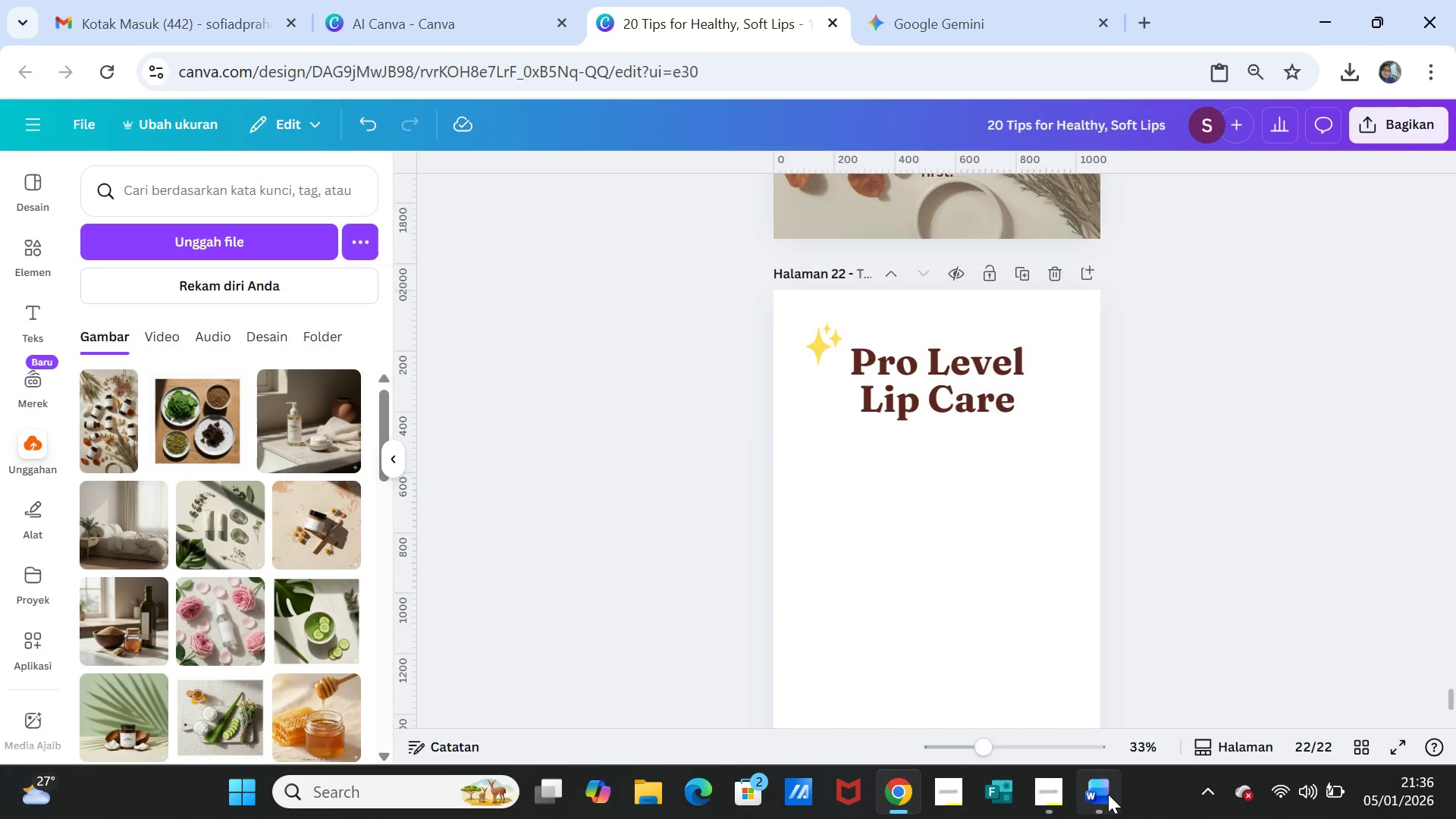 
left_click([1108, 794])
 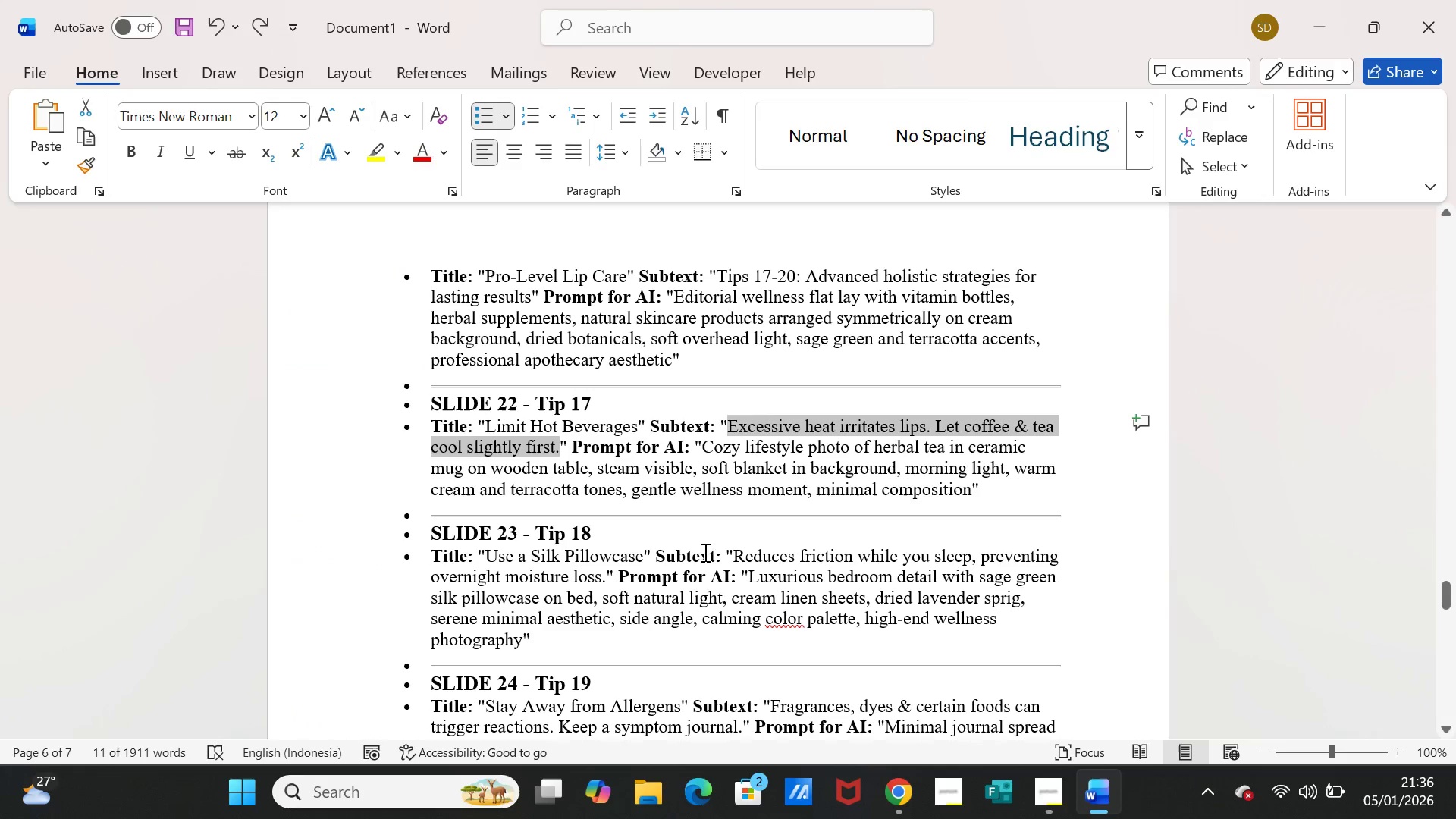 
scroll: coordinate [705, 554], scroll_direction: down, amount: 2.0
 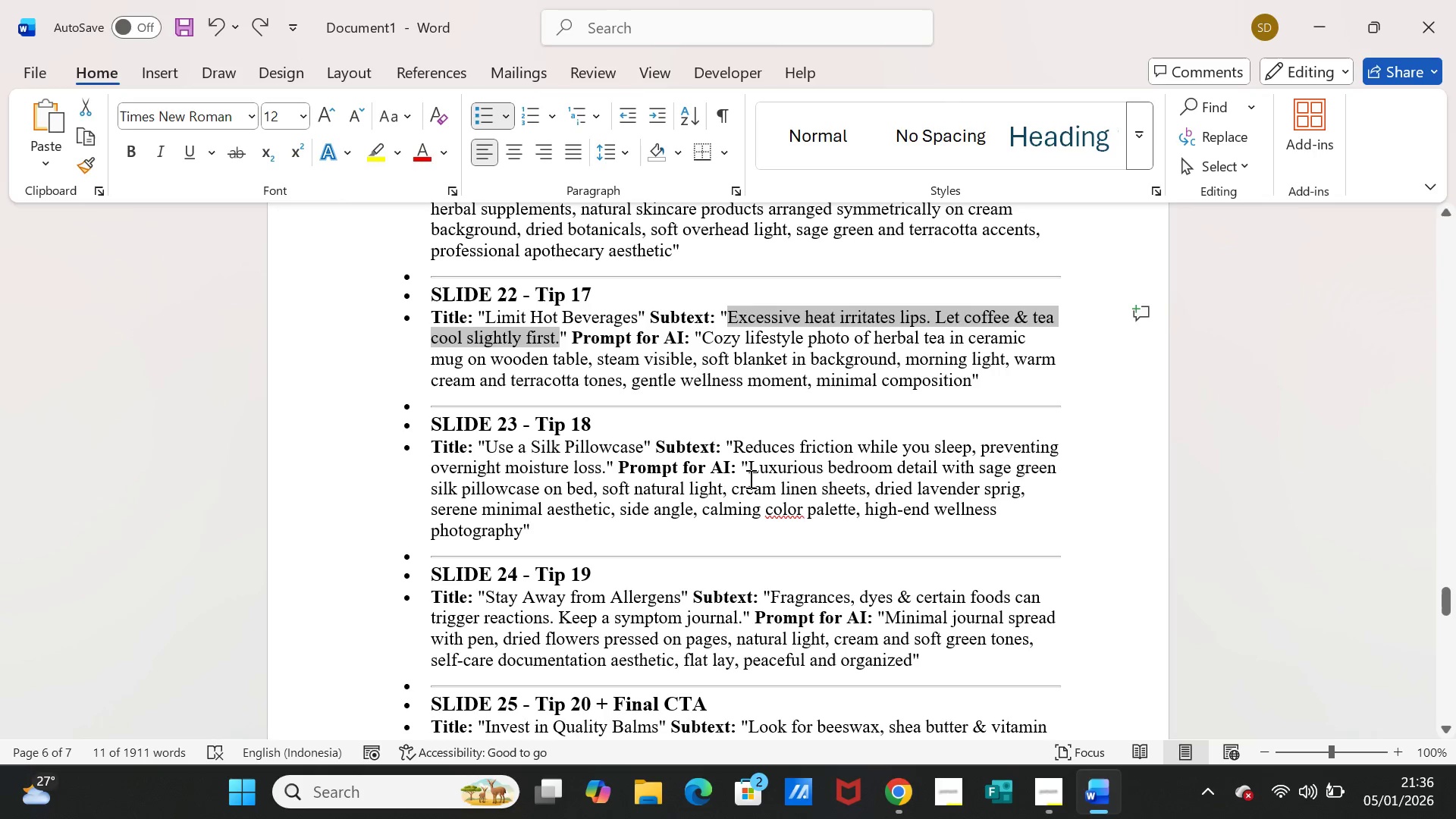 
left_click_drag(start_coordinate=[746, 472], to_coordinate=[520, 535])
 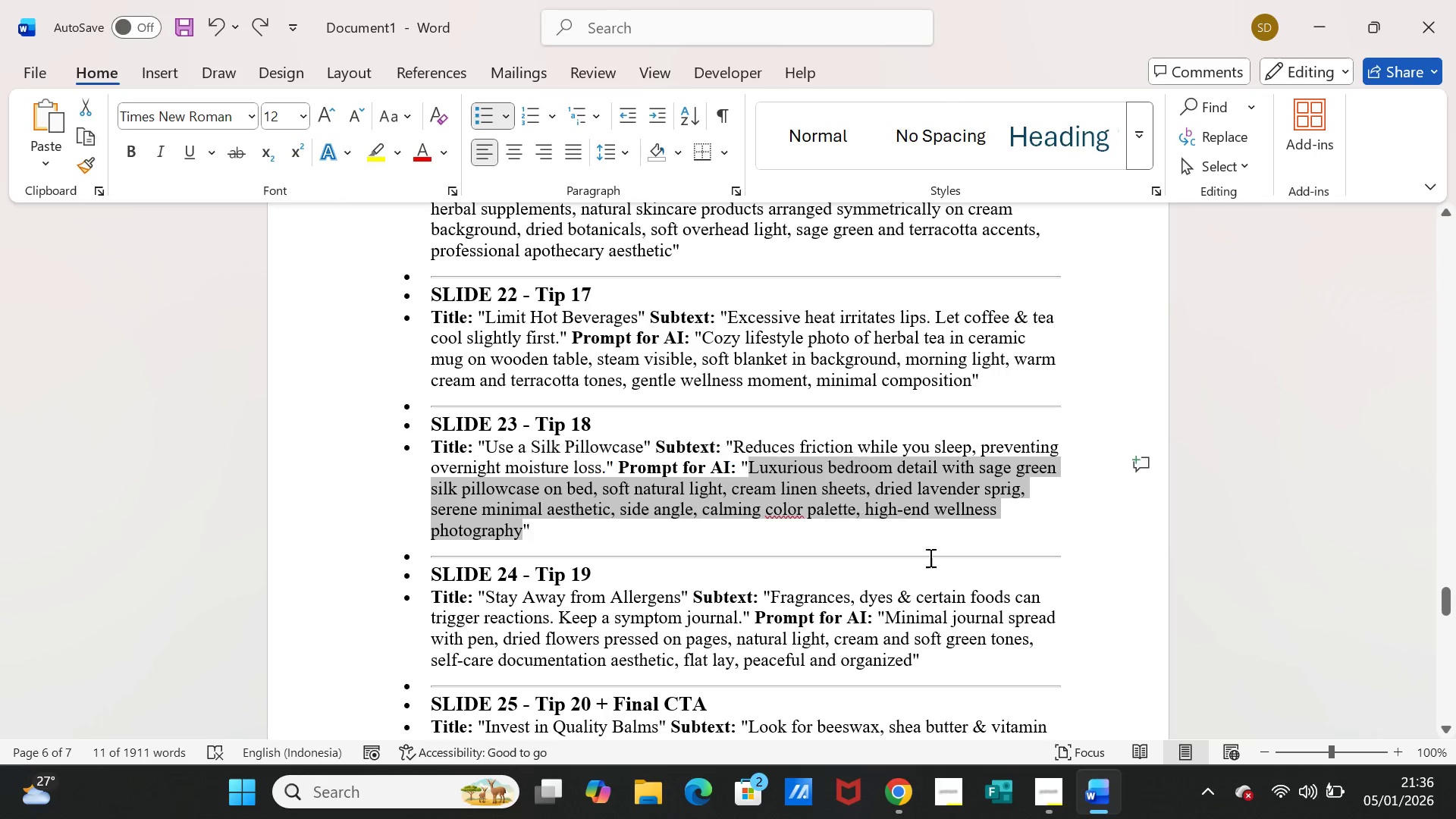 
key(Control+C)
 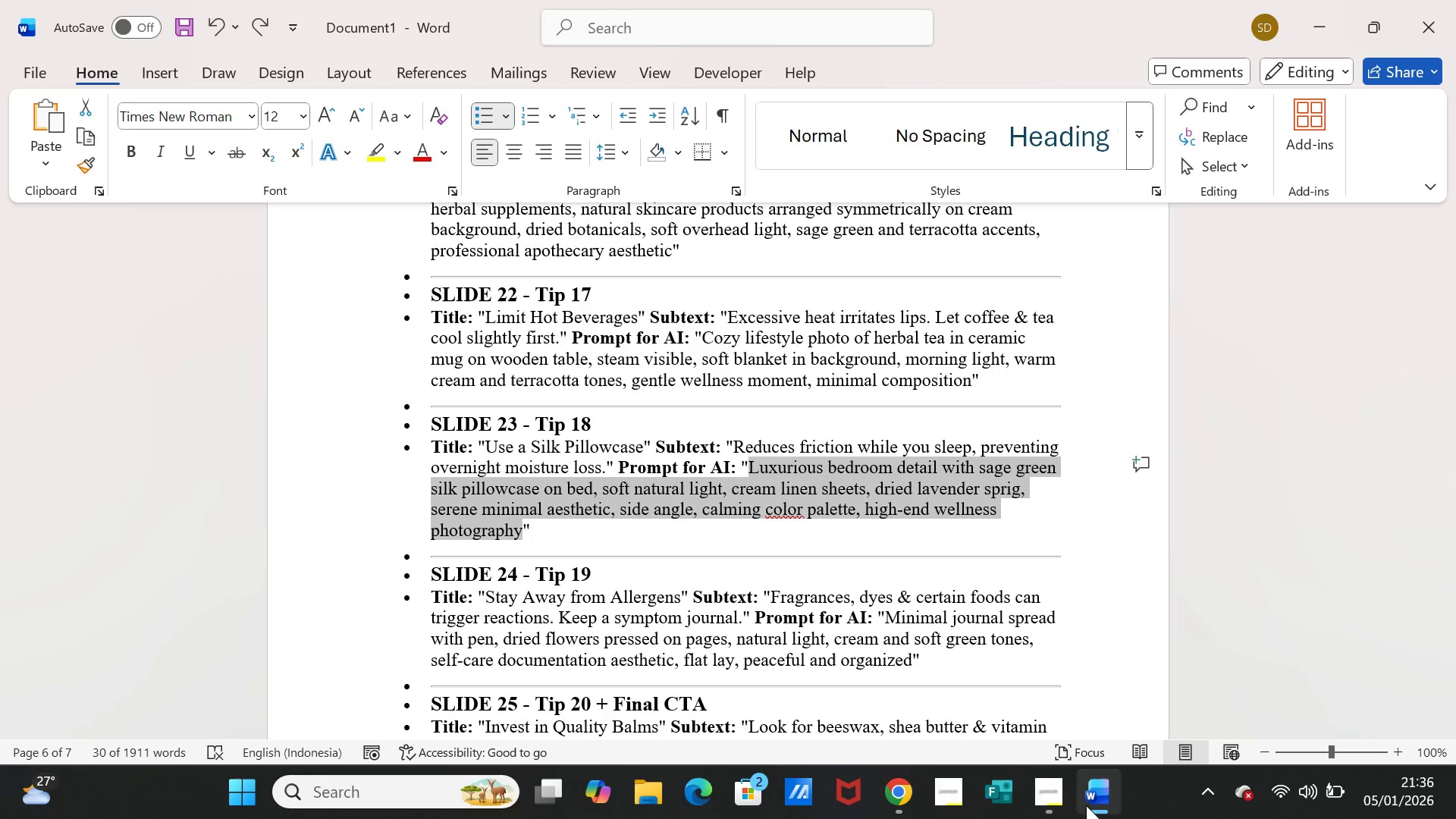 
left_click([1109, 807])
 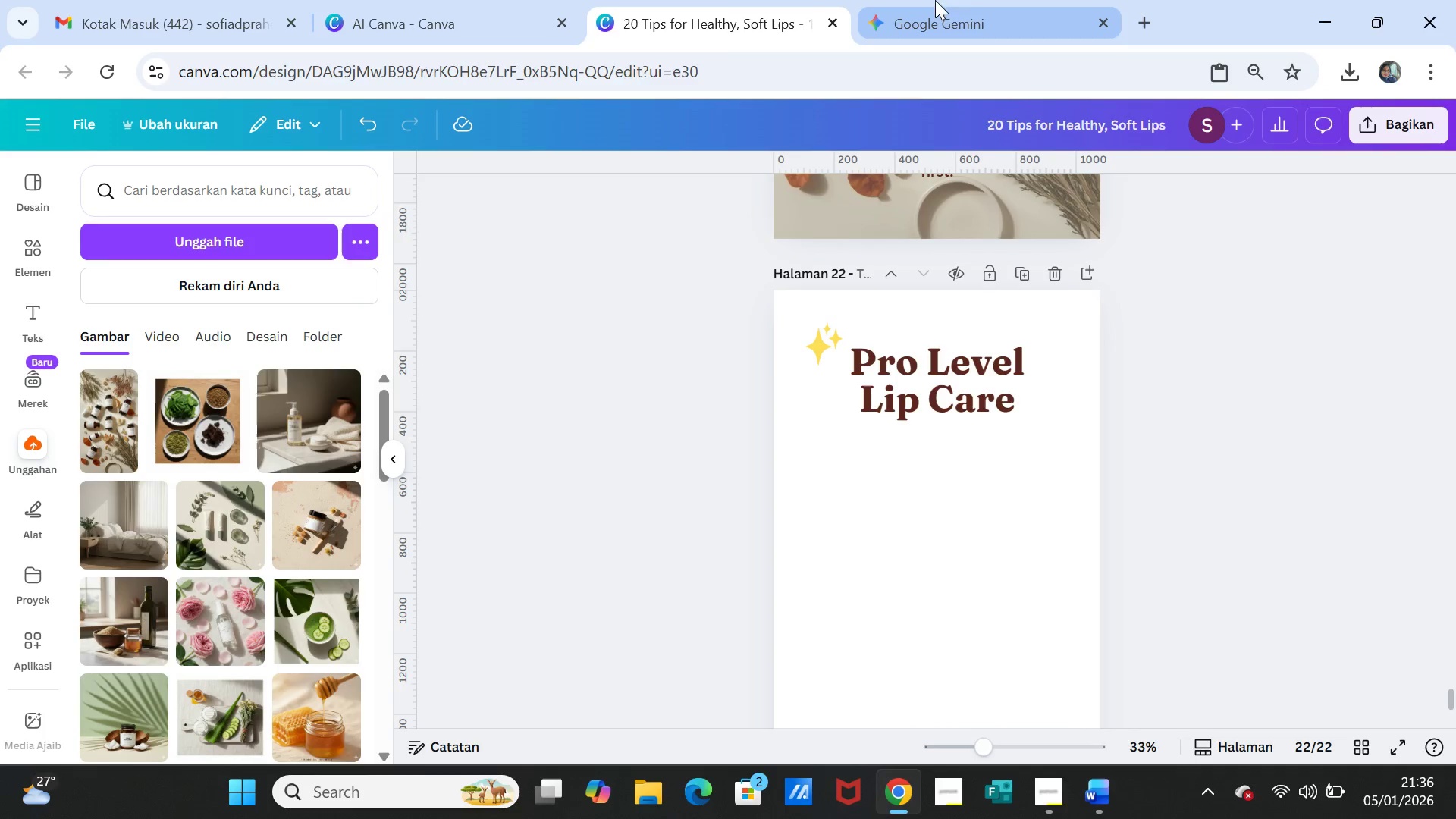 
left_click([957, 0])
 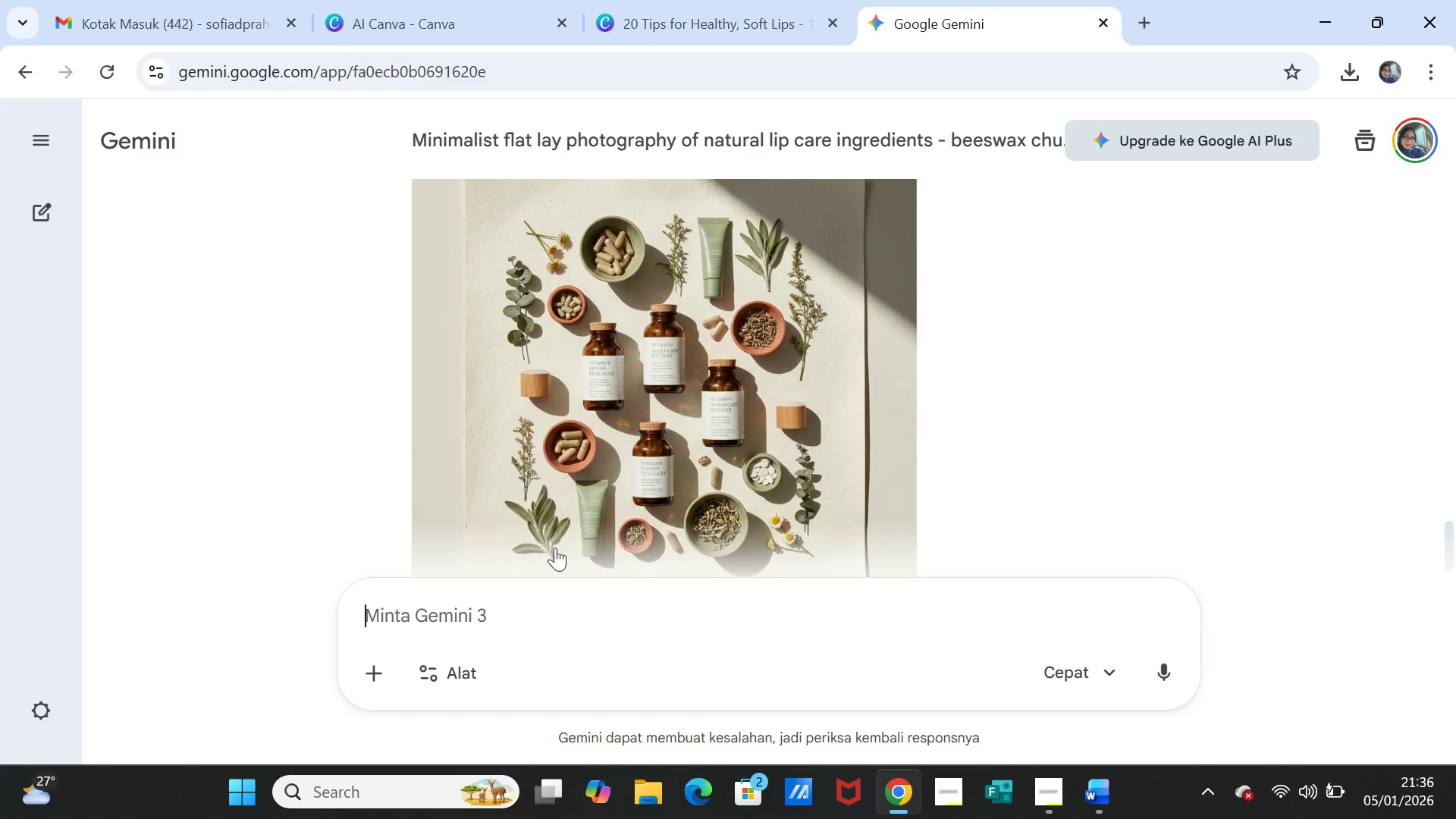 
left_click([480, 628])
 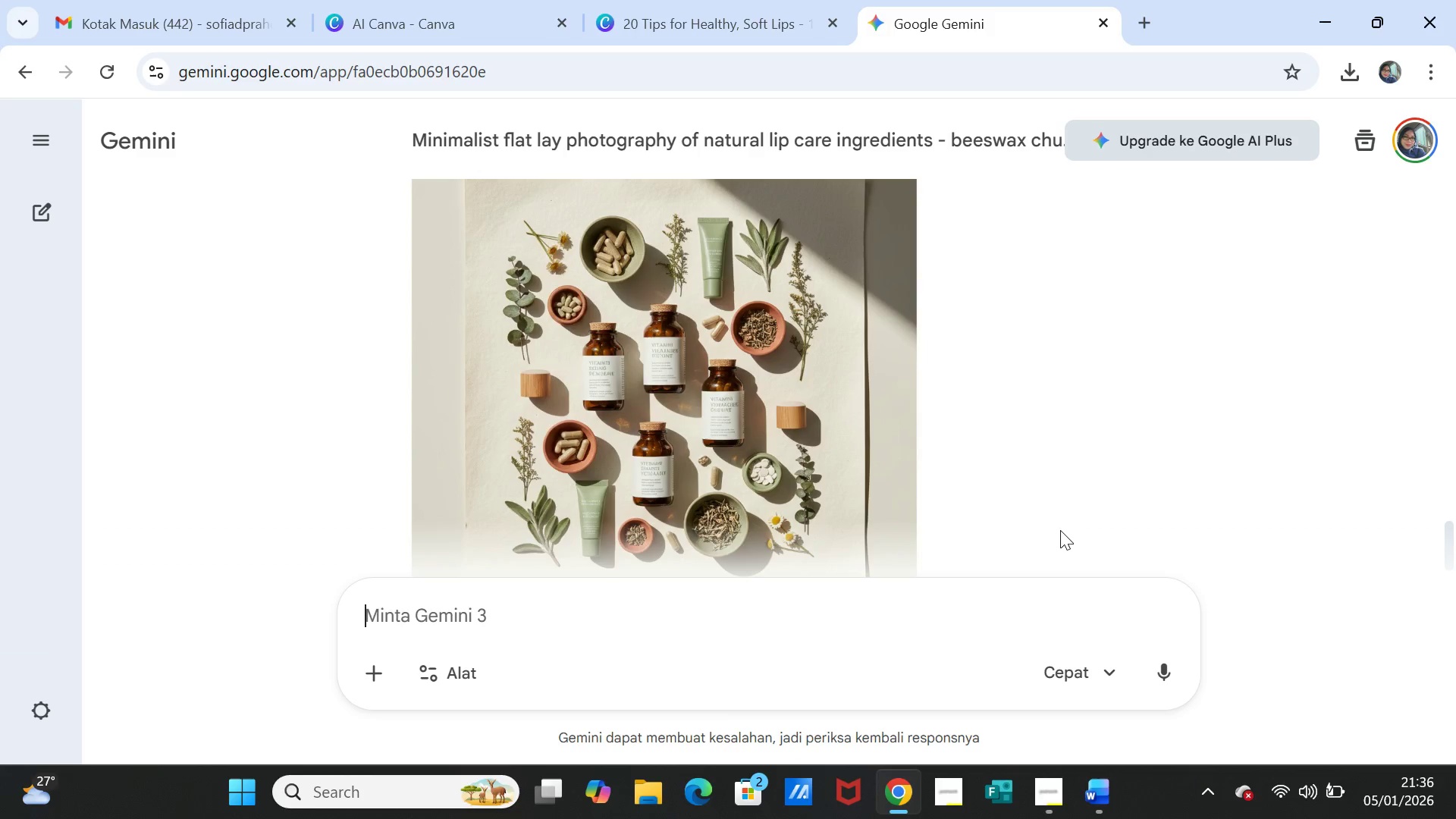 
key(Control+V)
 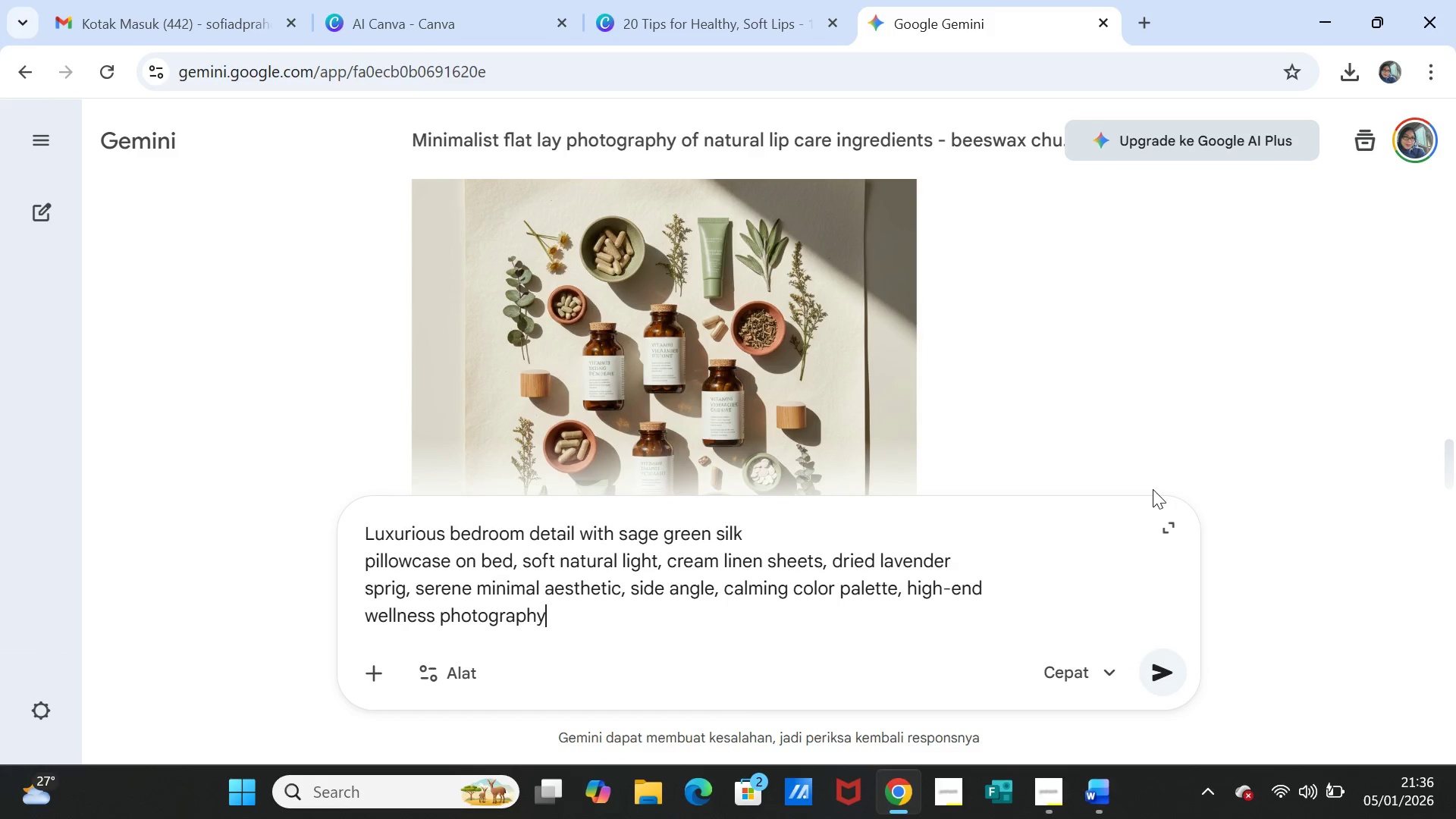 
scroll: coordinate [1153, 489], scroll_direction: up, amount: 4.0
 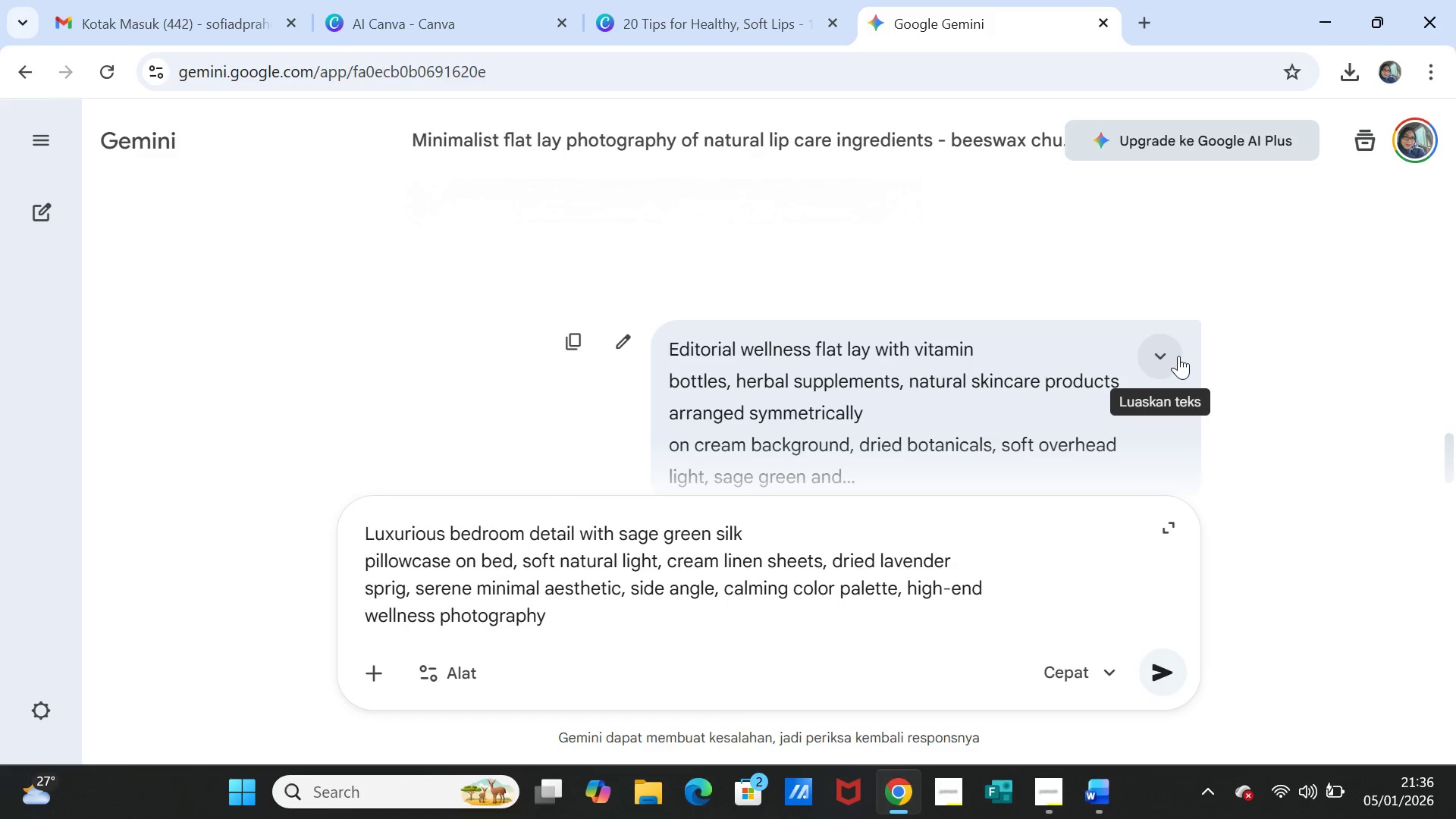 
left_click([1152, 341])
 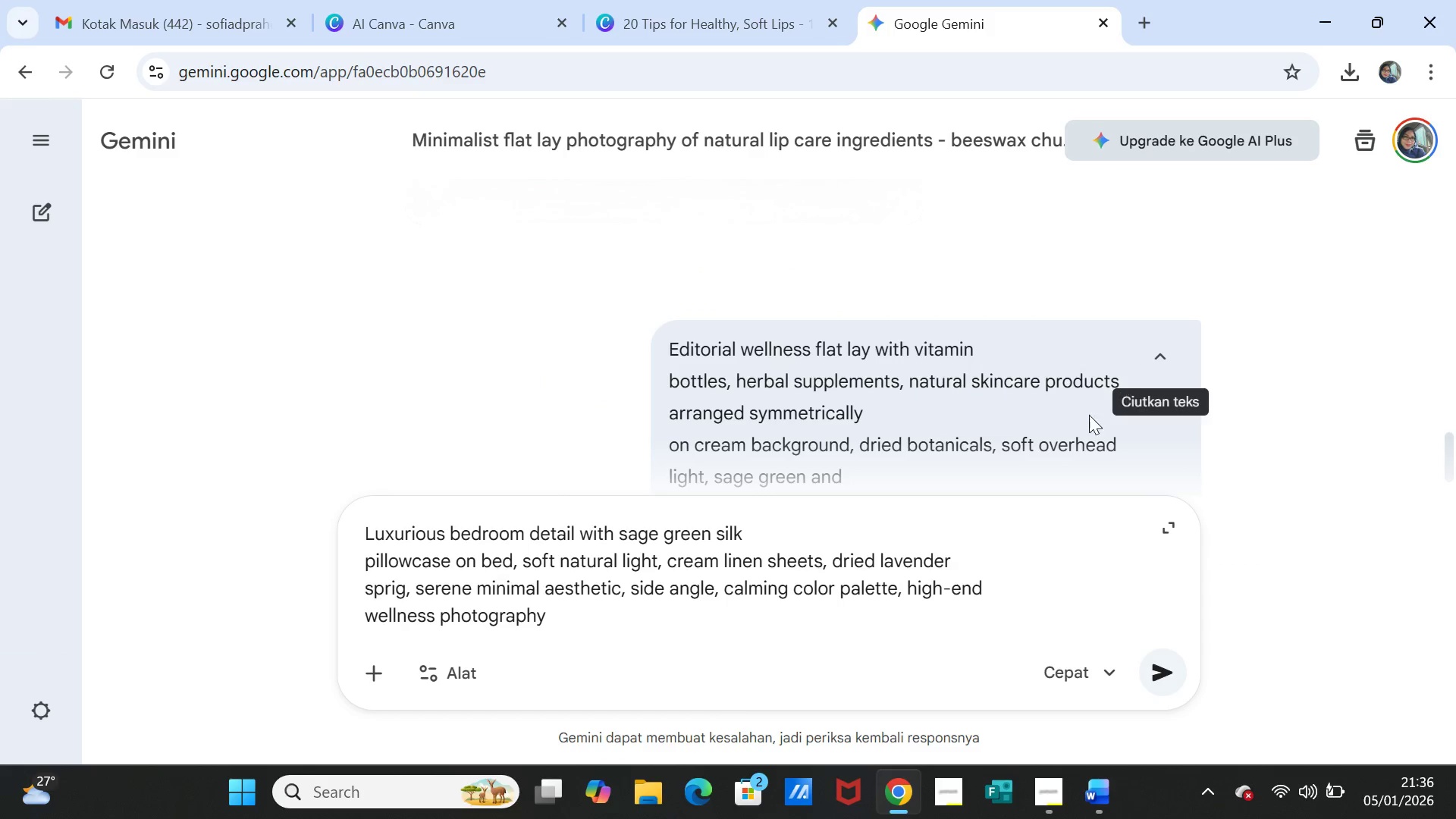 
scroll: coordinate [995, 447], scroll_direction: down, amount: 4.0
 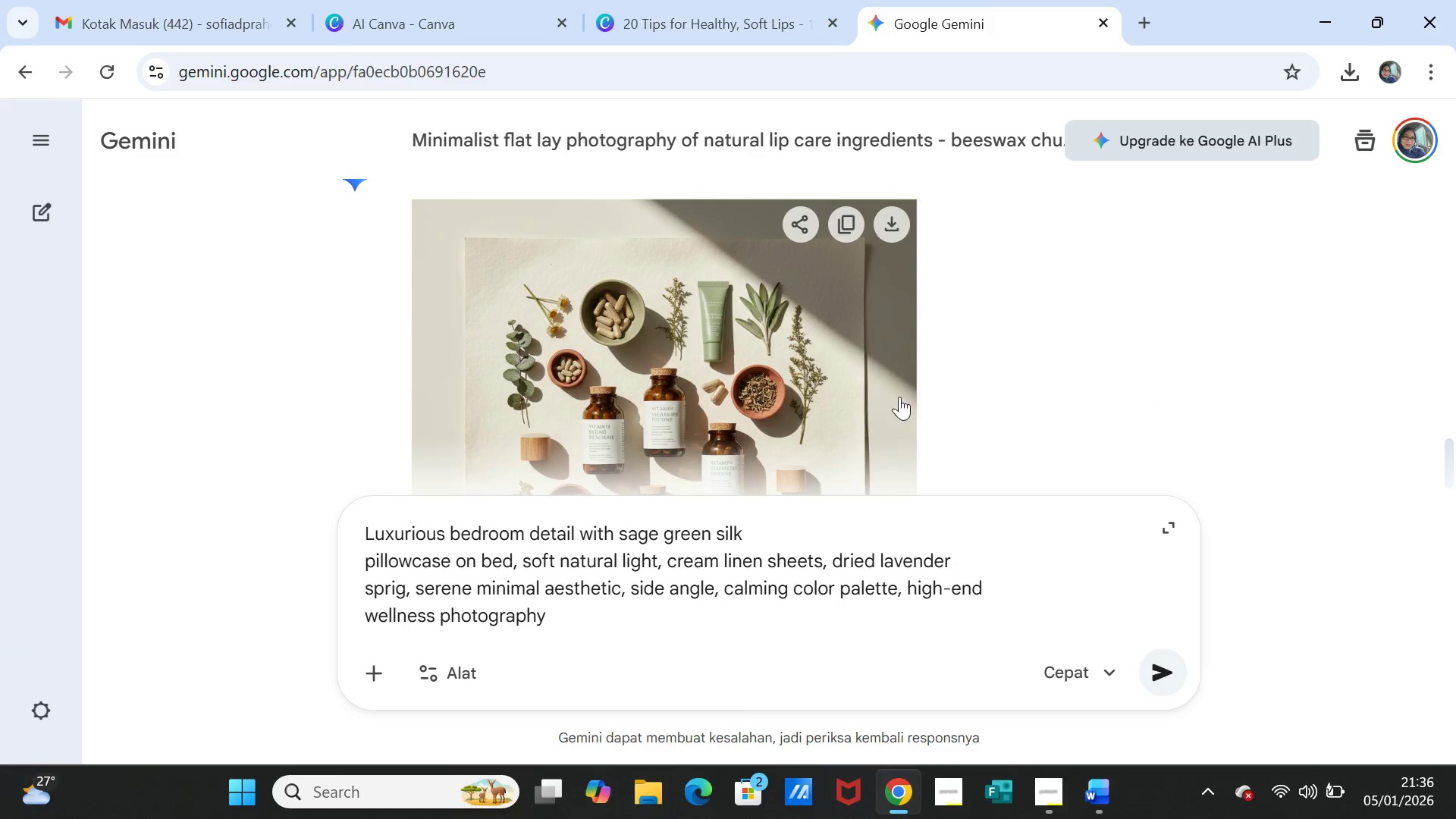 
scroll: coordinate [933, 387], scroll_direction: up, amount: 2.0
 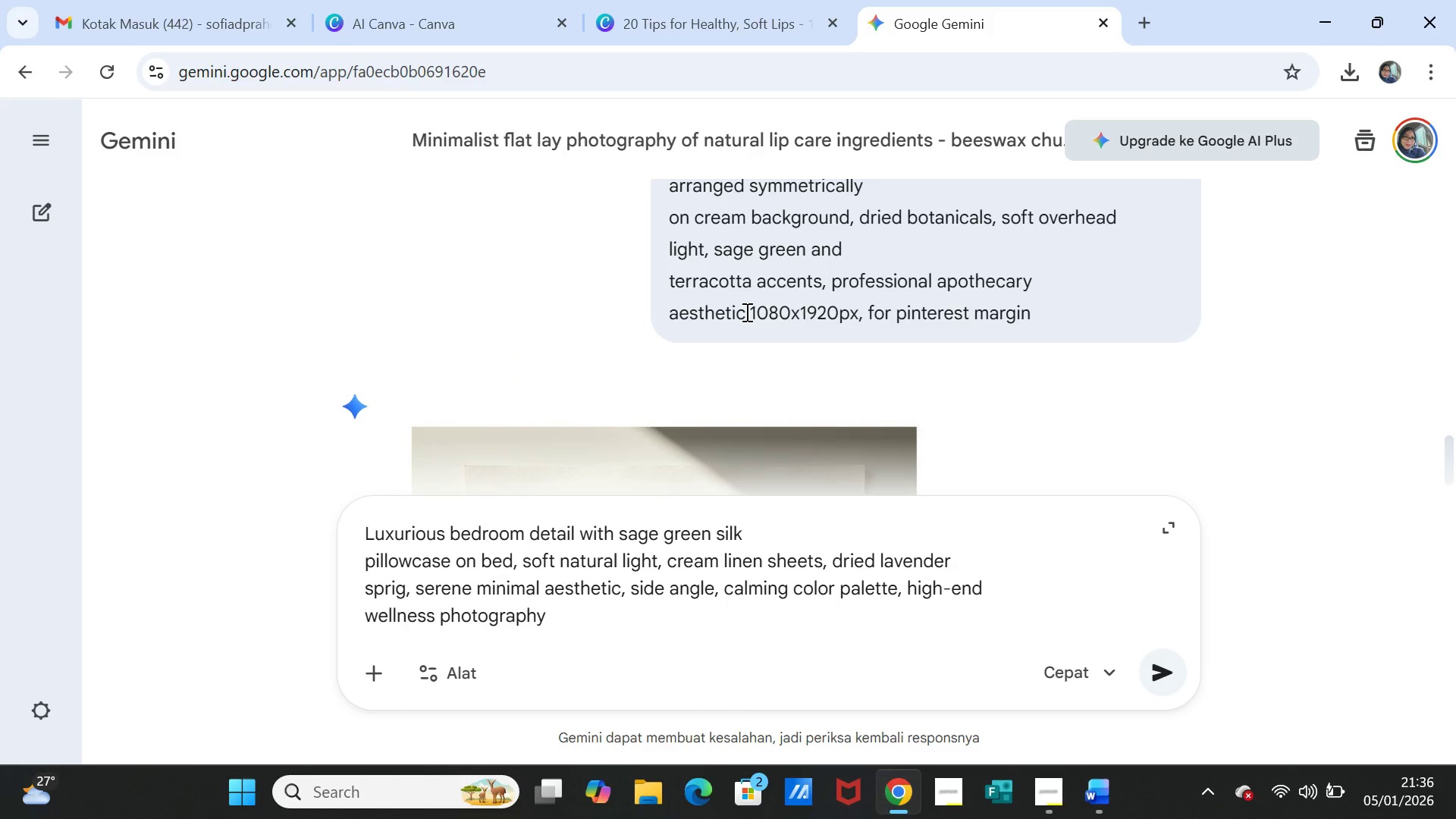 
left_click_drag(start_coordinate=[744, 312], to_coordinate=[1090, 313])
 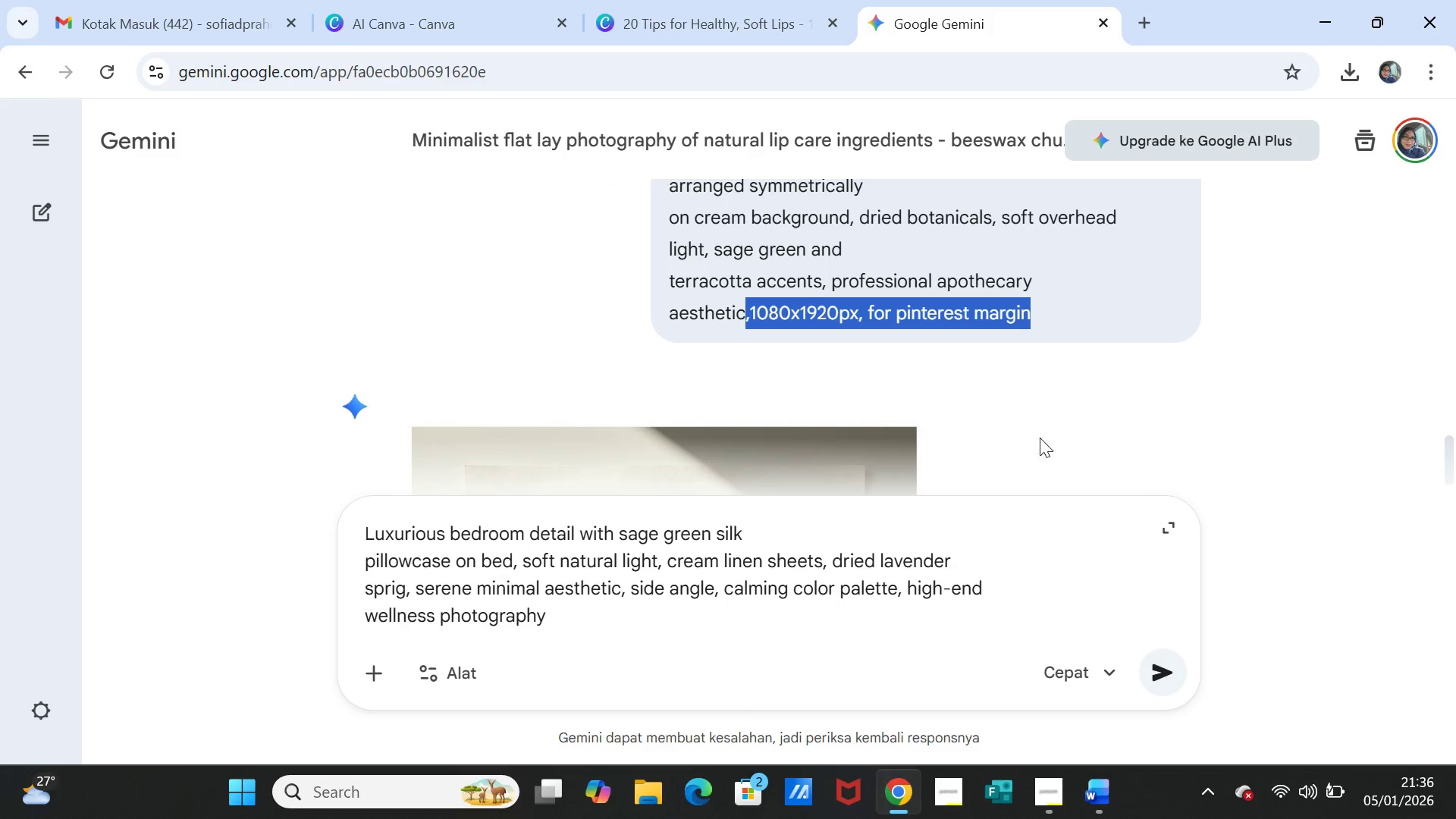 
key(Control+C)
 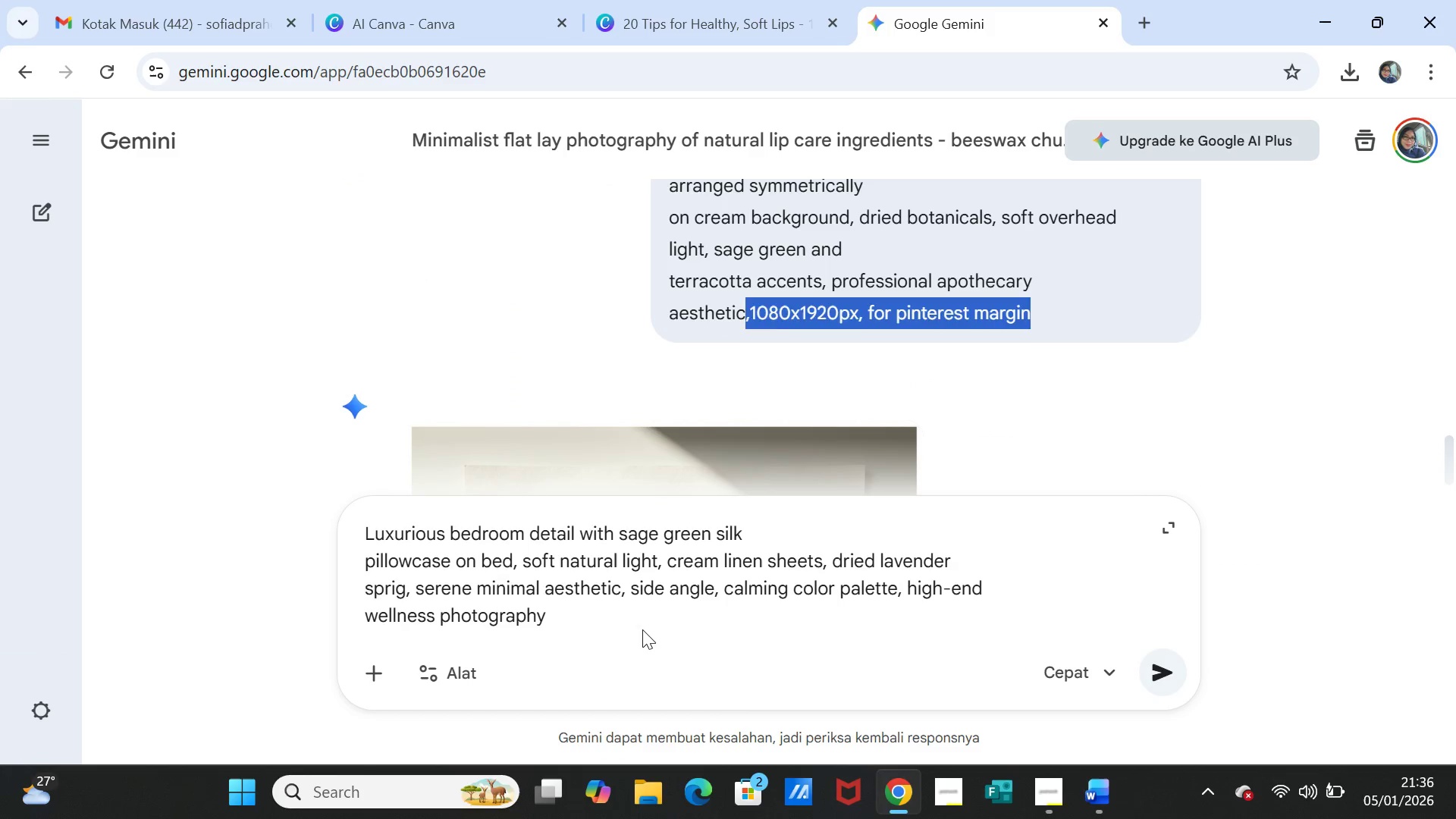 
left_click([642, 629])
 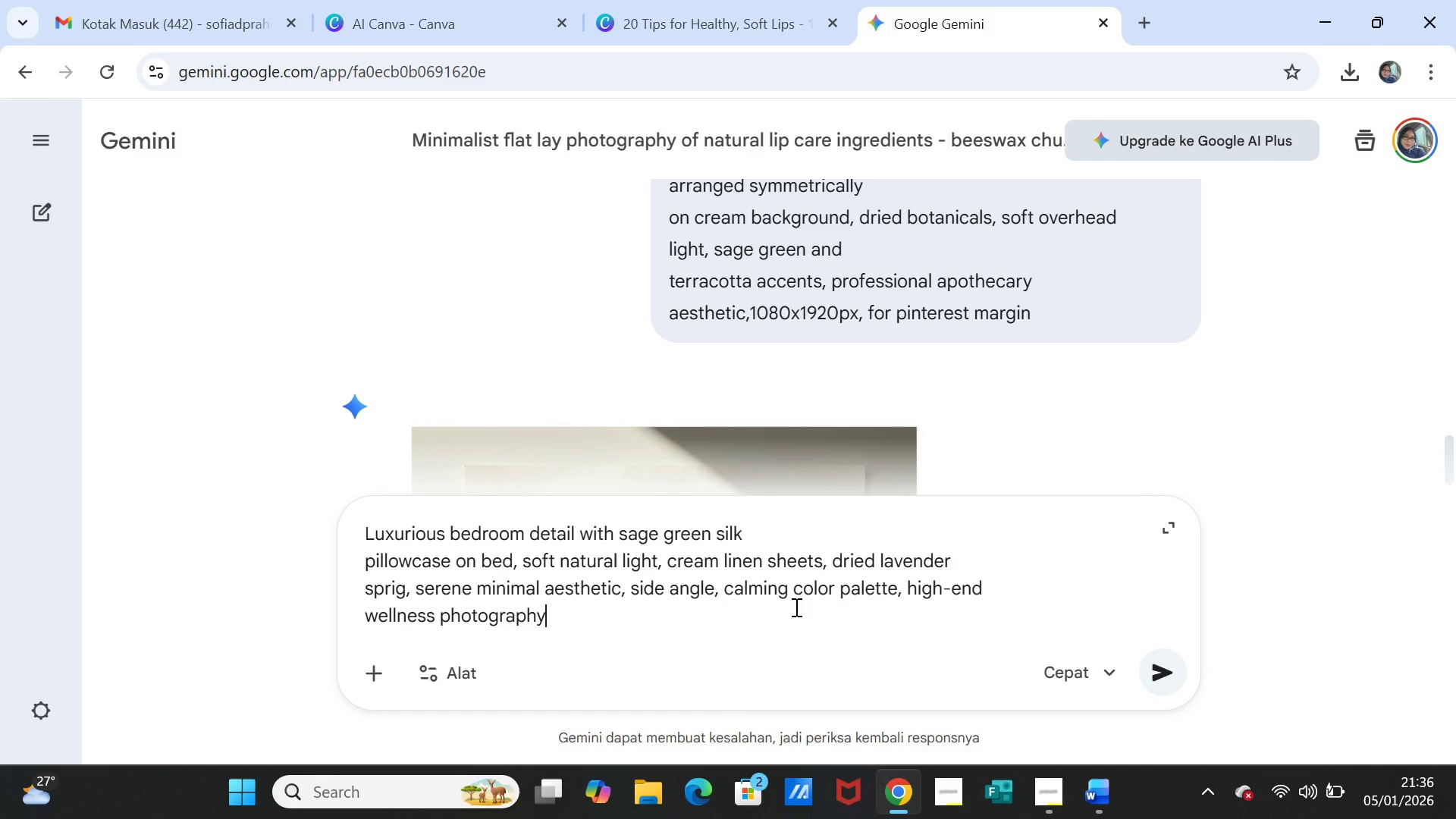 
key(Control+V)
 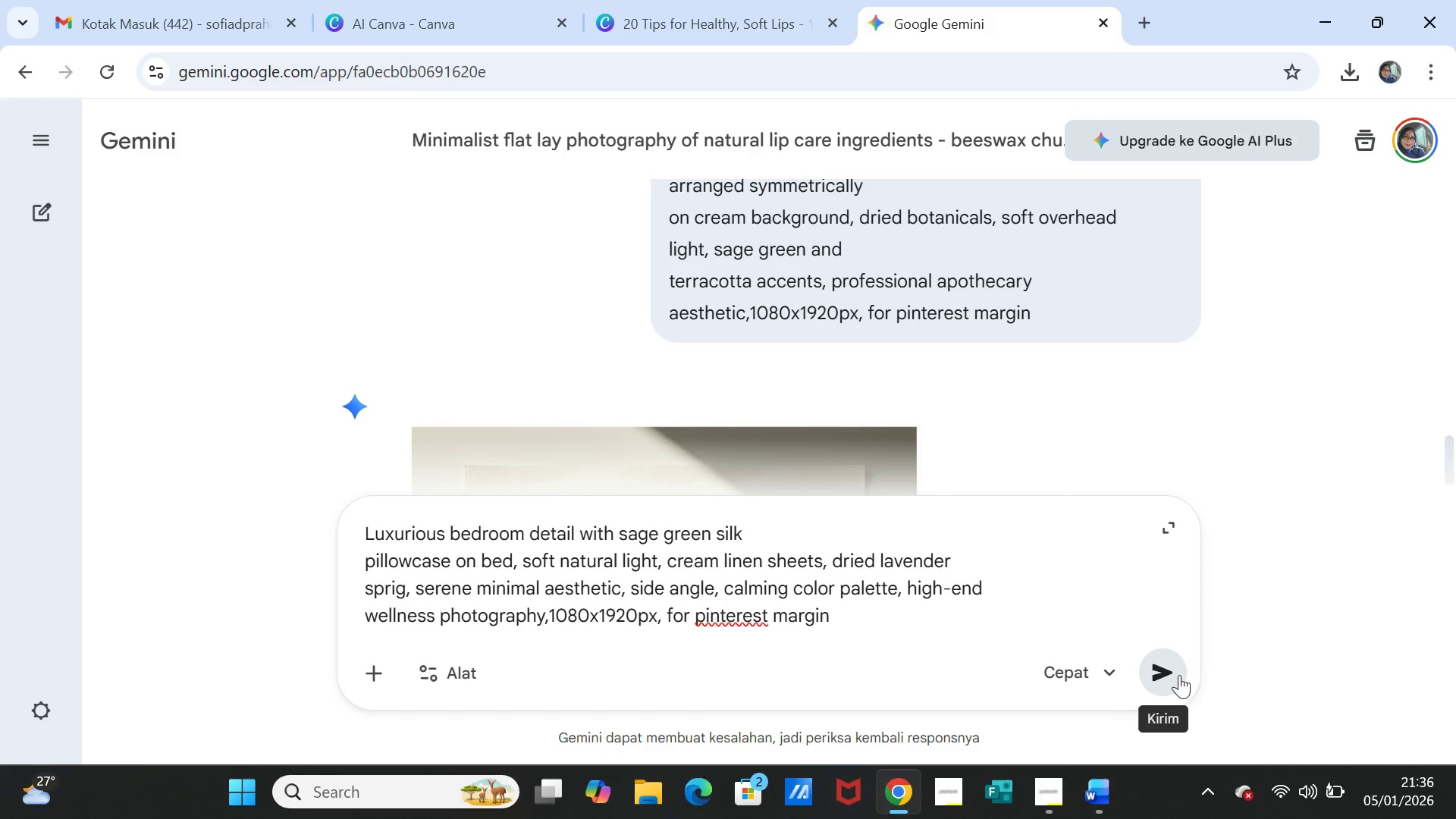 
left_click([1174, 673])
 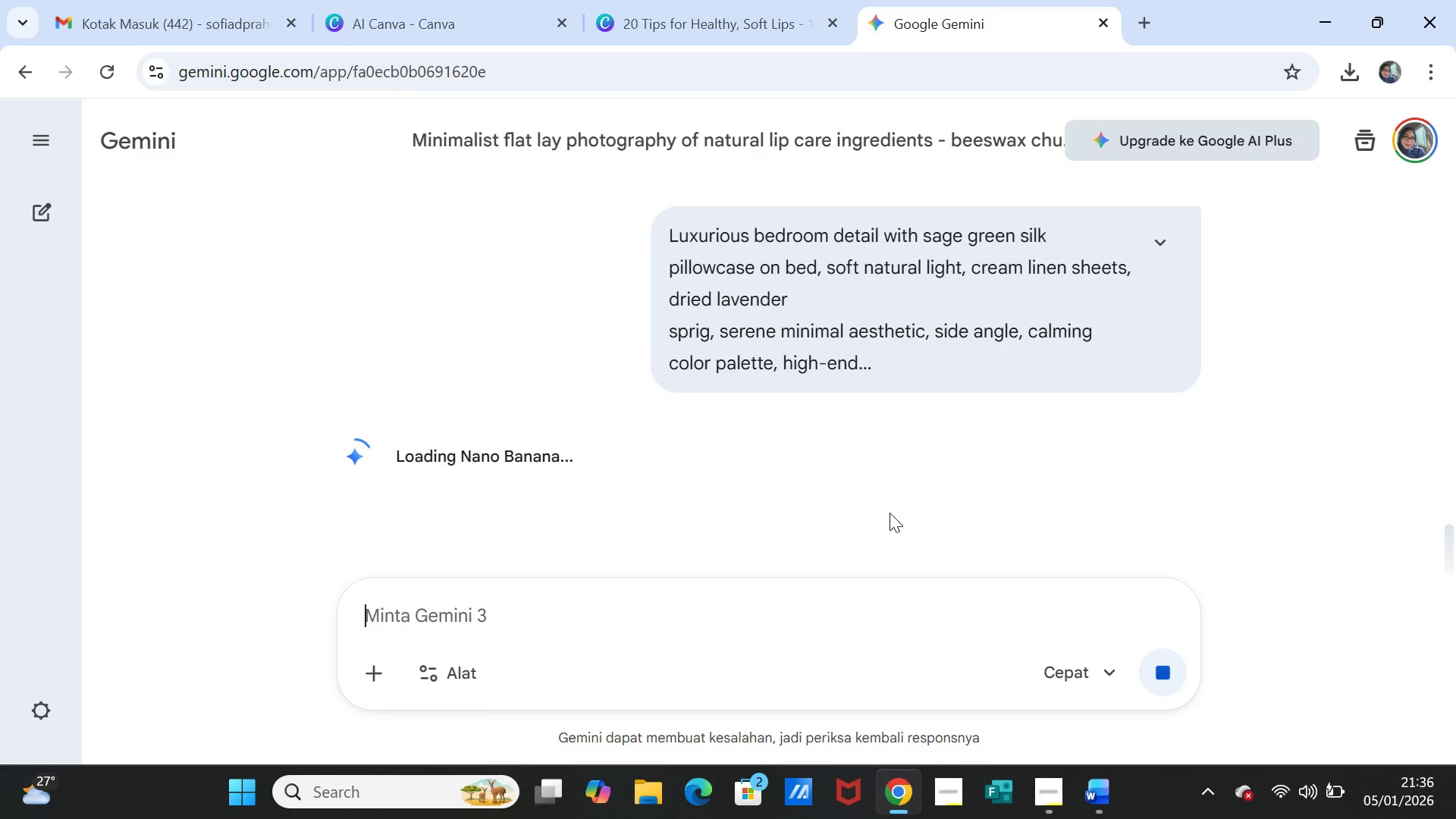 
wait(15.95)
 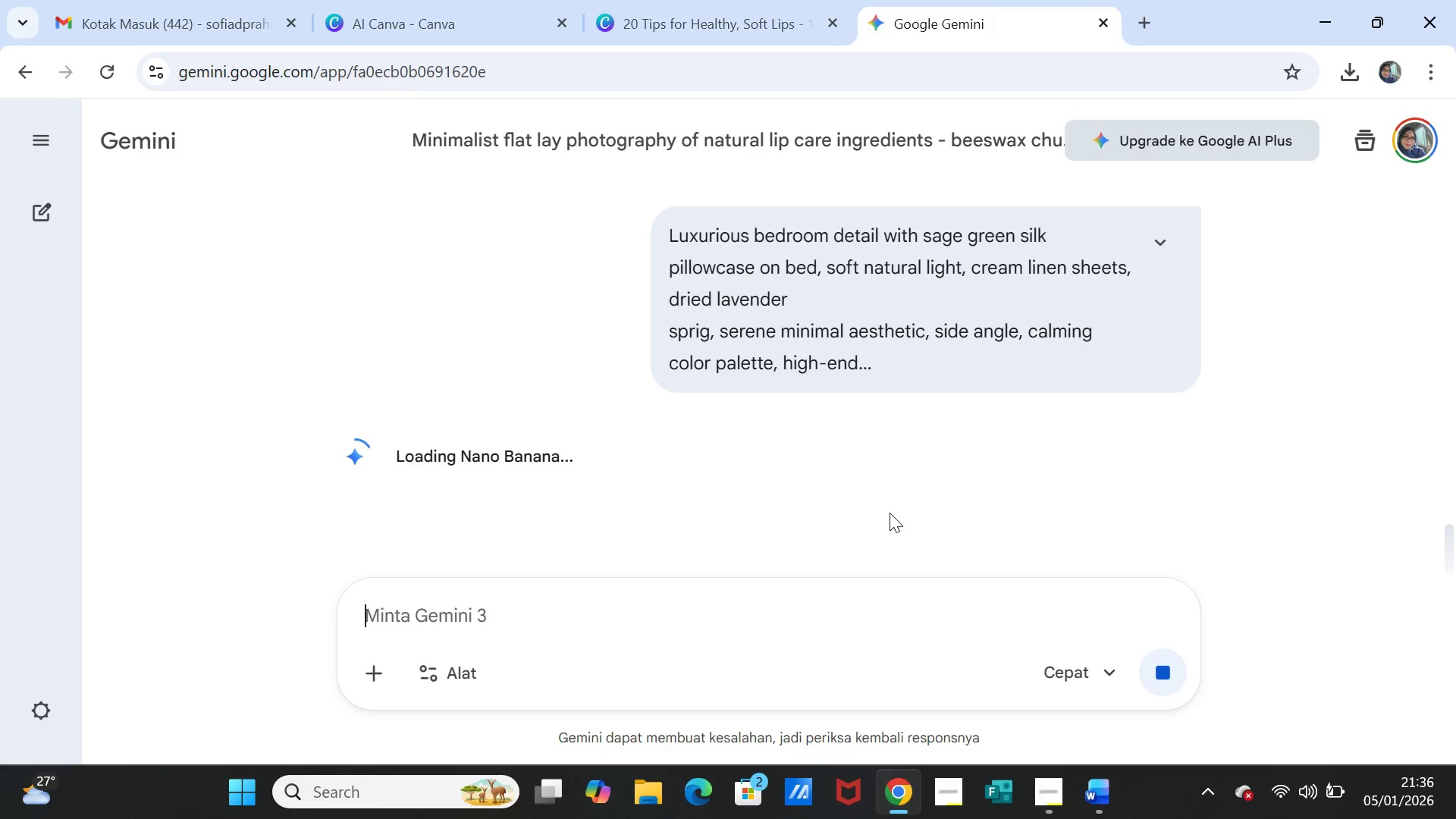 
scroll: coordinate [890, 513], scroll_direction: down, amount: 3.0
 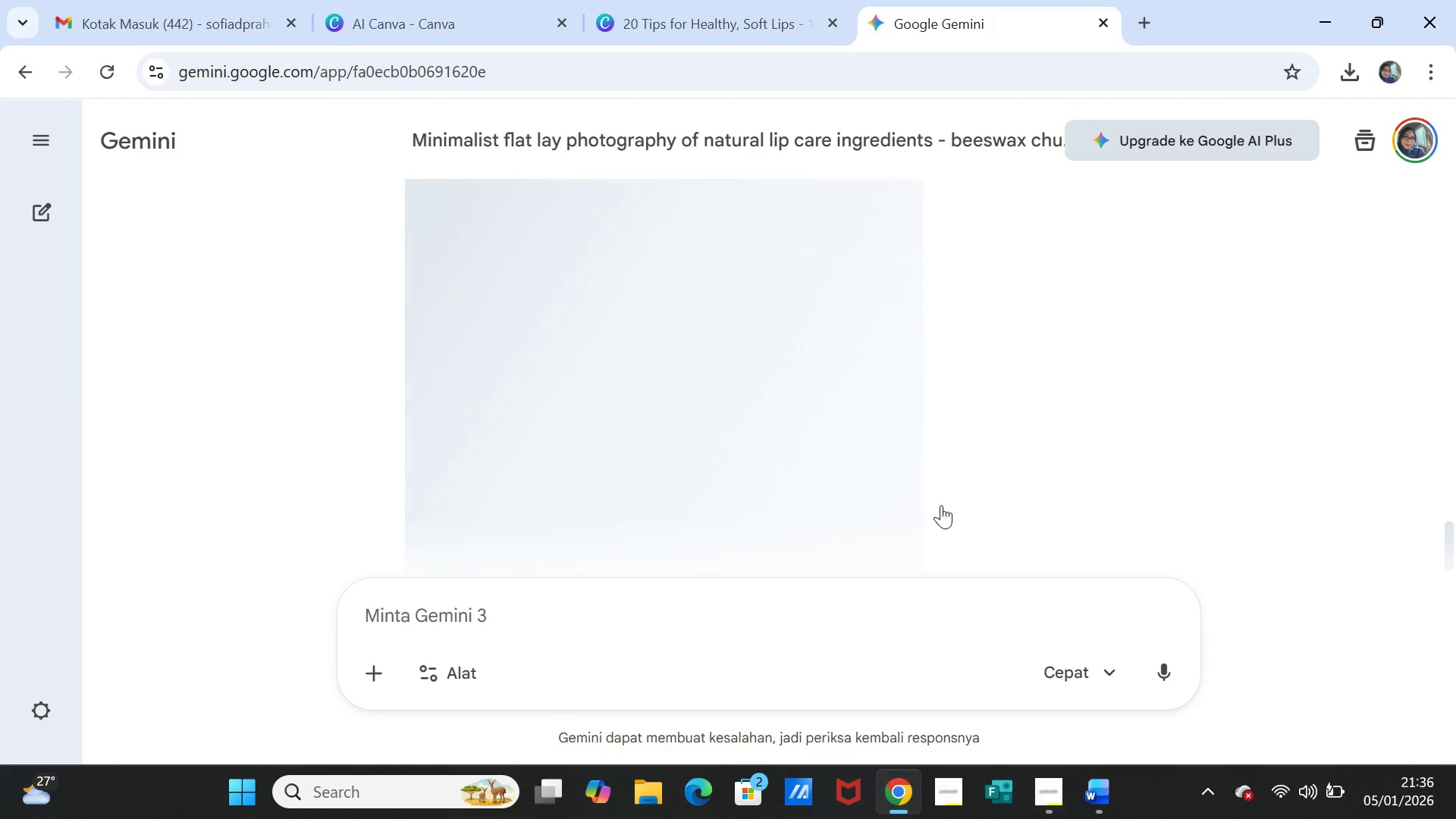 
scroll: coordinate [941, 505], scroll_direction: up, amount: 1.0
 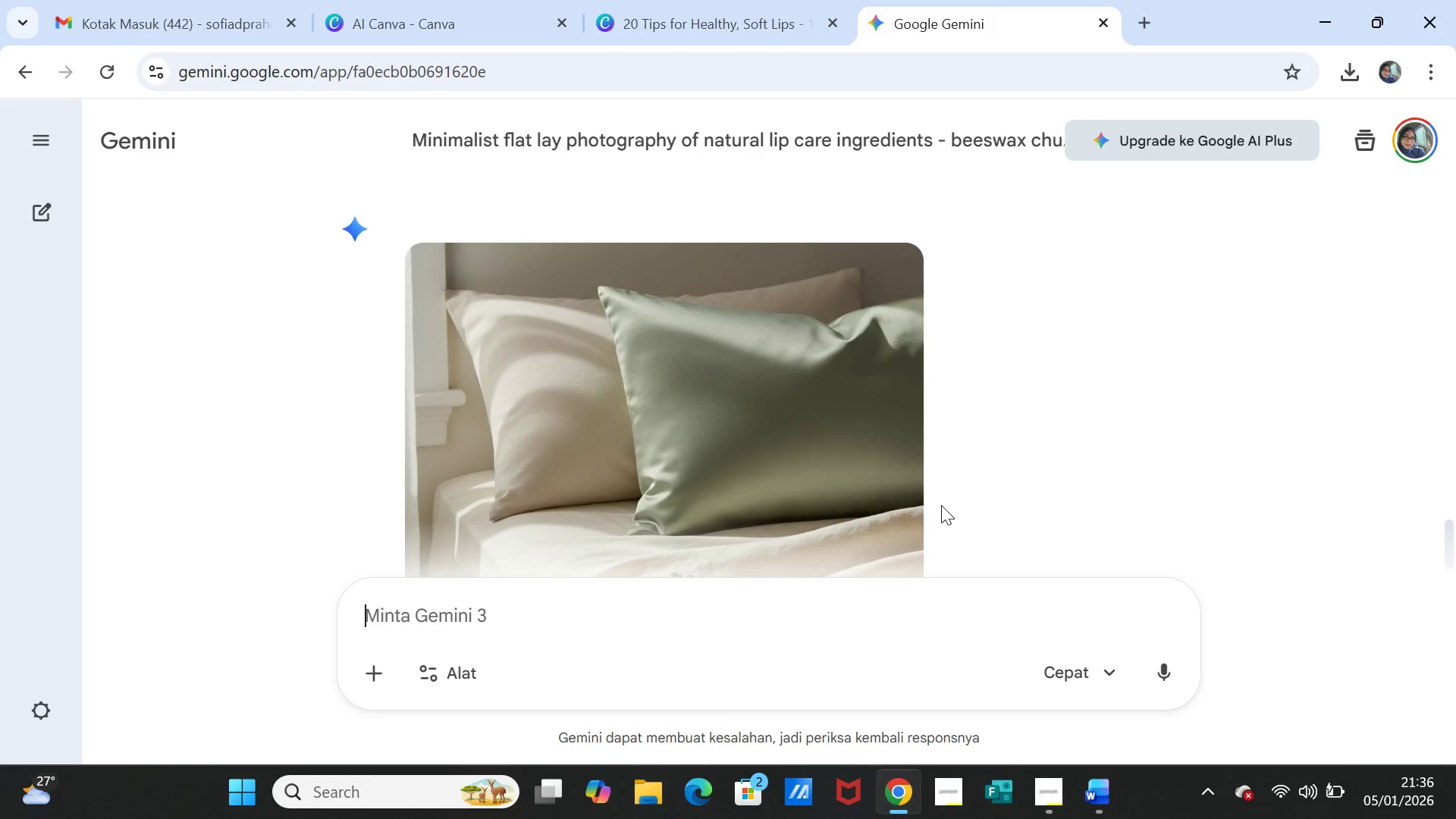 
scroll: coordinate [941, 505], scroll_direction: down, amount: 1.0
 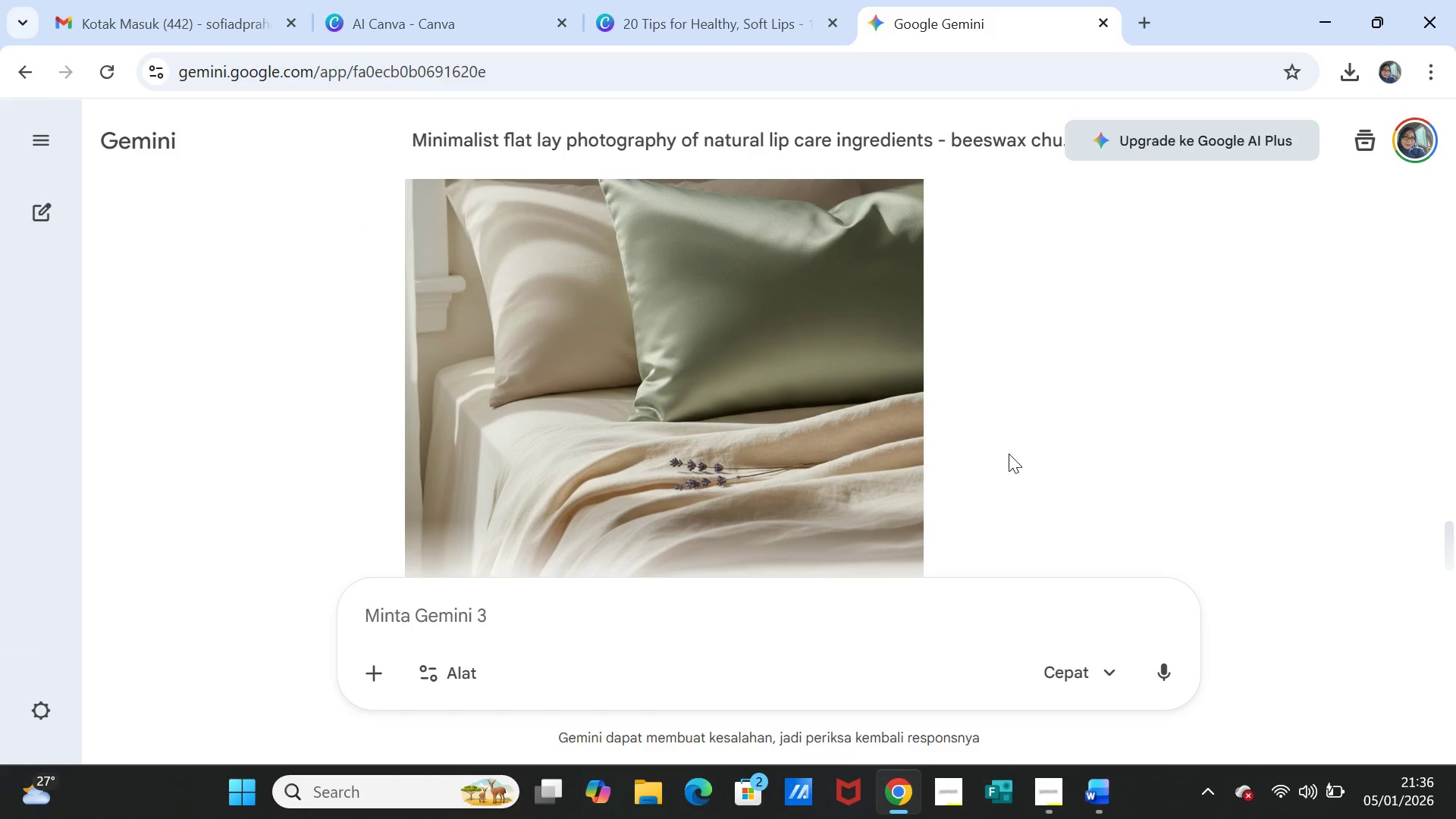 
scroll: coordinate [1010, 453], scroll_direction: up, amount: 2.0
 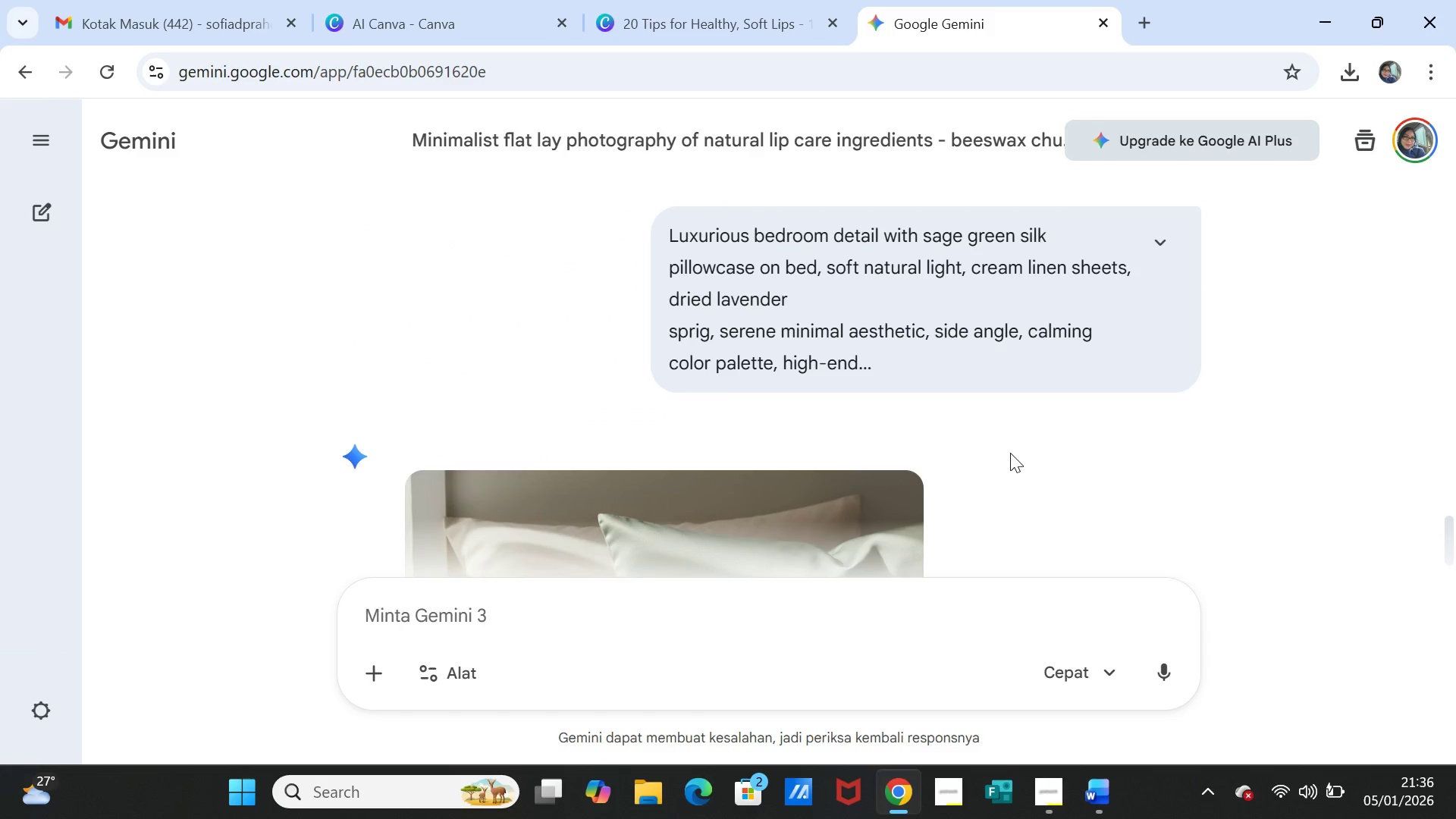 
scroll: coordinate [999, 447], scroll_direction: down, amount: 2.0
 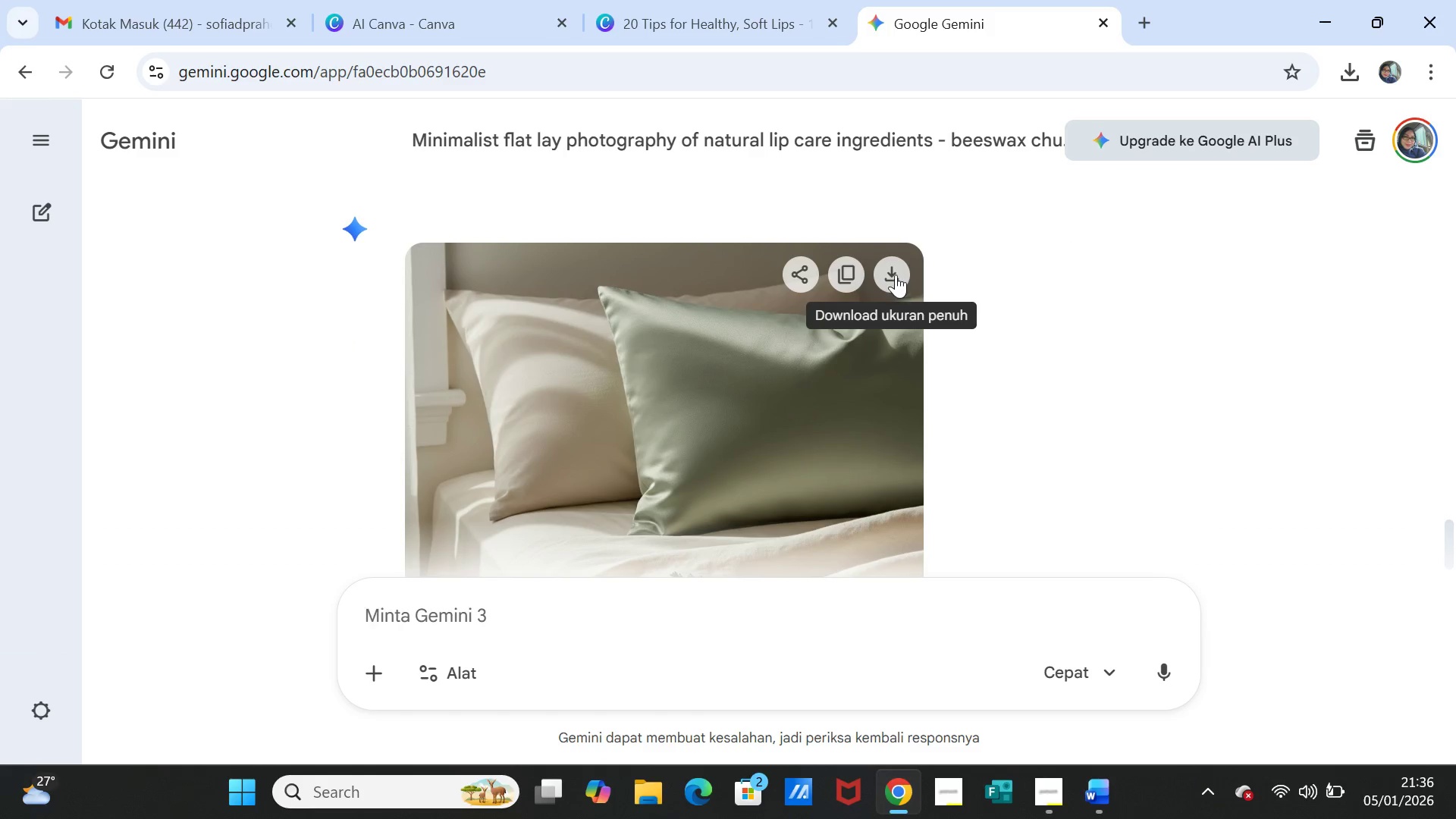 
left_click([894, 271])
 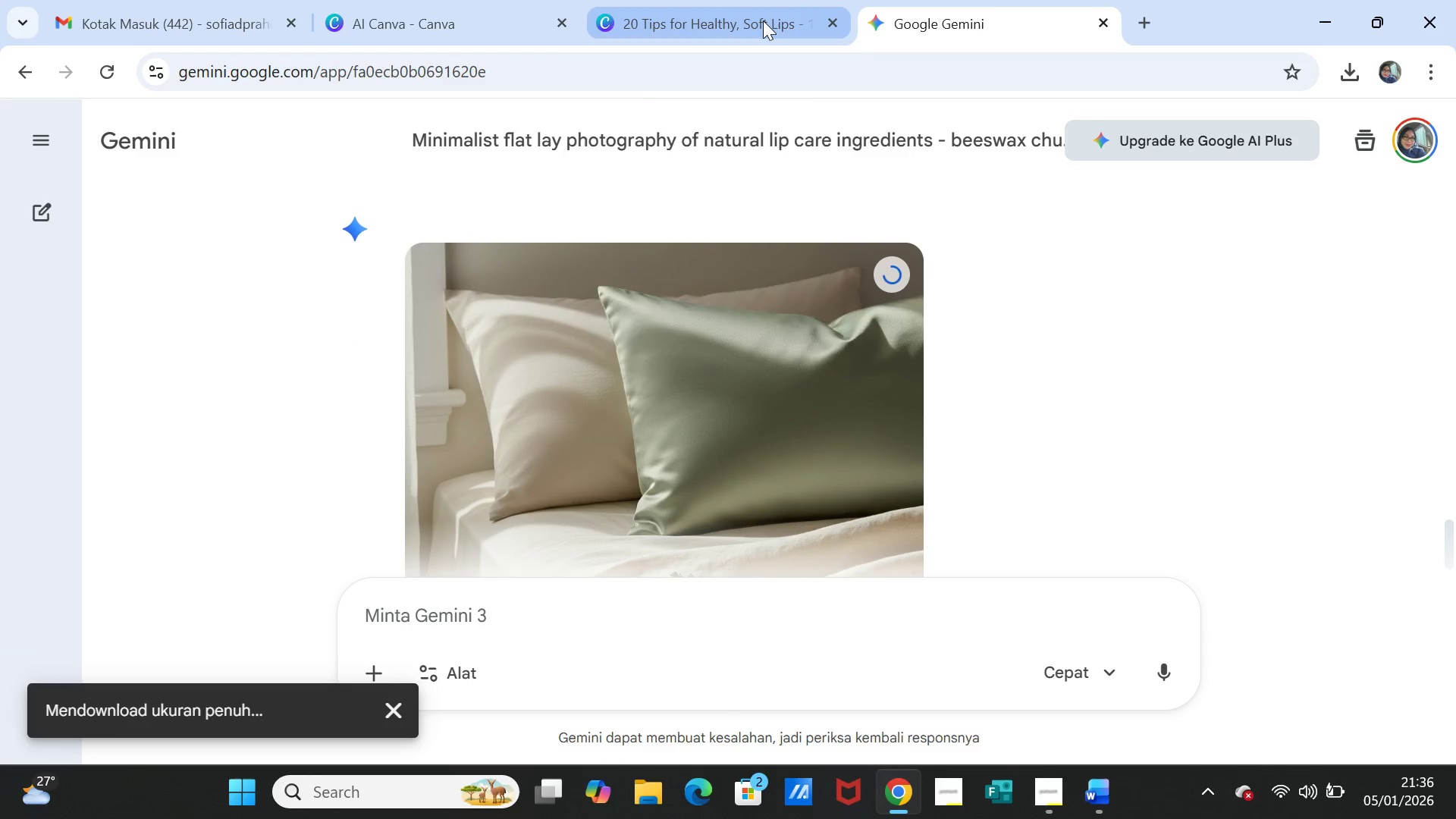 
left_click([763, 20])
 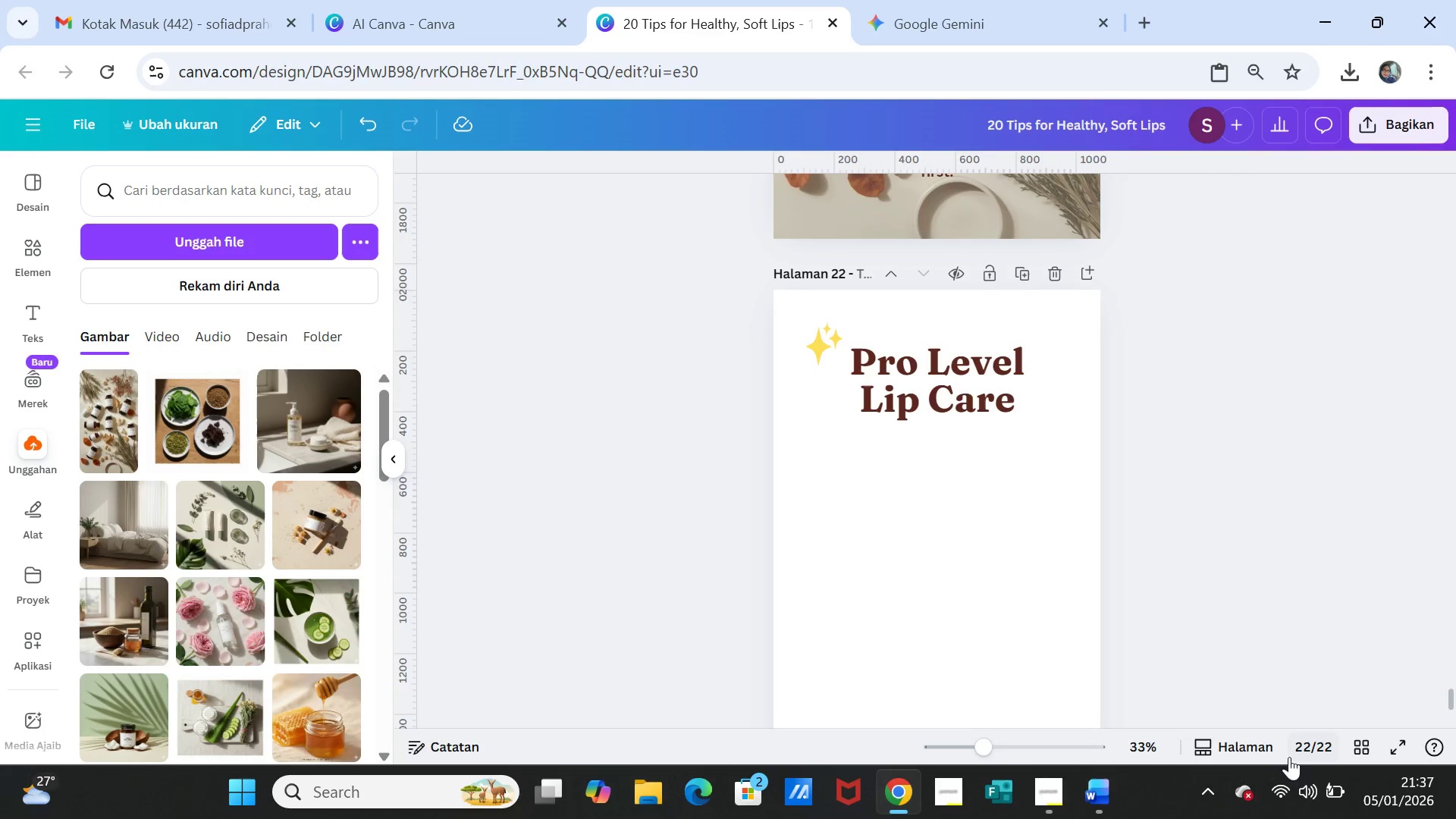 
left_click([1111, 797])
 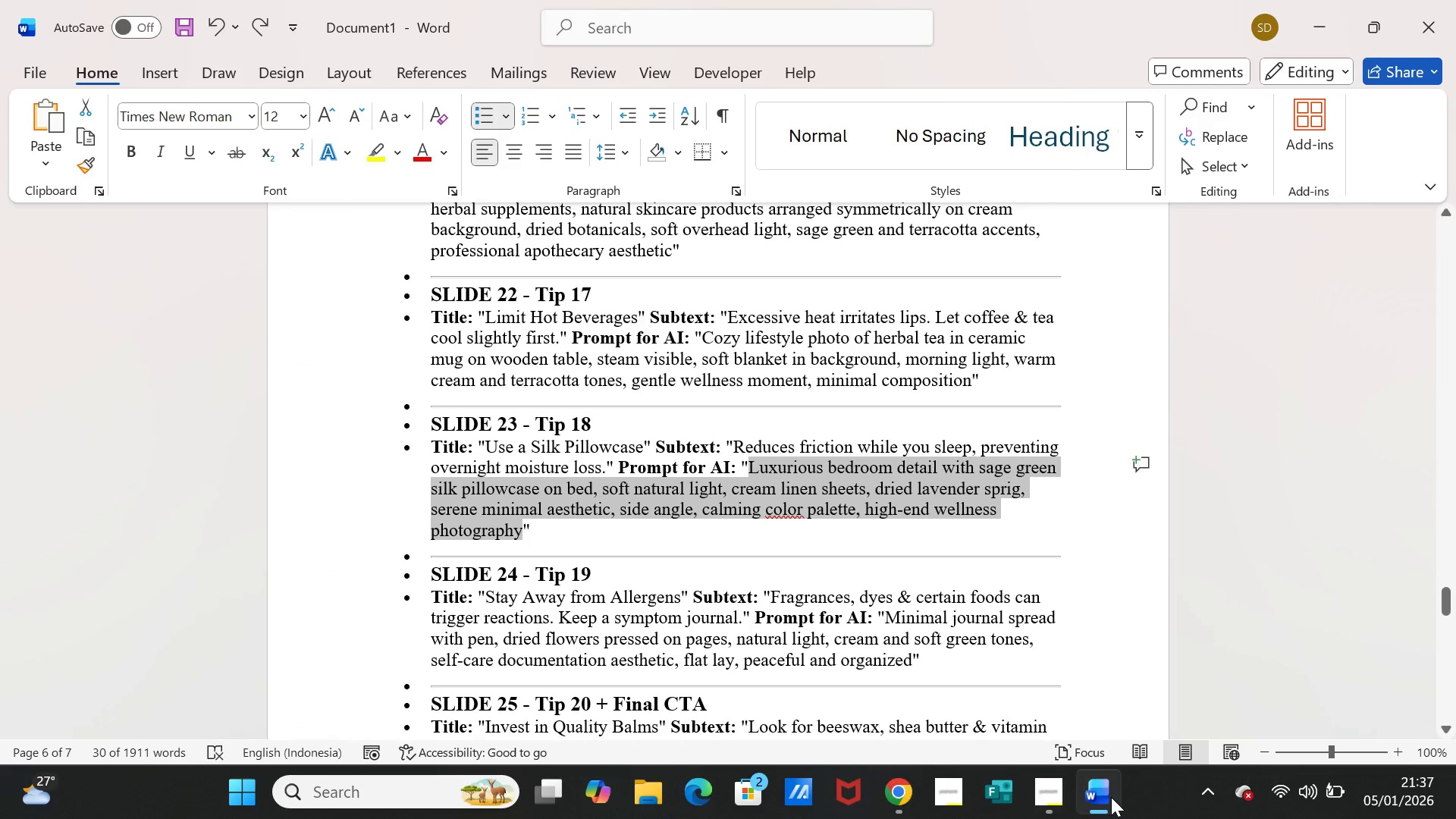 
left_click([1111, 797])
 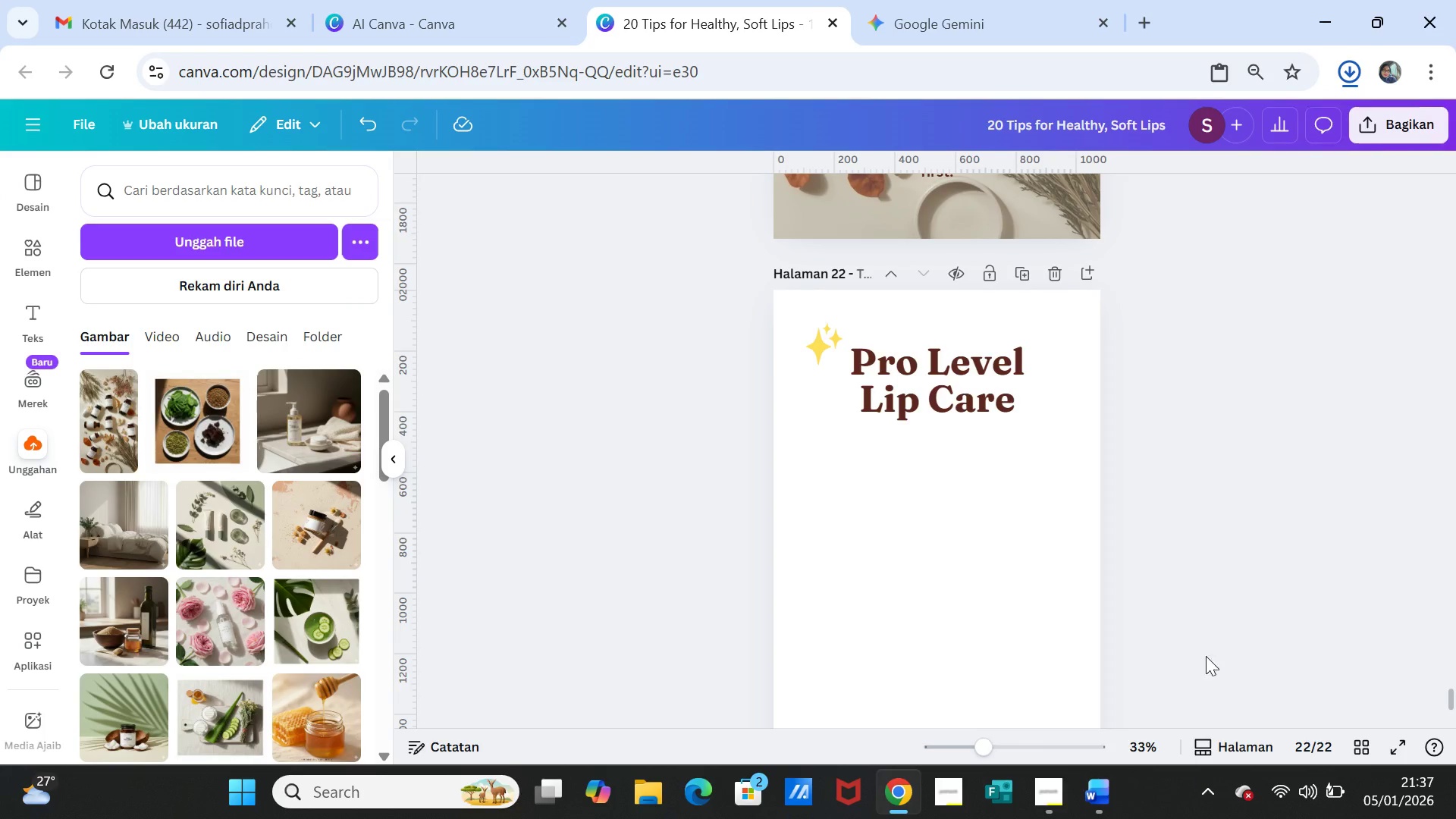 
scroll: coordinate [1255, 552], scroll_direction: down, amount: 1.0
 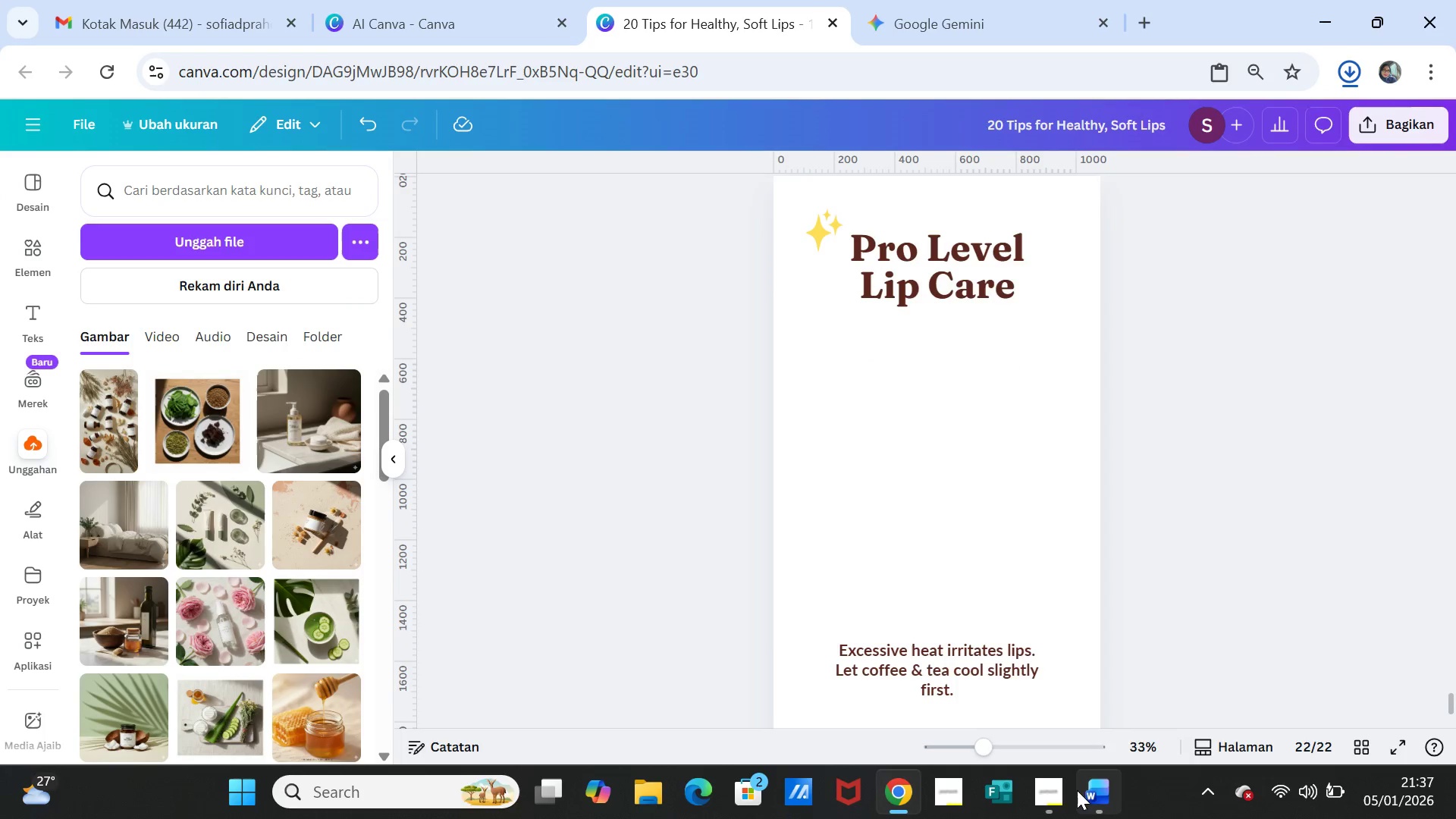 
left_click([1096, 799])
 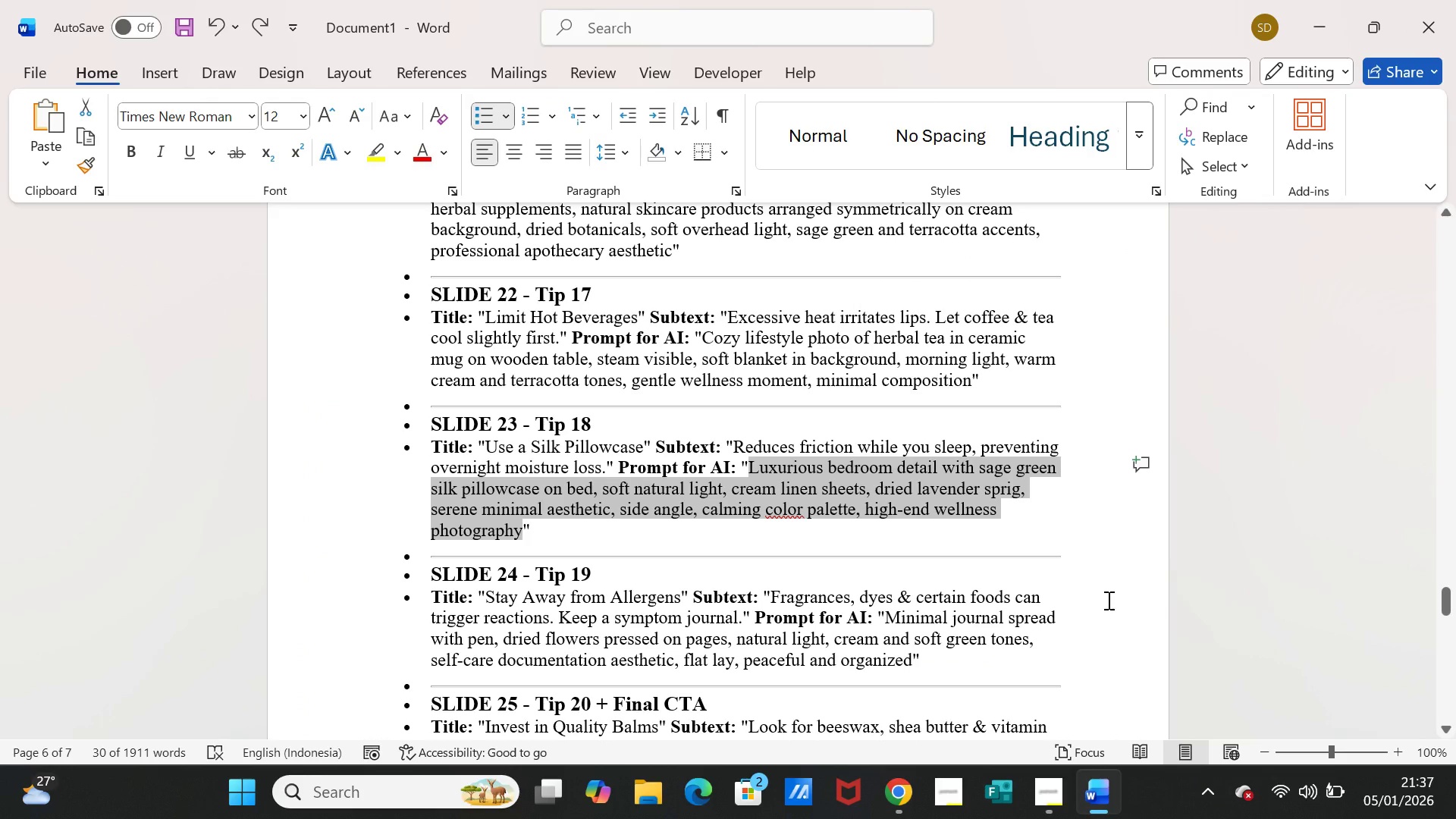 
wait(5.31)
 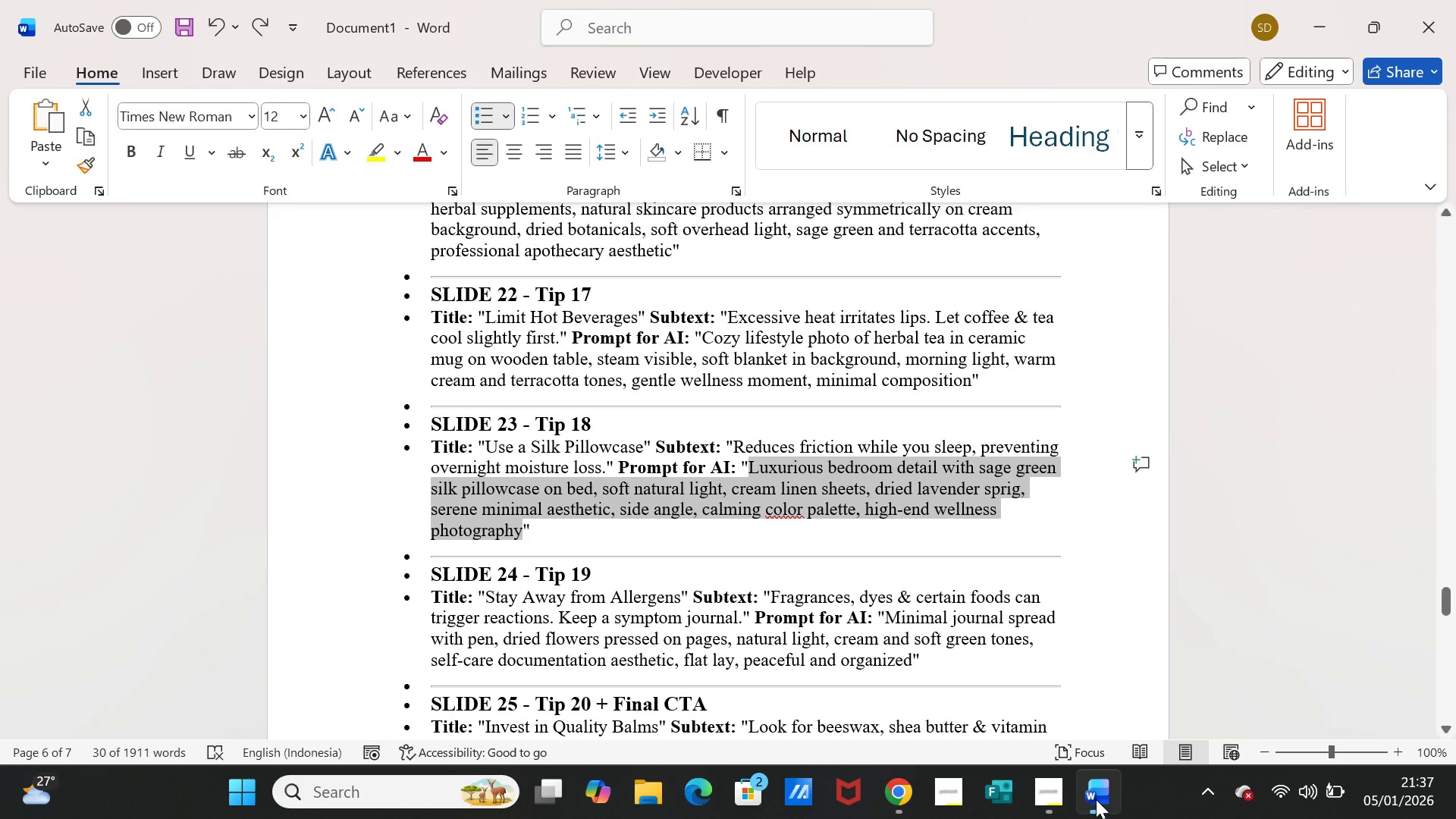 
scroll: coordinate [1107, 600], scroll_direction: up, amount: 2.0
 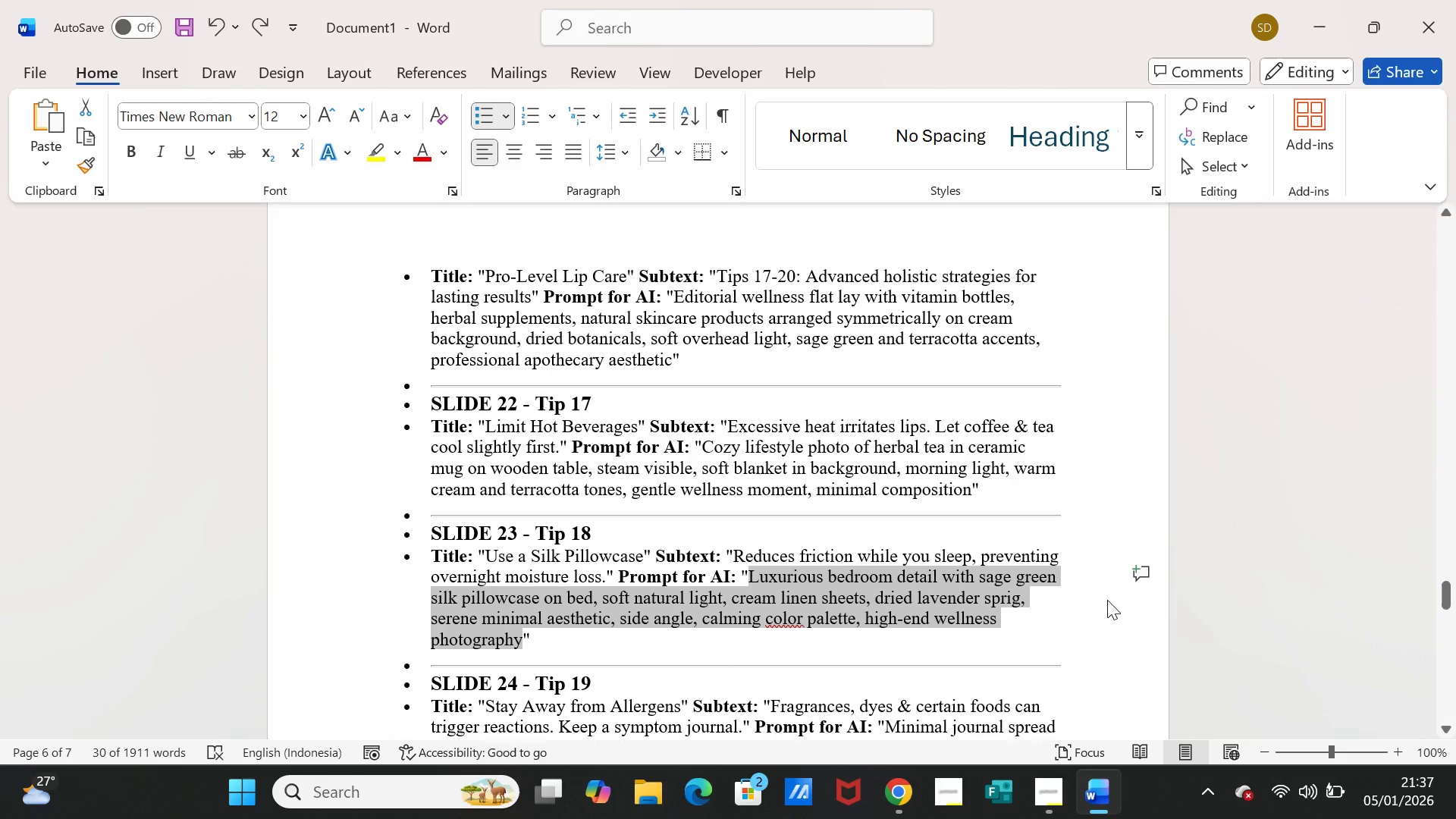 
wait(7.63)
 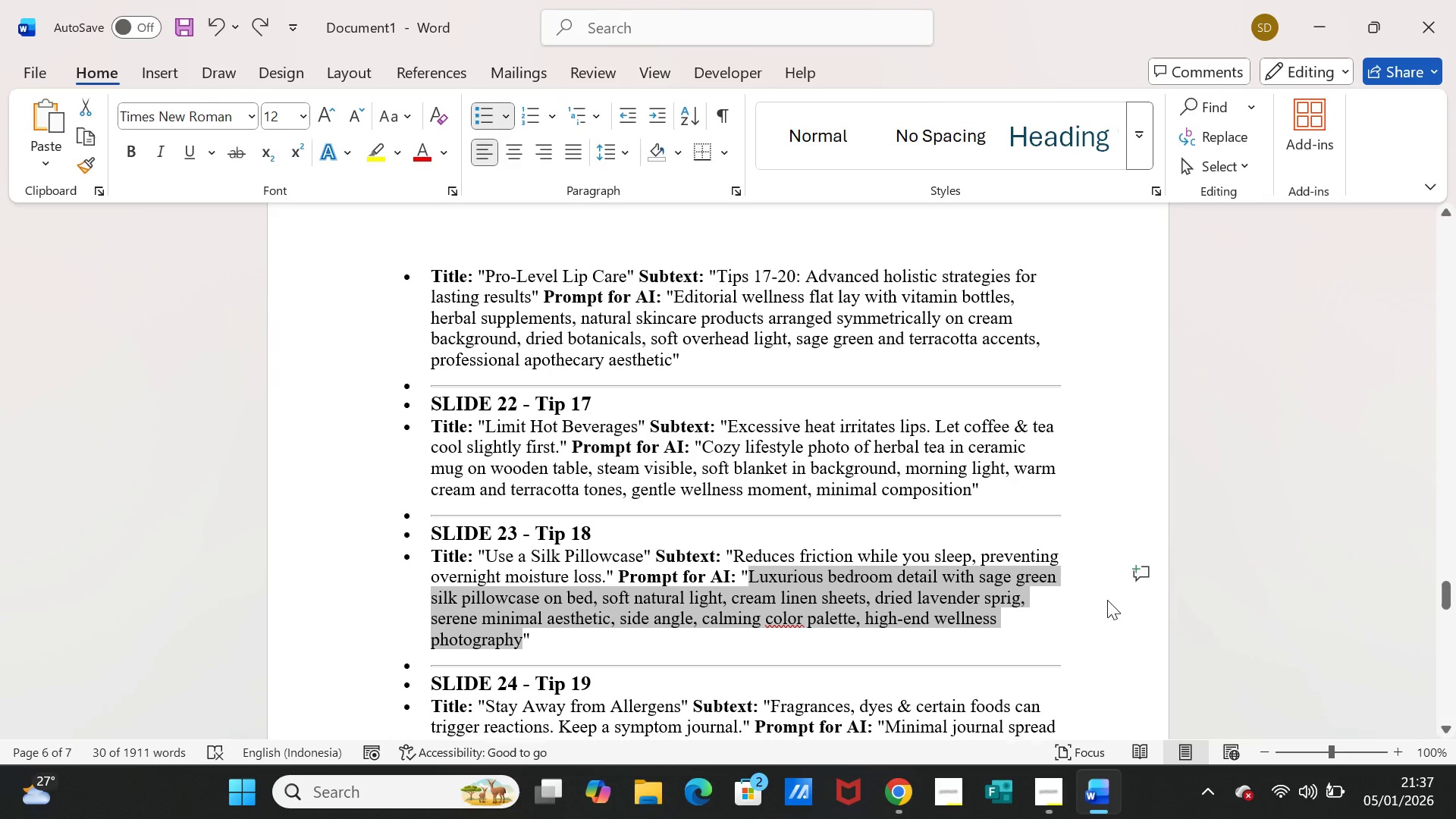 
left_click_drag(start_coordinate=[717, 271], to_coordinate=[528, 297])
 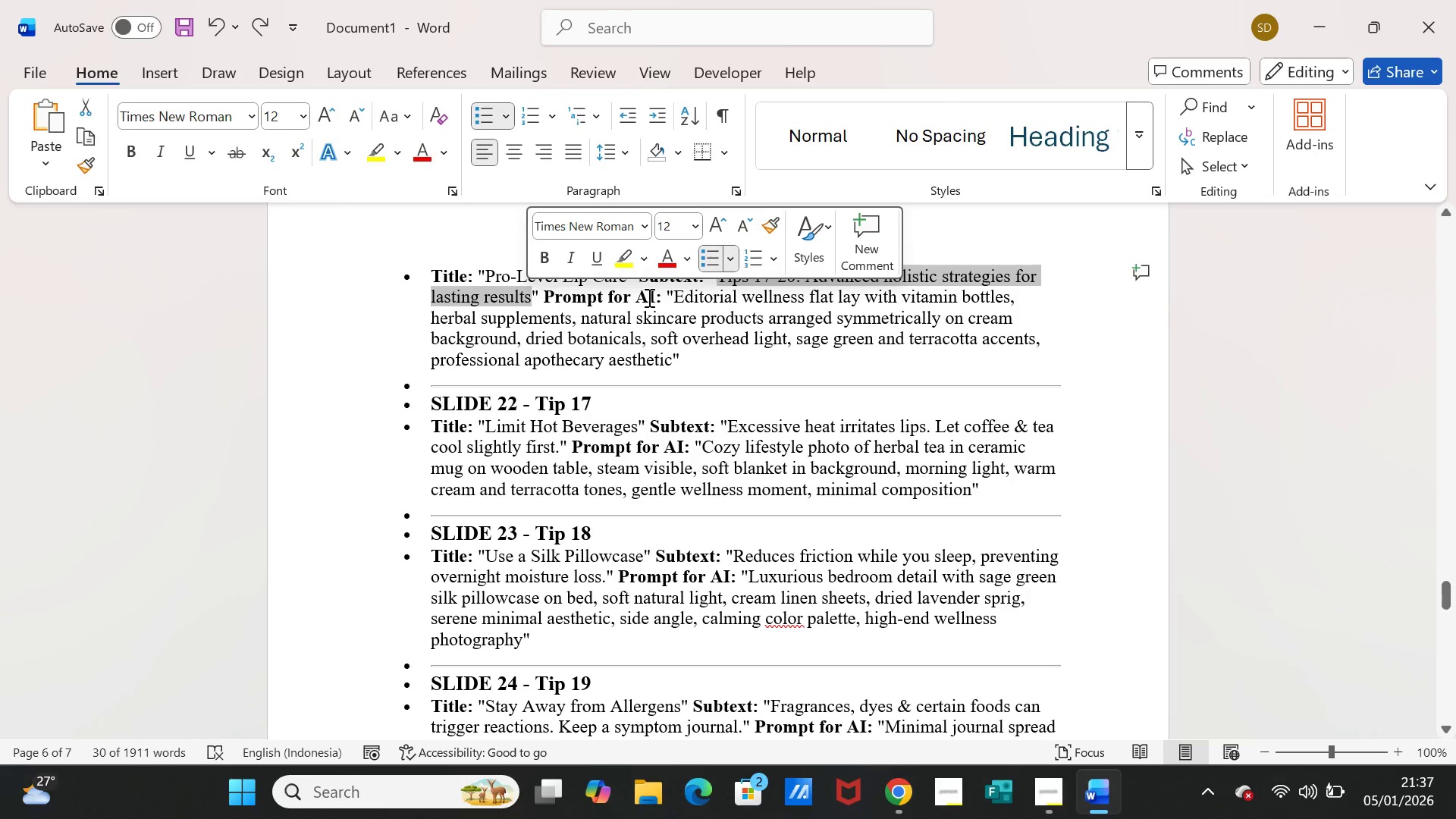 
key(Control+C)
 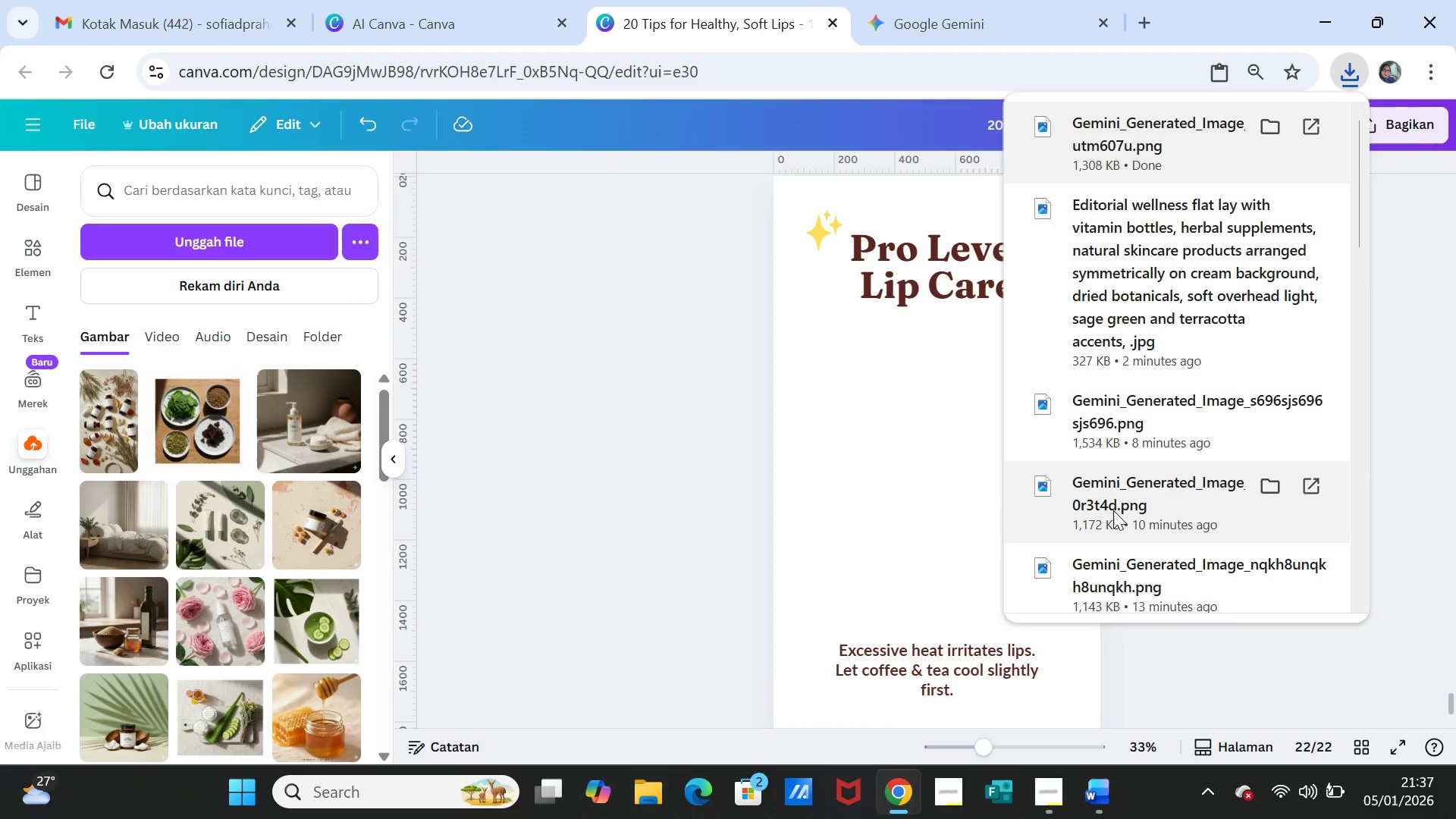 
scroll: coordinate [883, 478], scroll_direction: up, amount: 9.0
 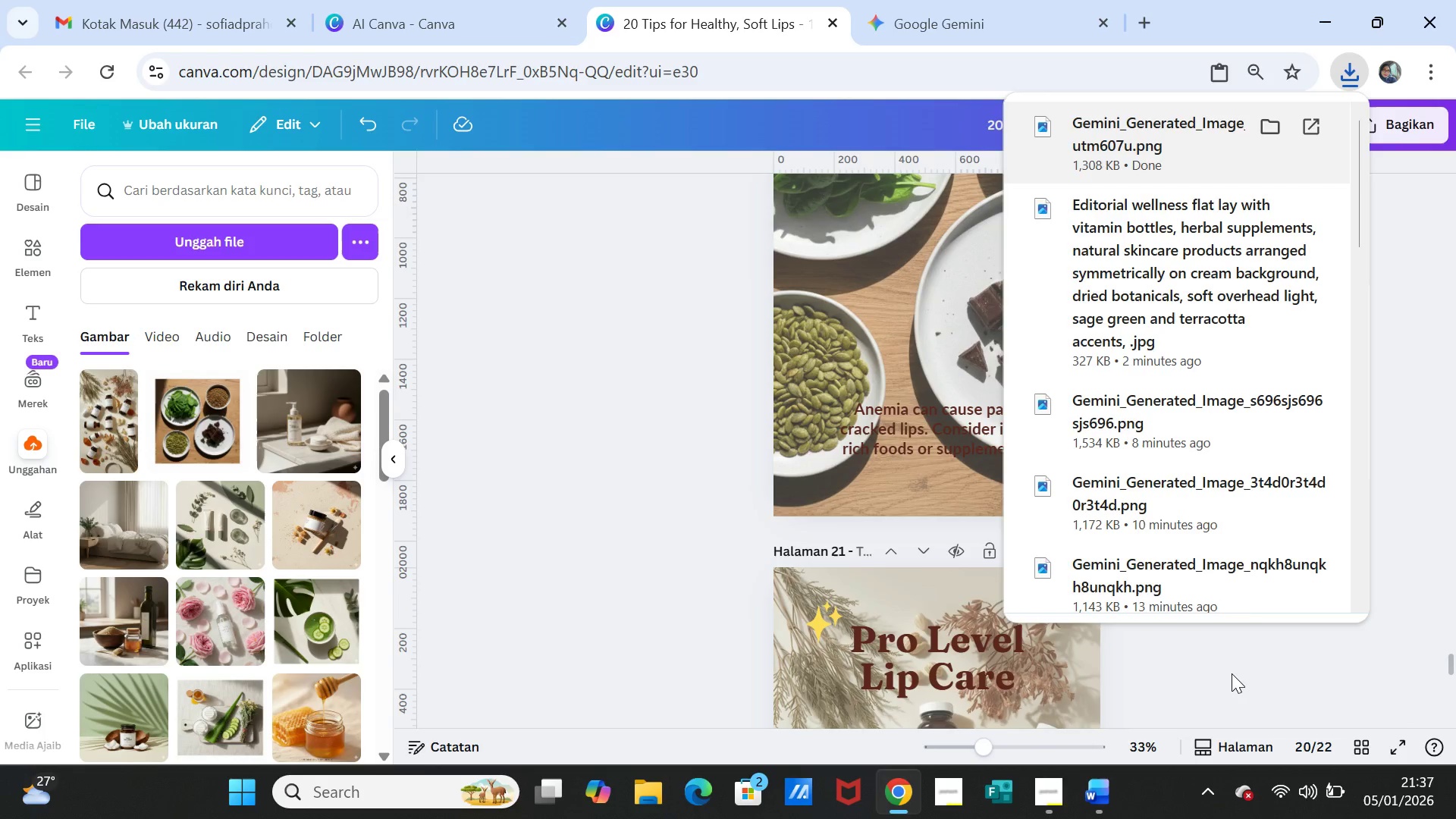 
left_click([1232, 675])
 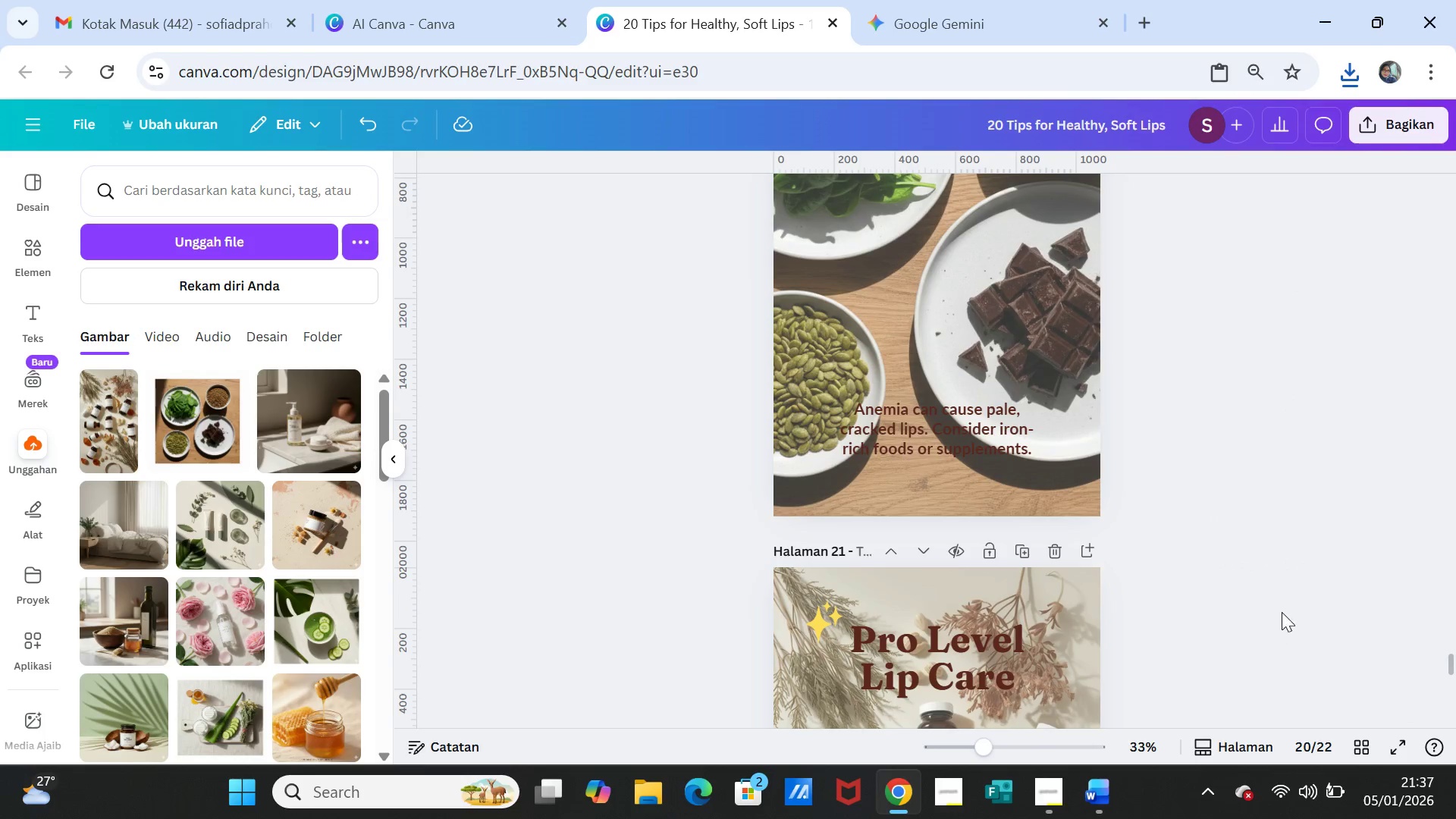 
scroll: coordinate [1282, 610], scroll_direction: up, amount: 3.0
 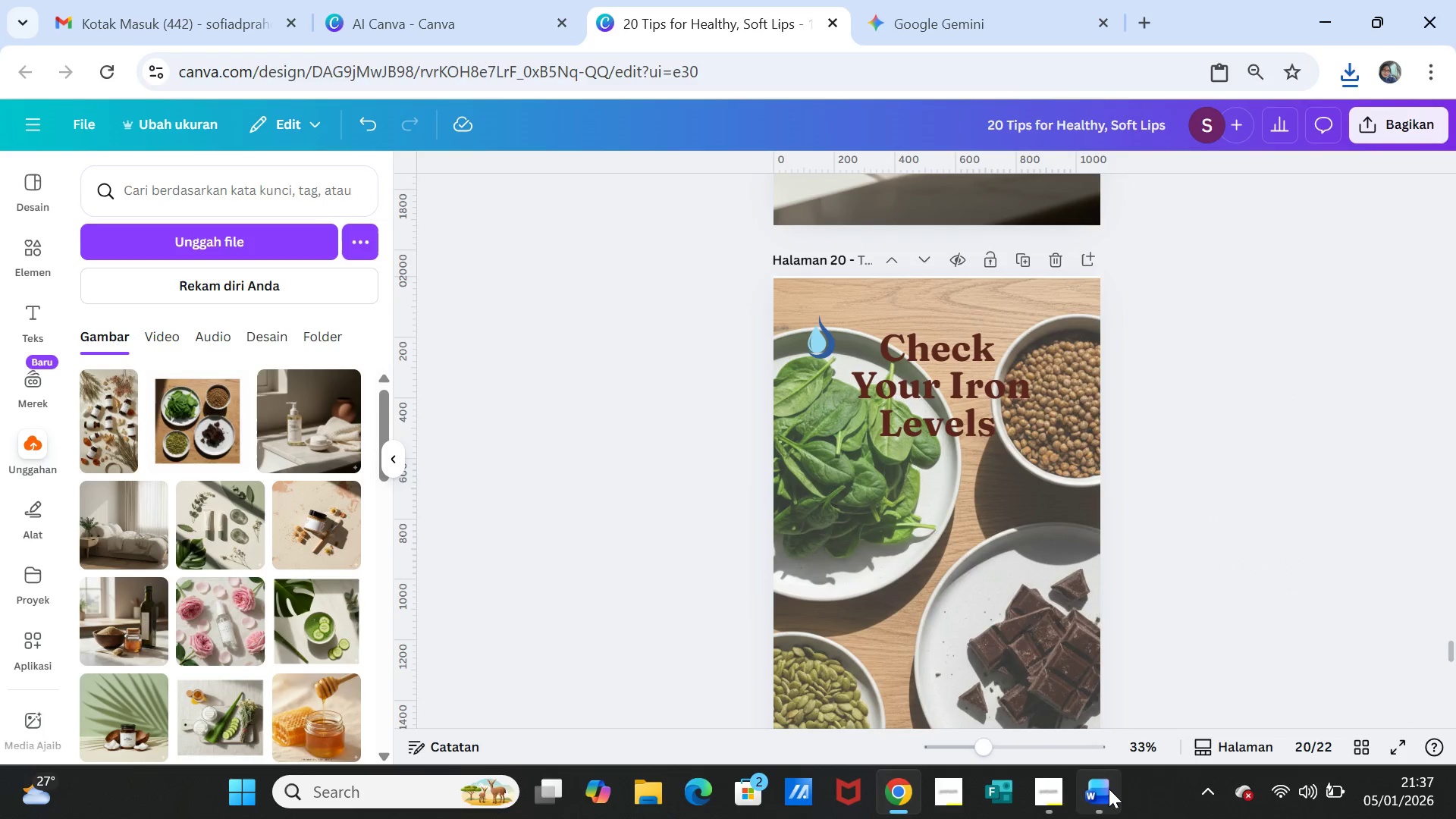 
left_click([1109, 790])
 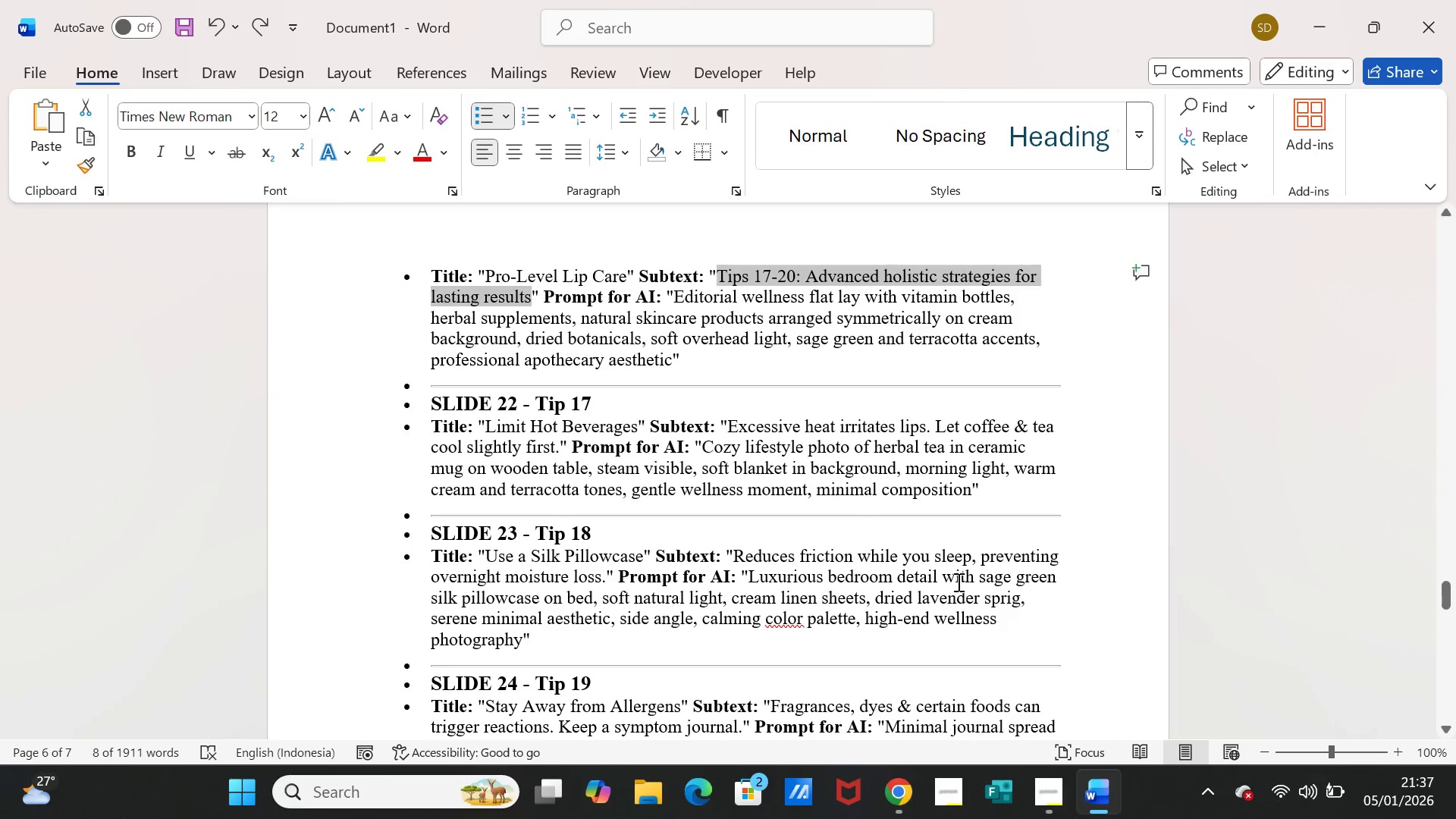 
scroll: coordinate [958, 579], scroll_direction: up, amount: 10.0
 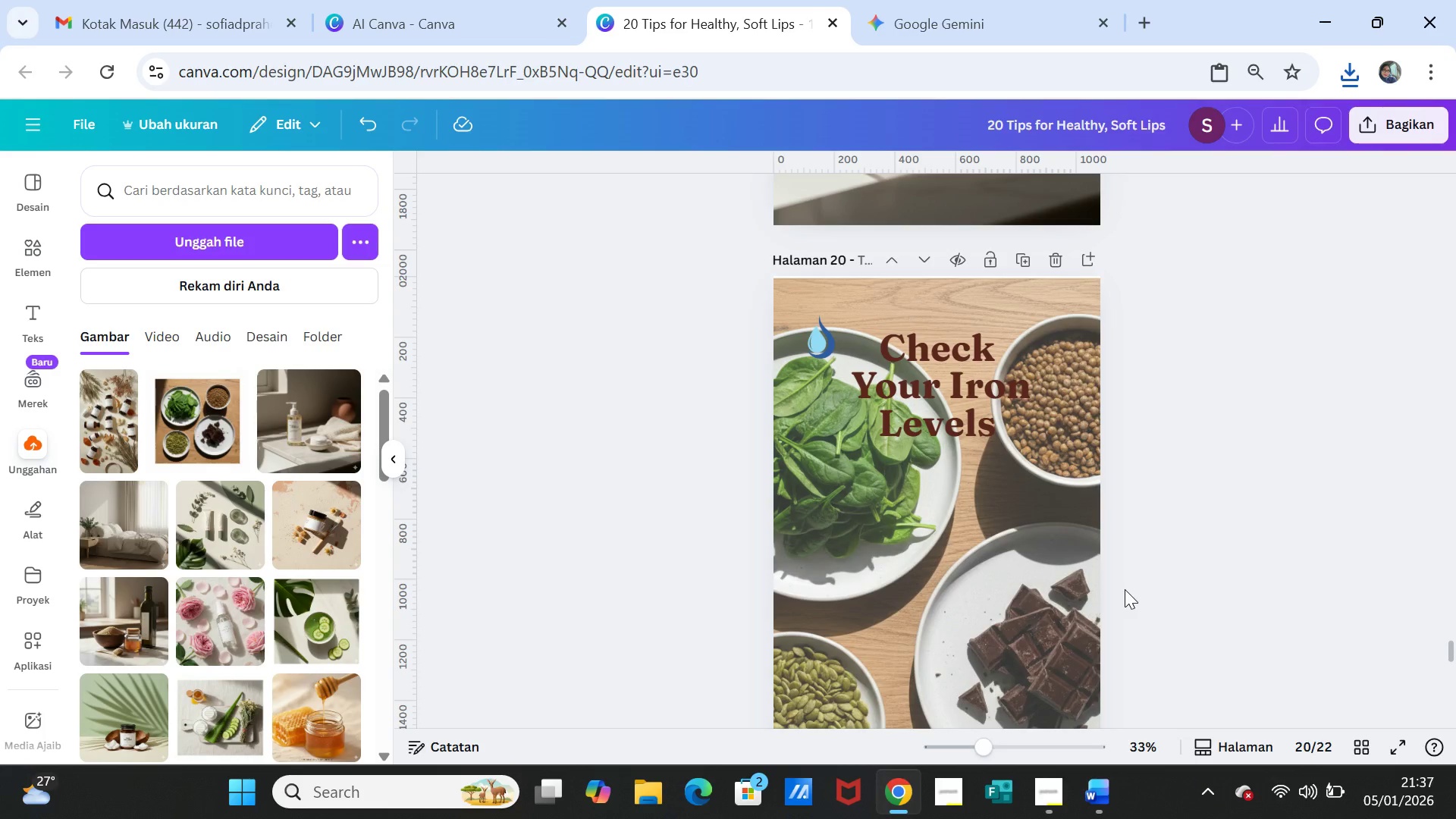 
left_click([1091, 795])
 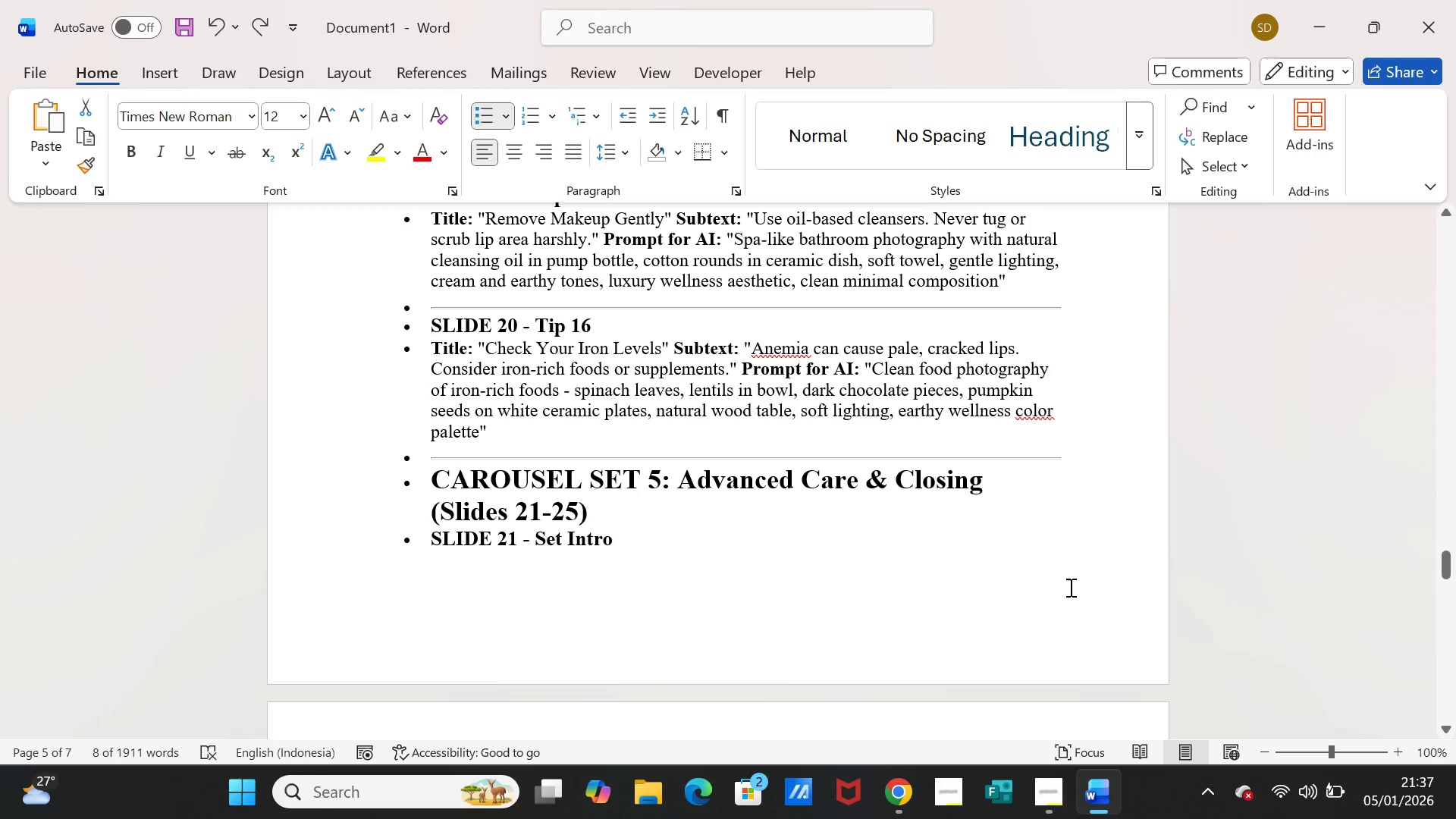 
scroll: coordinate [1069, 586], scroll_direction: down, amount: 6.0
 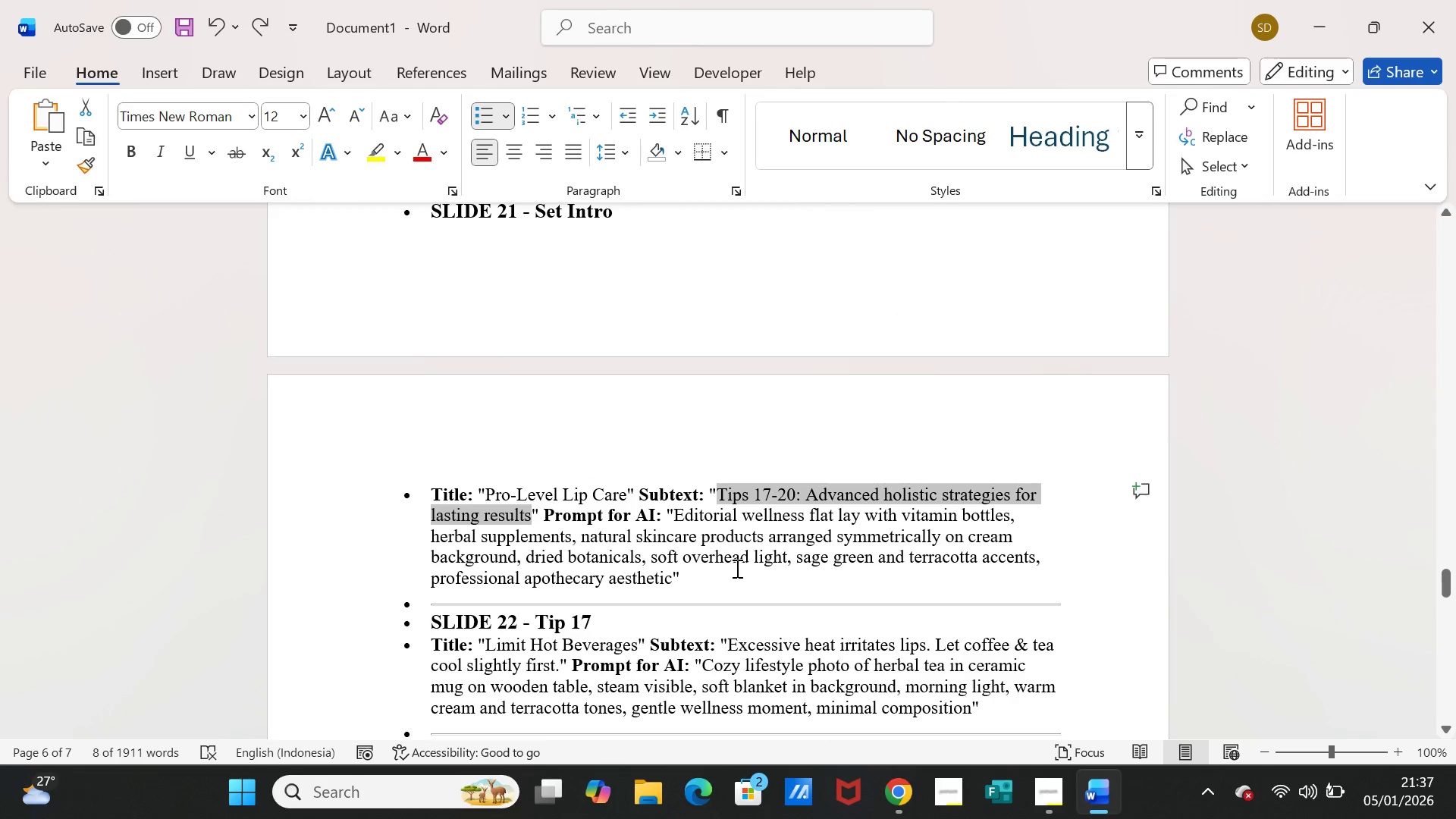 
left_click([1100, 793])
 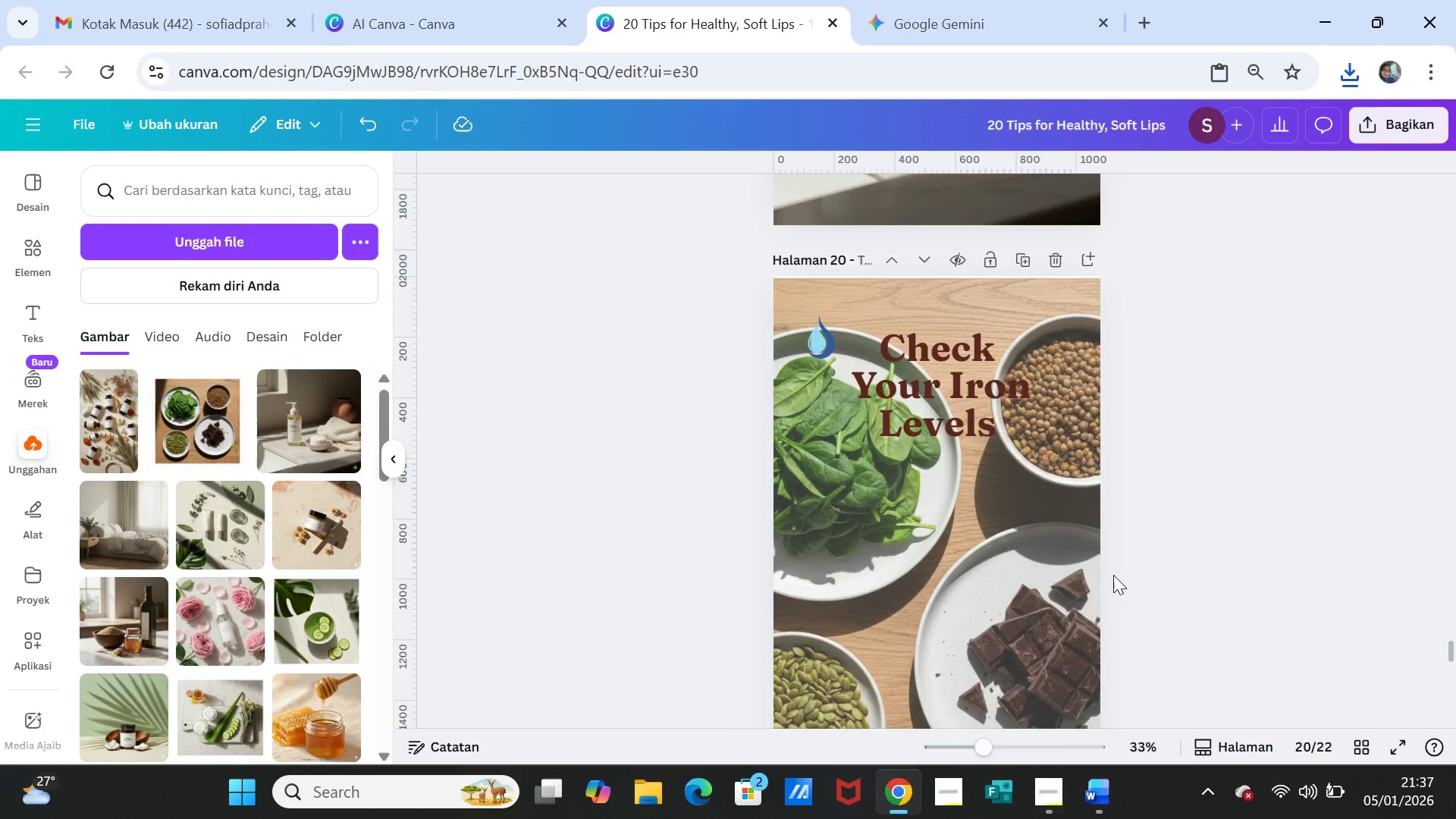 
scroll: coordinate [1113, 575], scroll_direction: down, amount: 7.0
 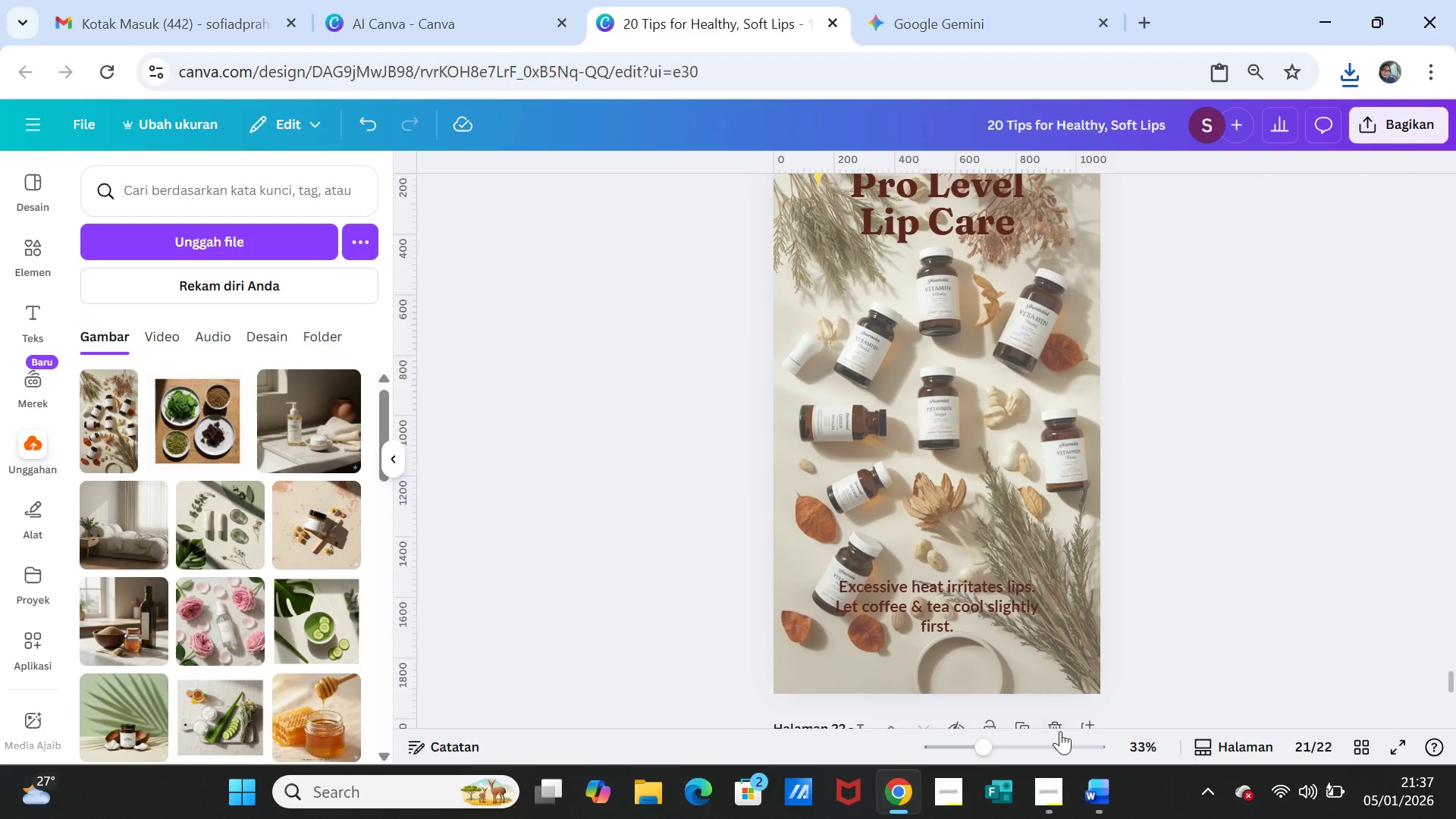 
left_click([1089, 786])
 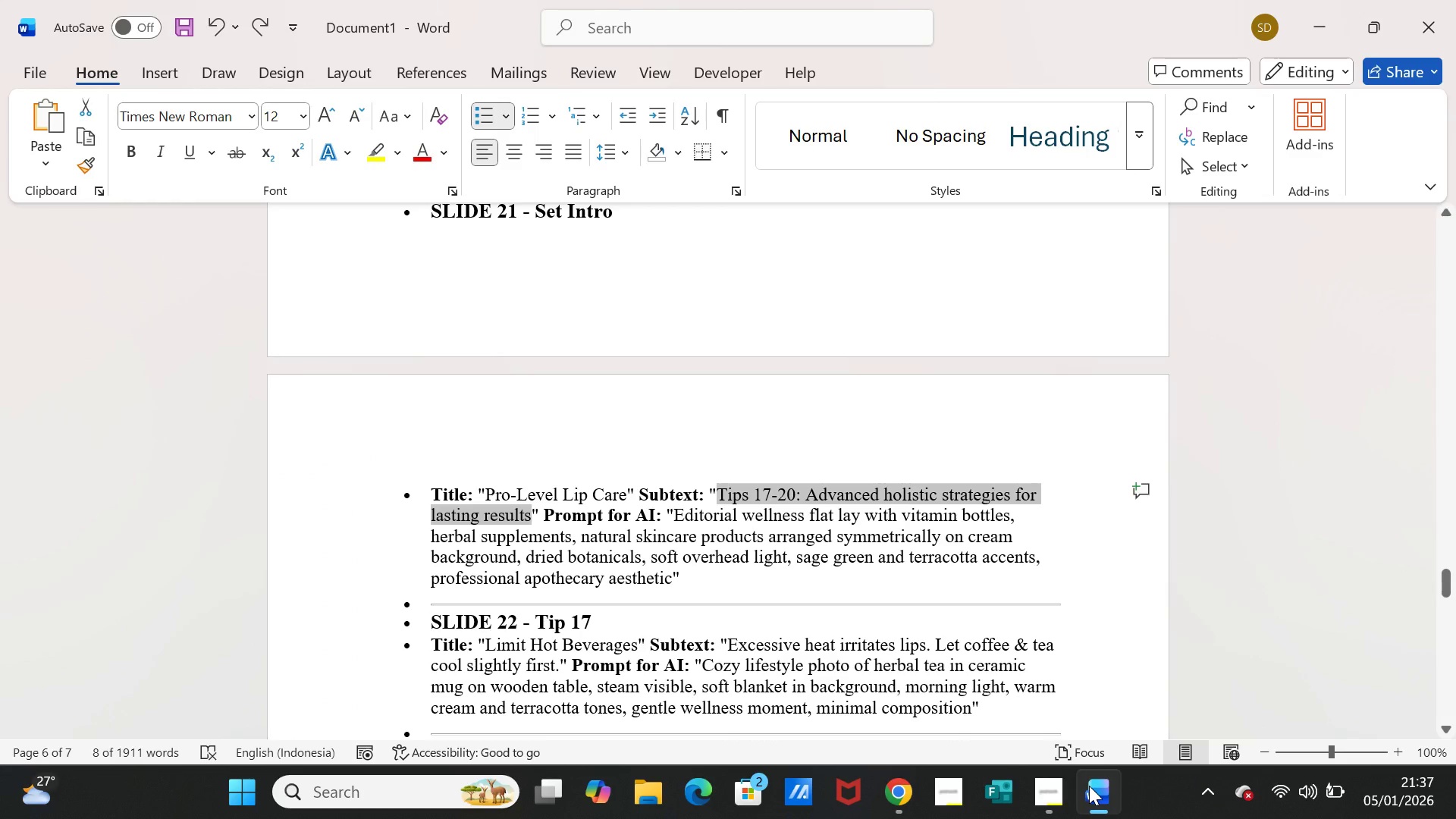 
left_click([1089, 786])
 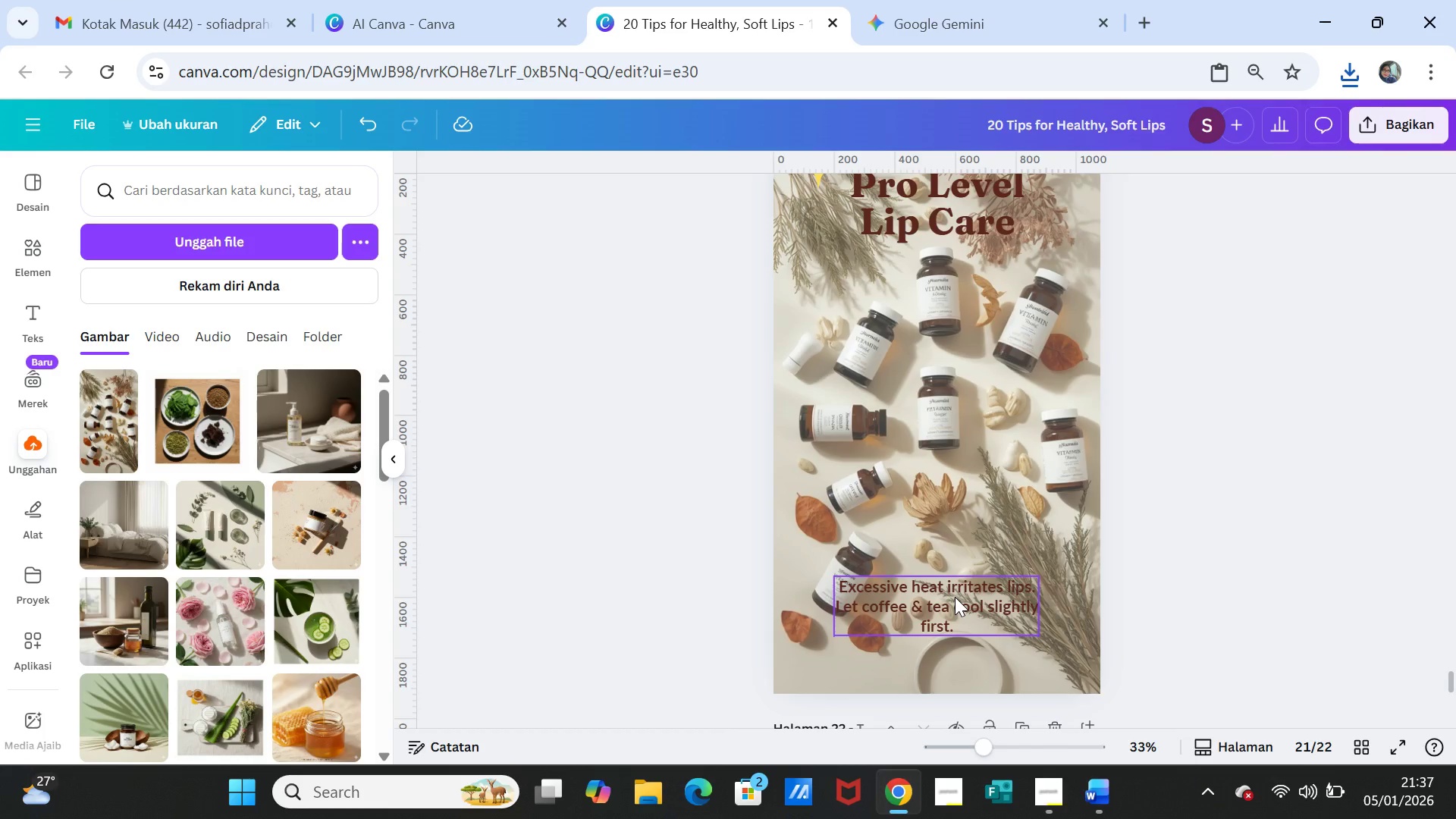 
double_click([955, 597])
 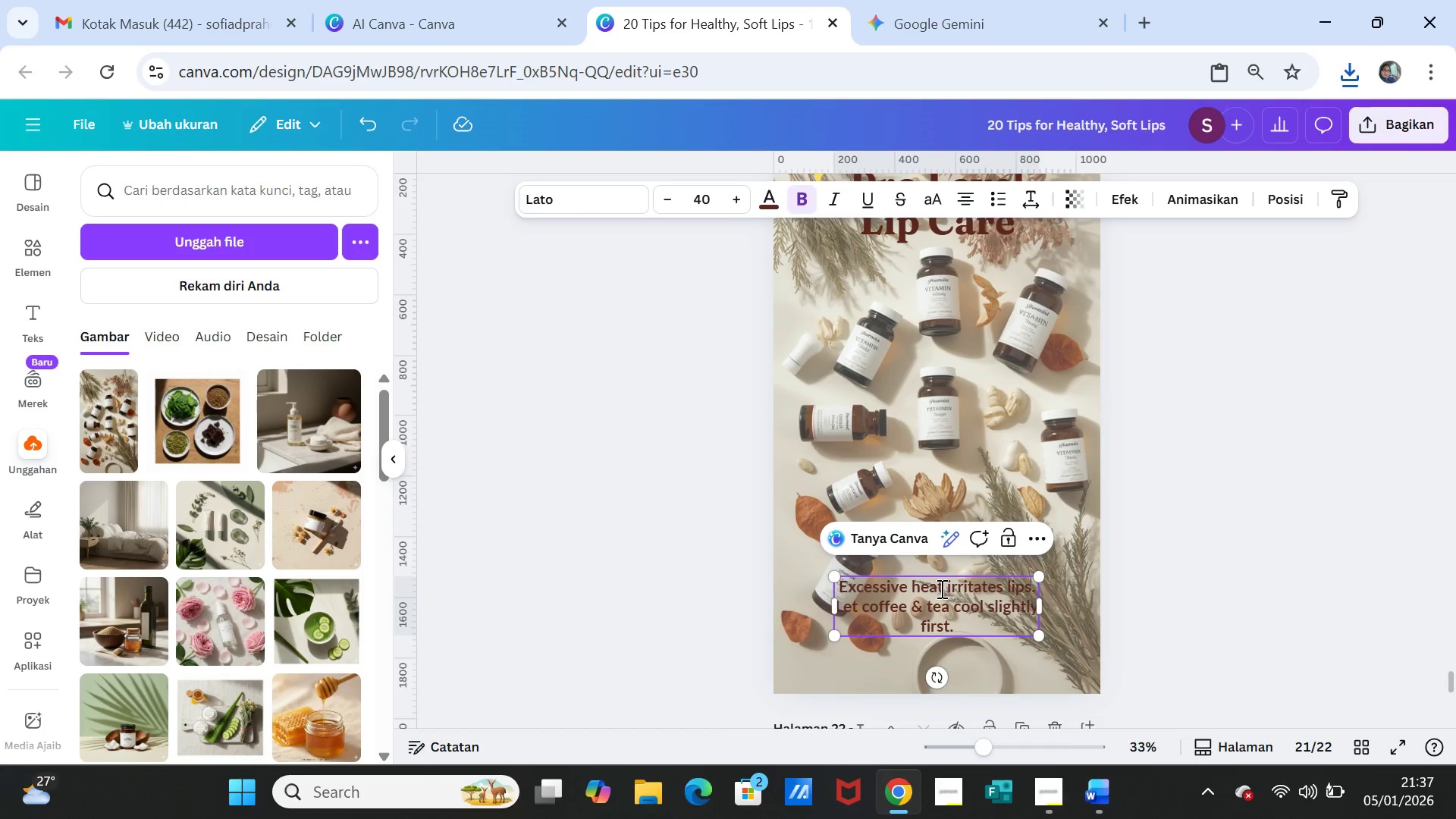 
double_click([940, 588])
 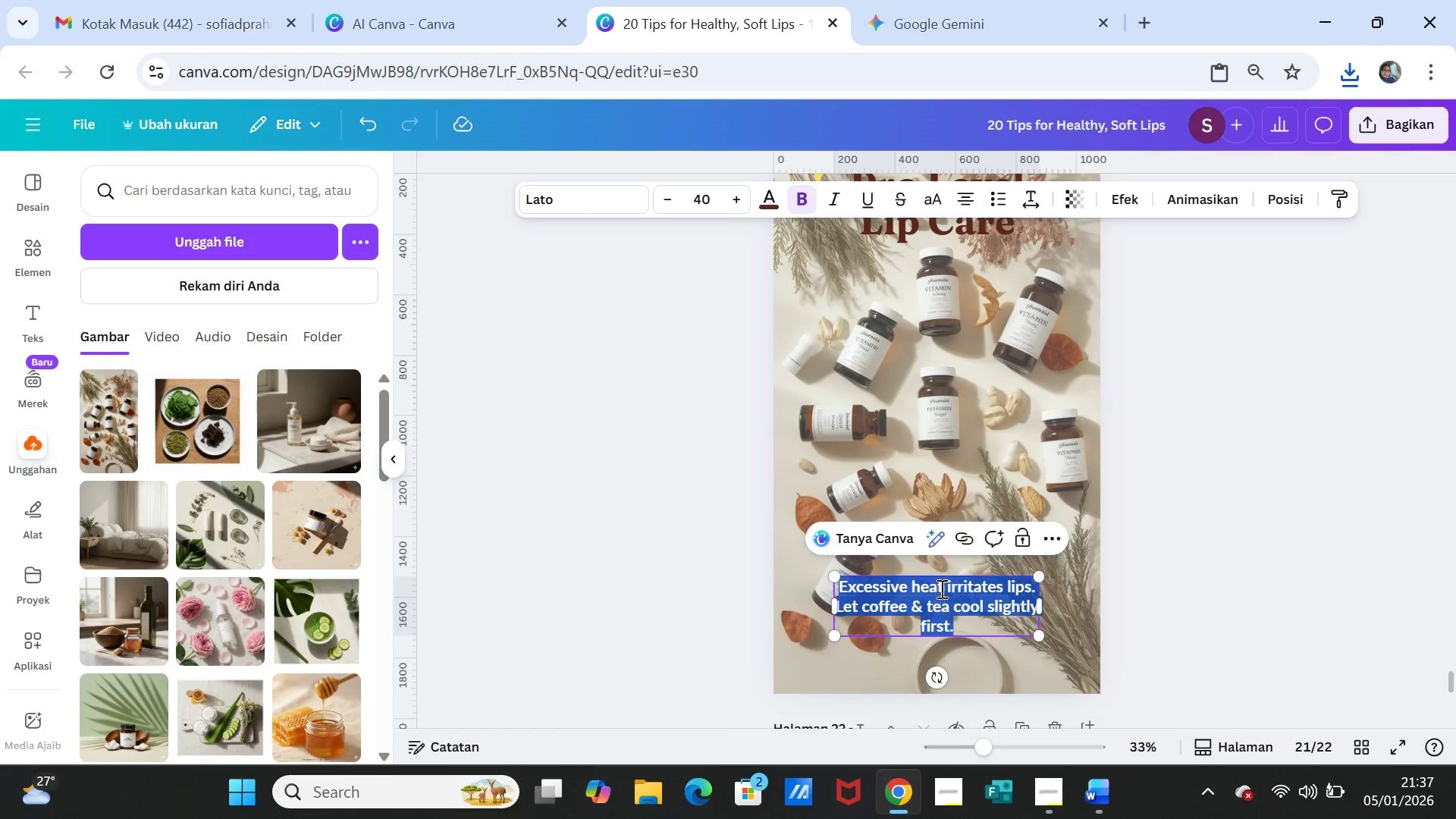 
triple_click([940, 588])
 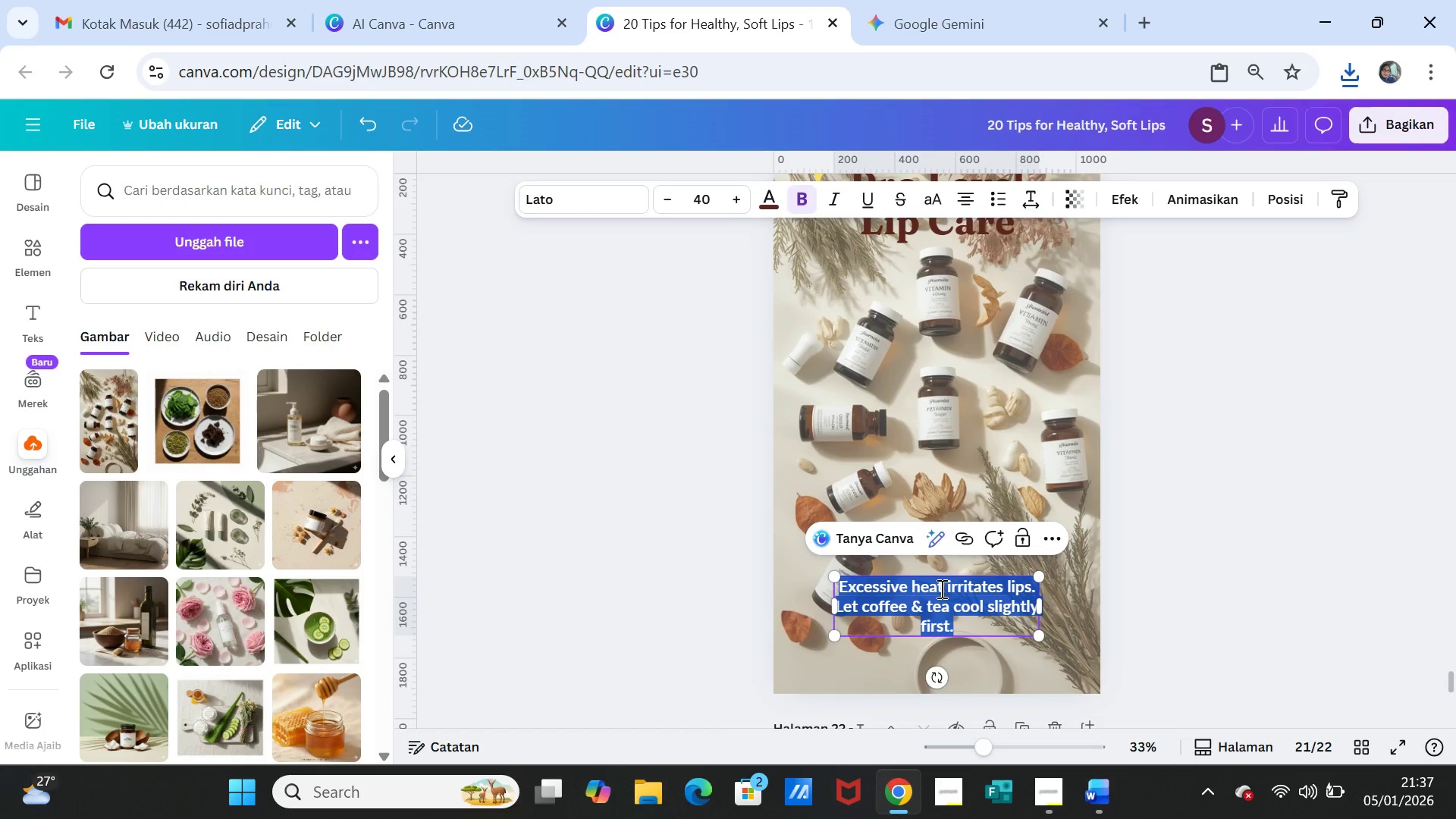 
key(Control+V)
 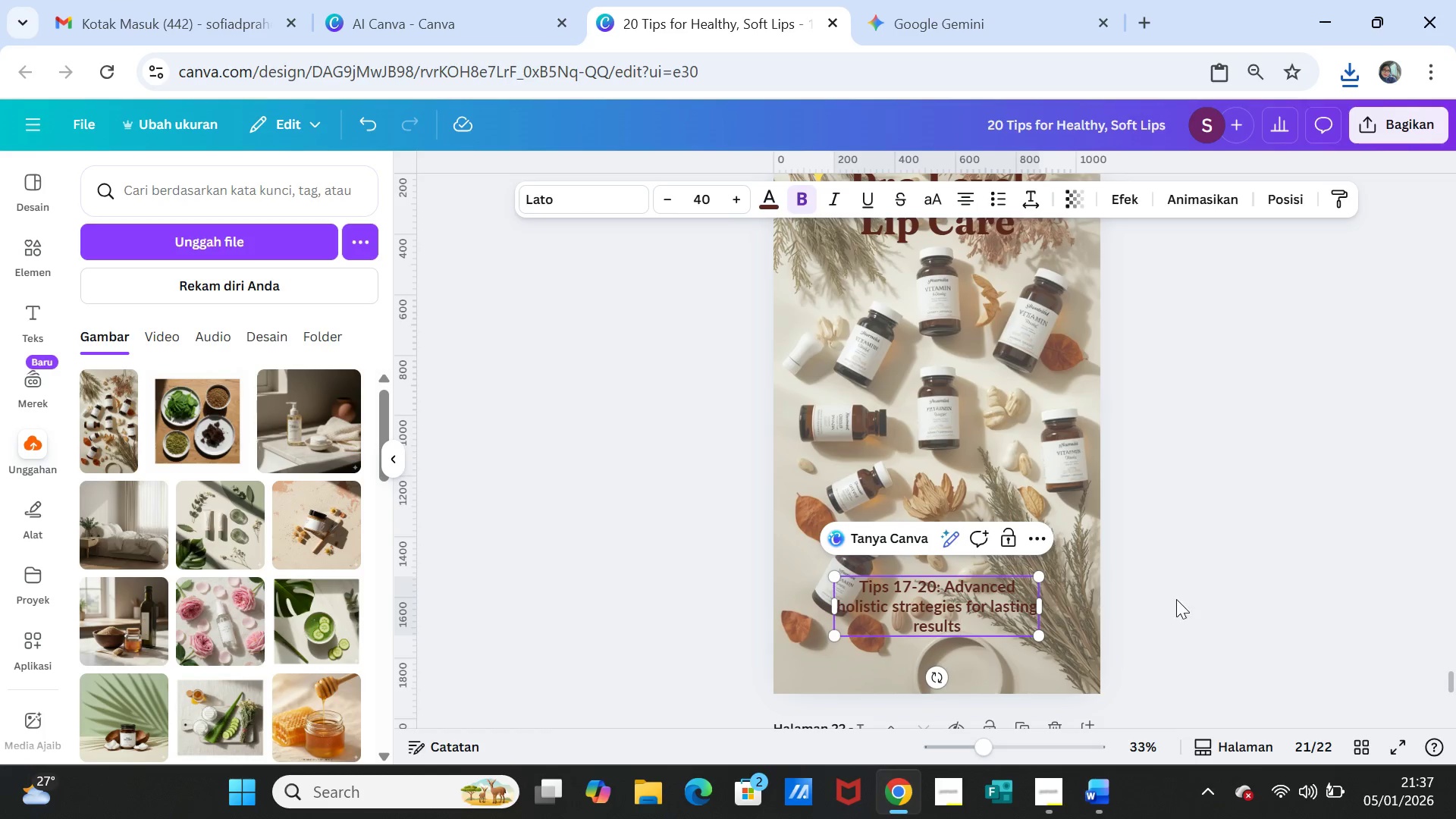 
left_click([1257, 602])
 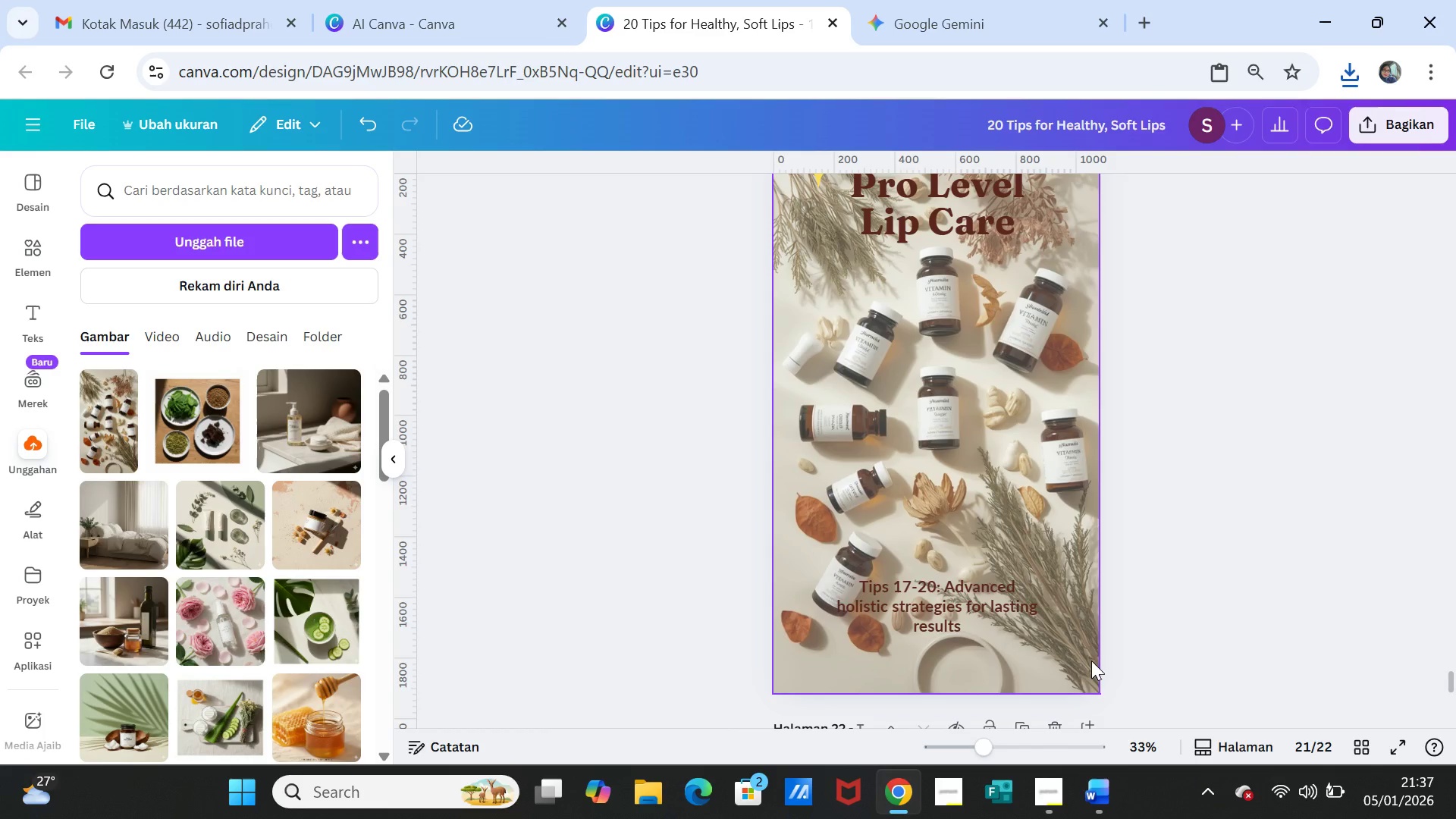 
left_click([1085, 652])
 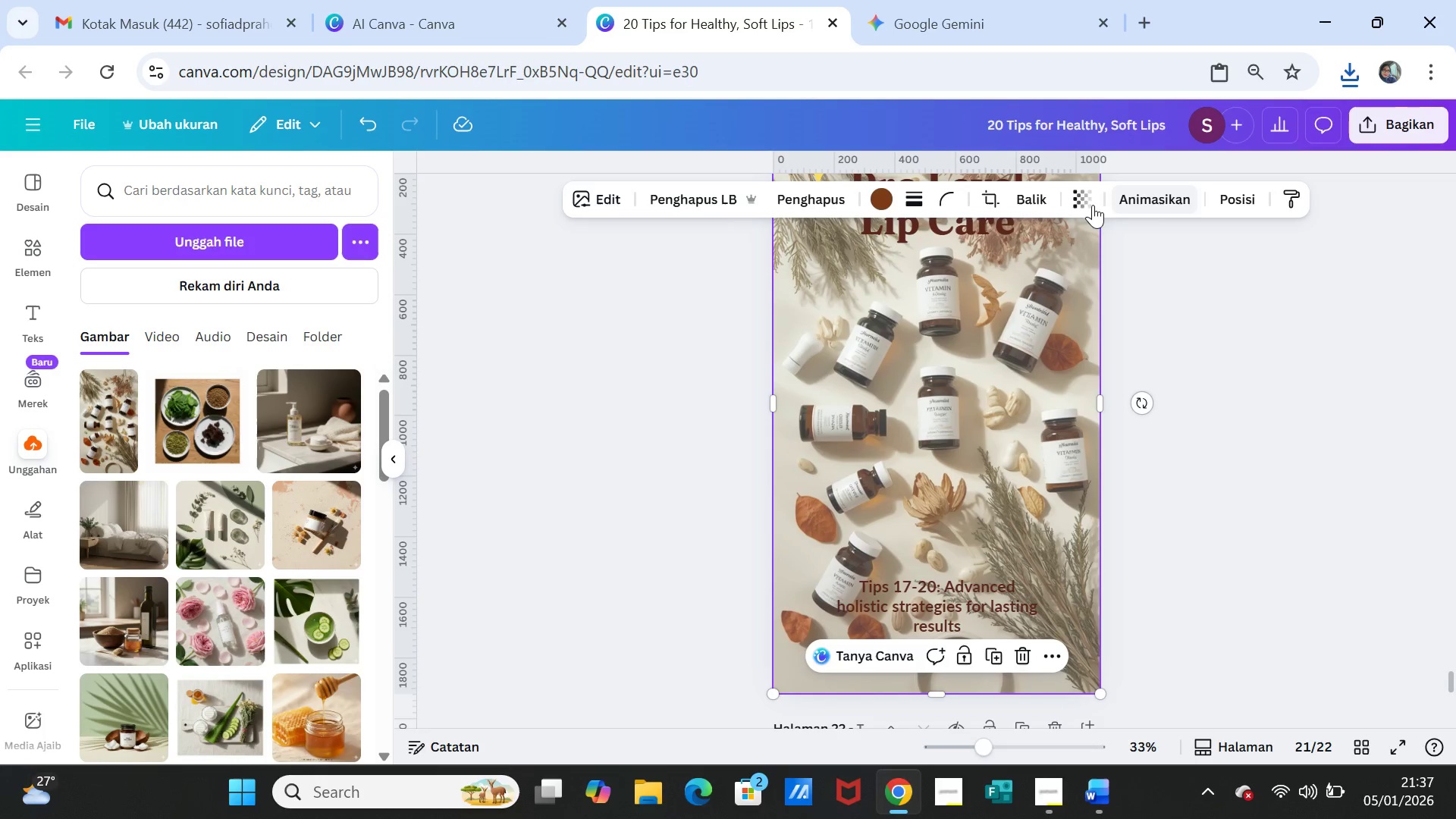 
left_click([1089, 202])
 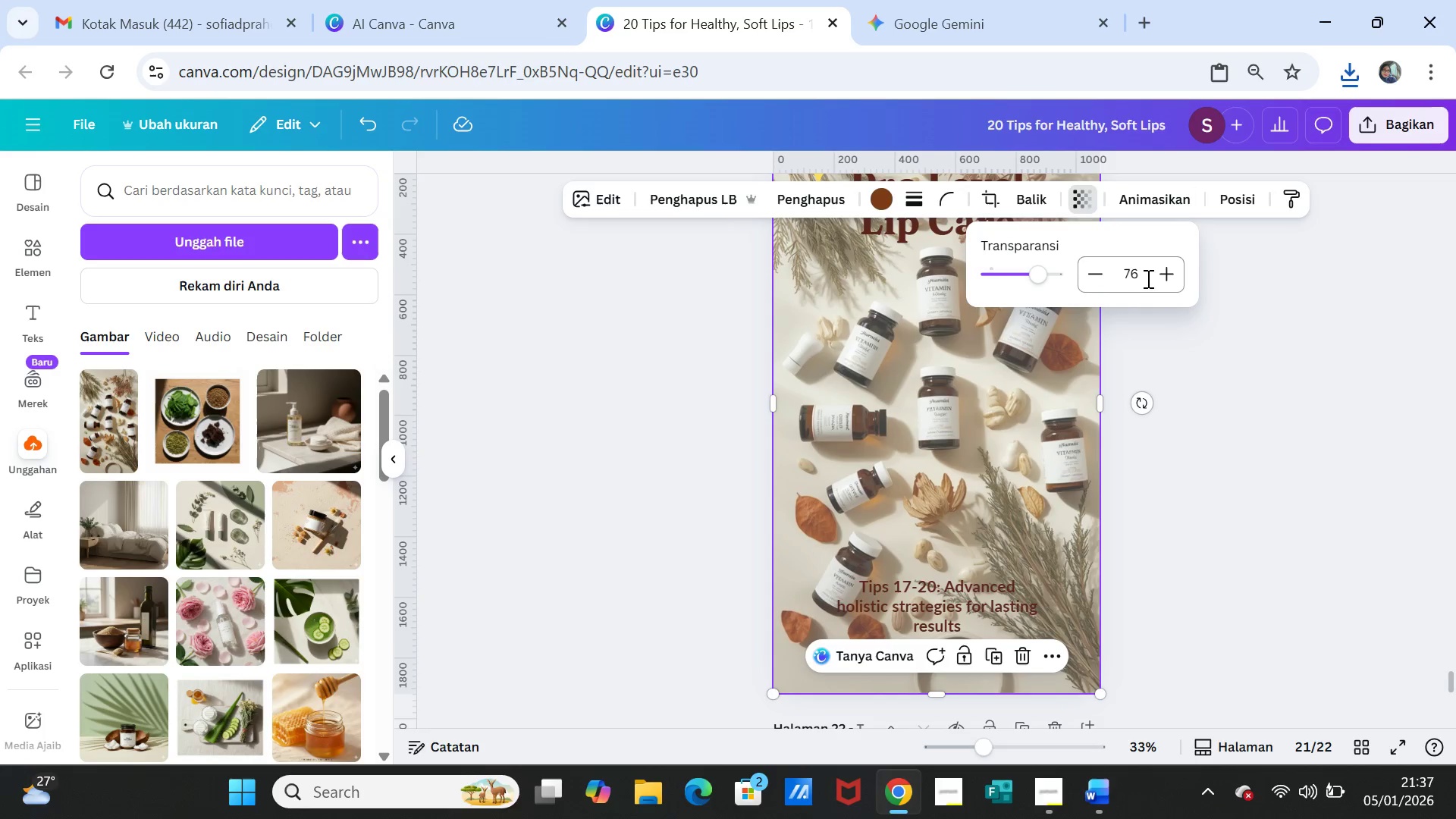 
double_click([1168, 279])
 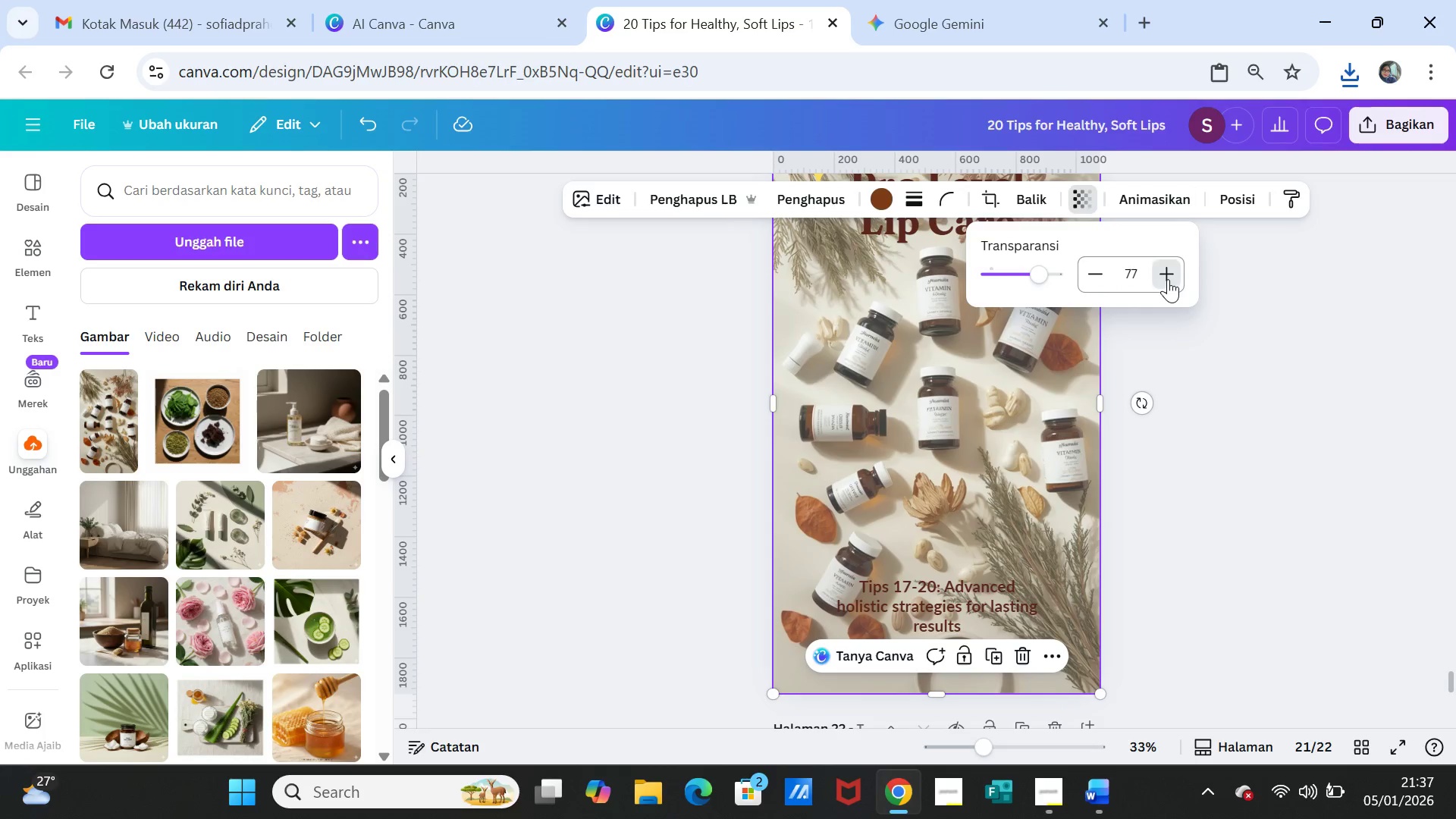 
triple_click([1168, 279])
 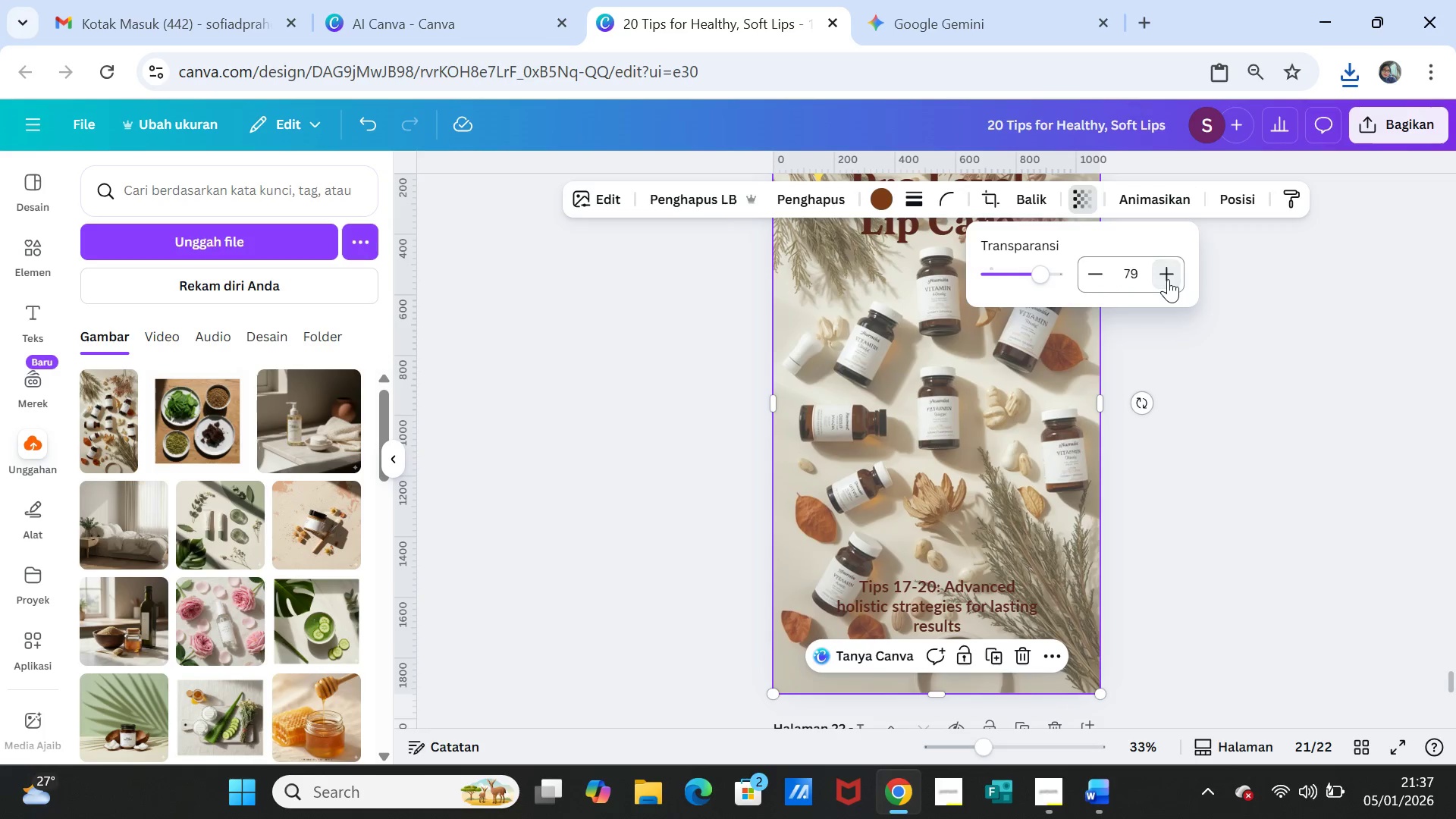 
triple_click([1168, 279])
 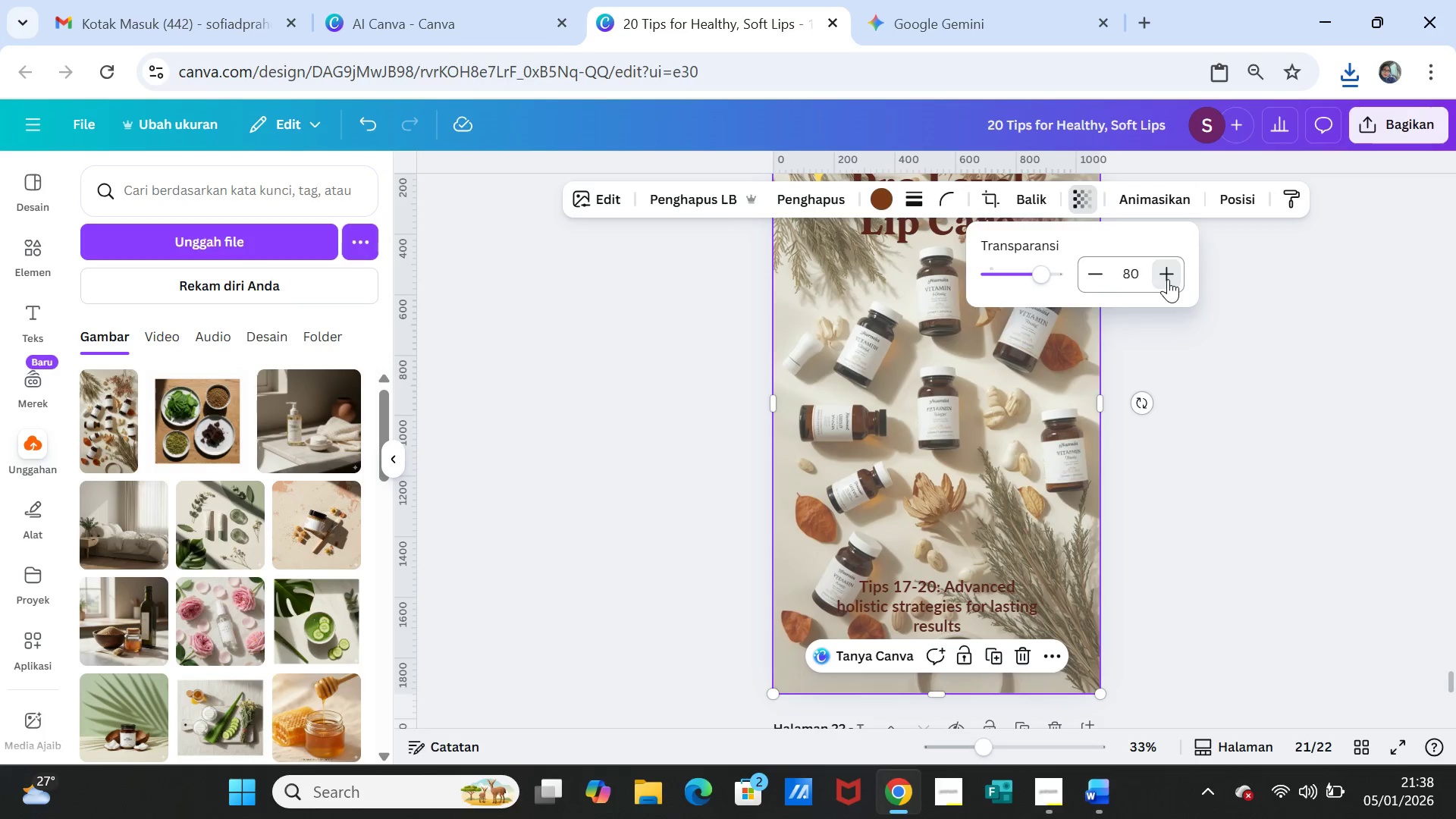 
triple_click([1168, 279])
 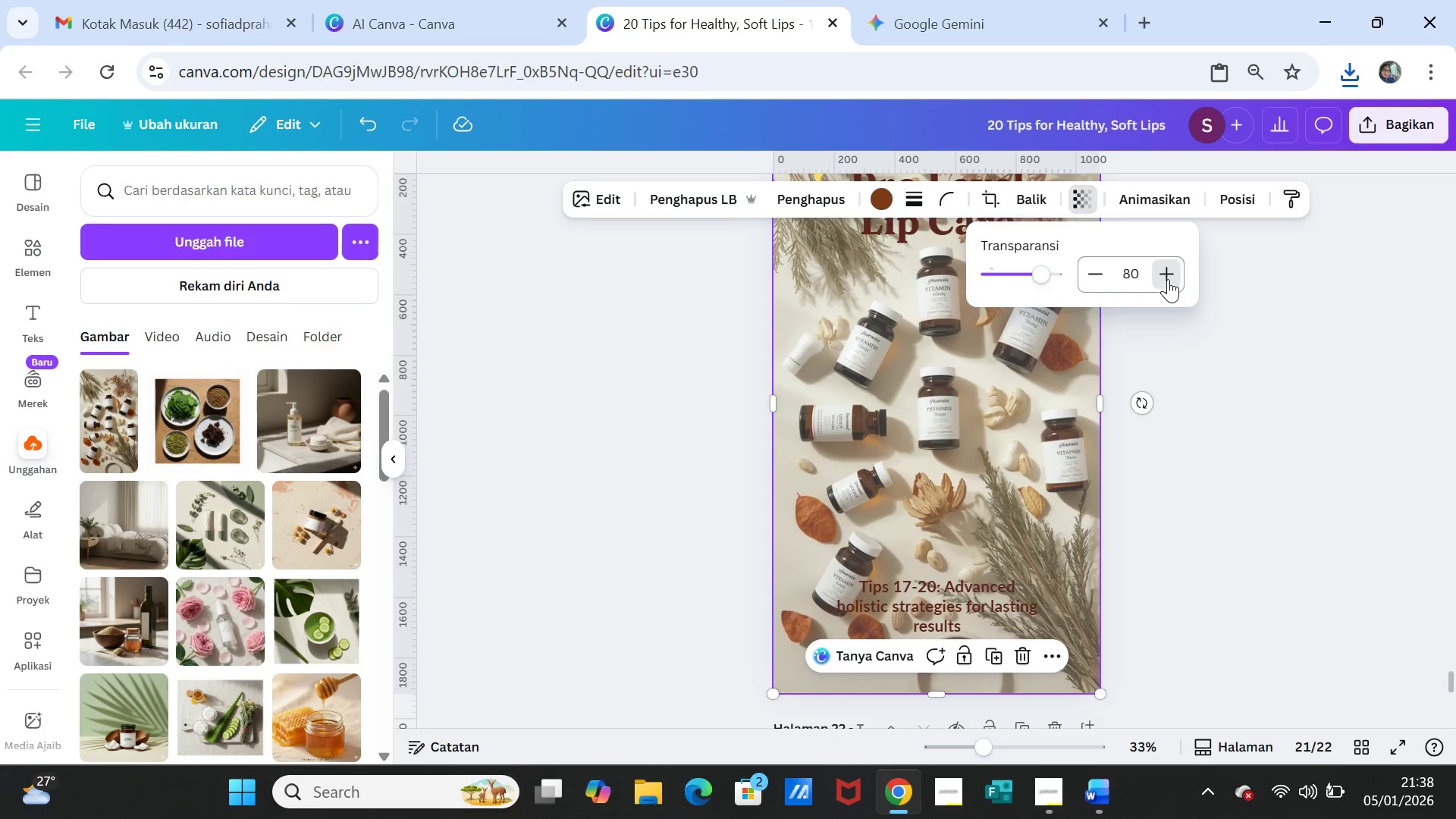 
triple_click([1168, 279])
 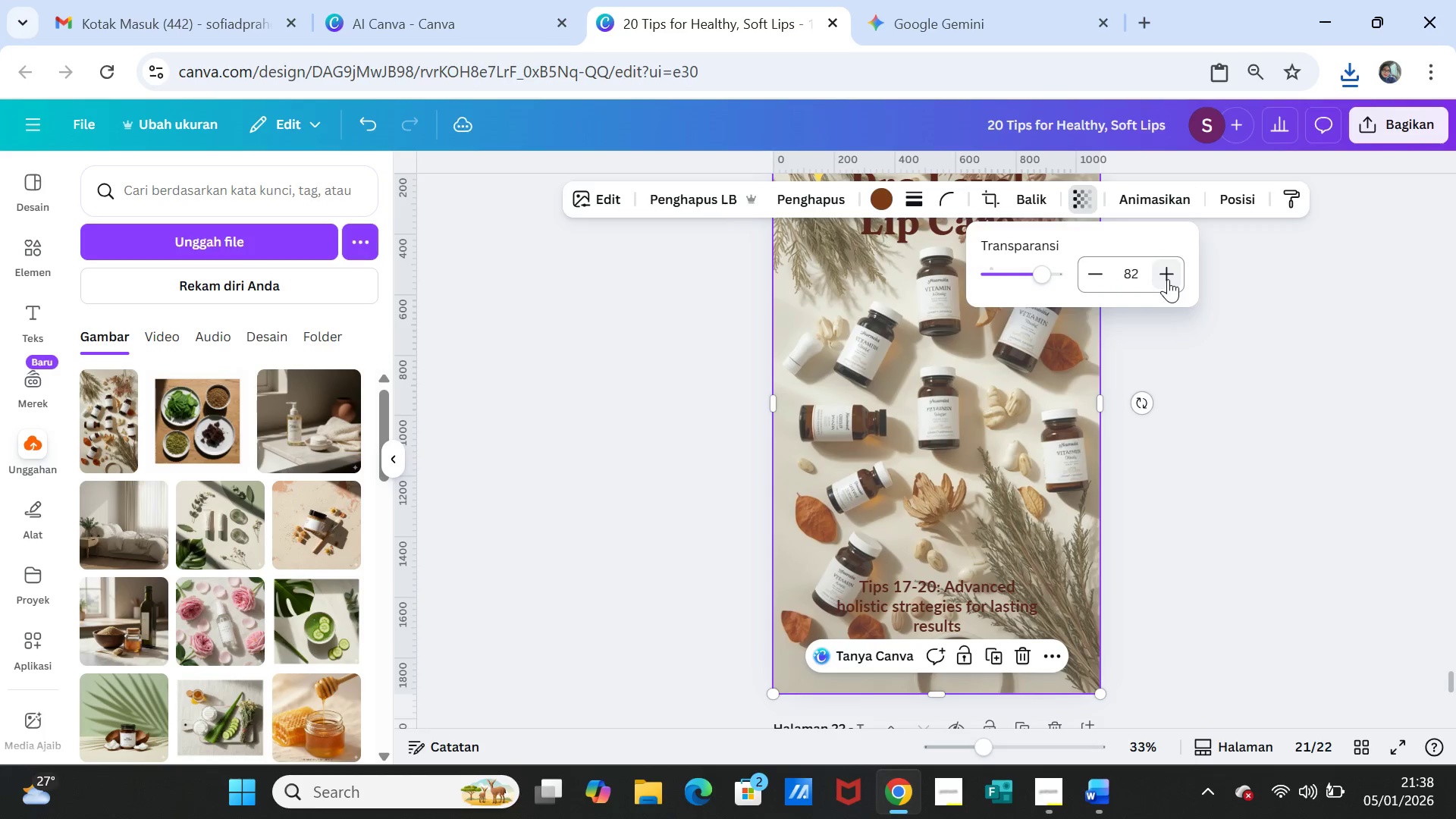 
triple_click([1168, 279])
 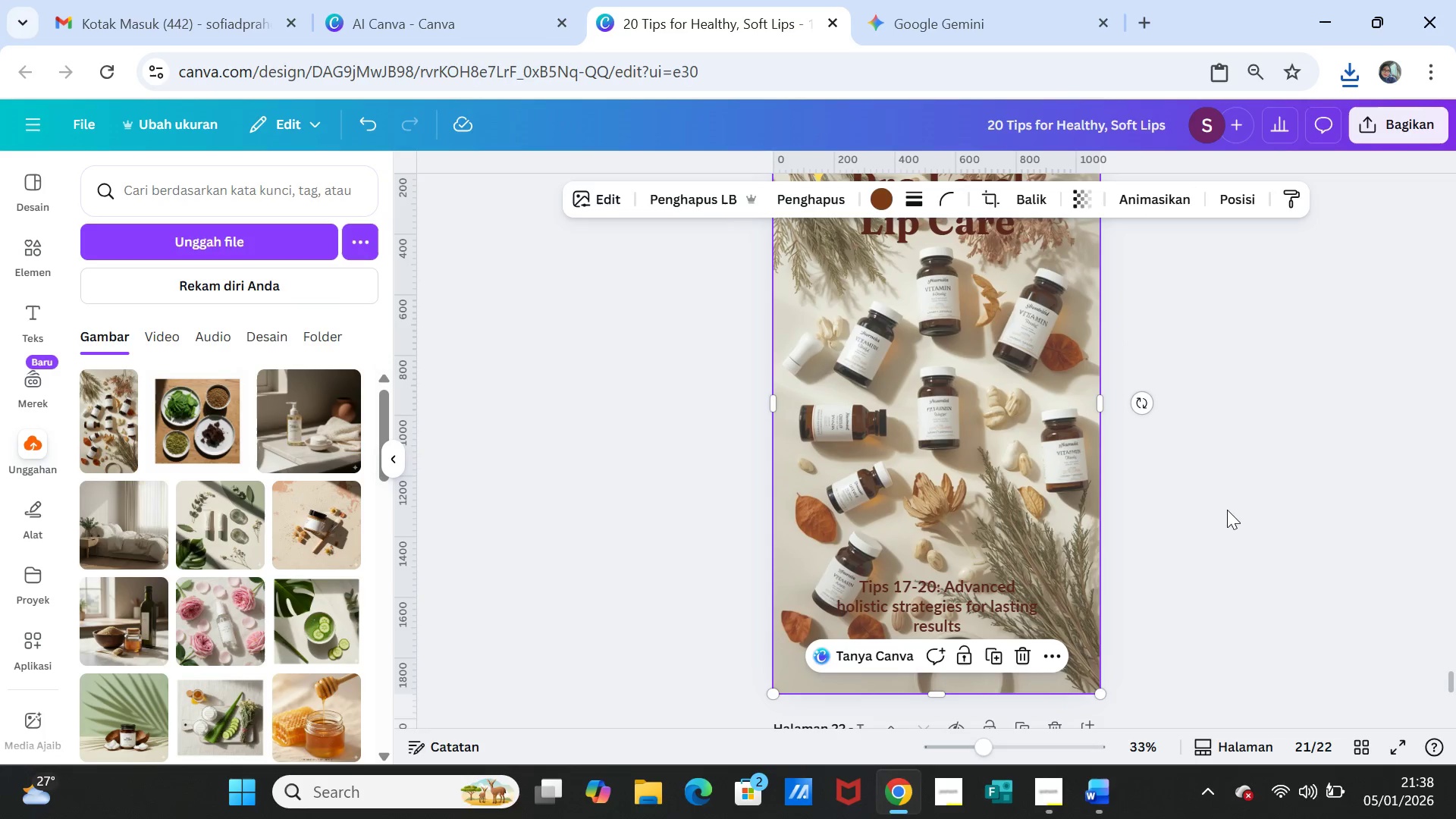 
double_click([1229, 510])
 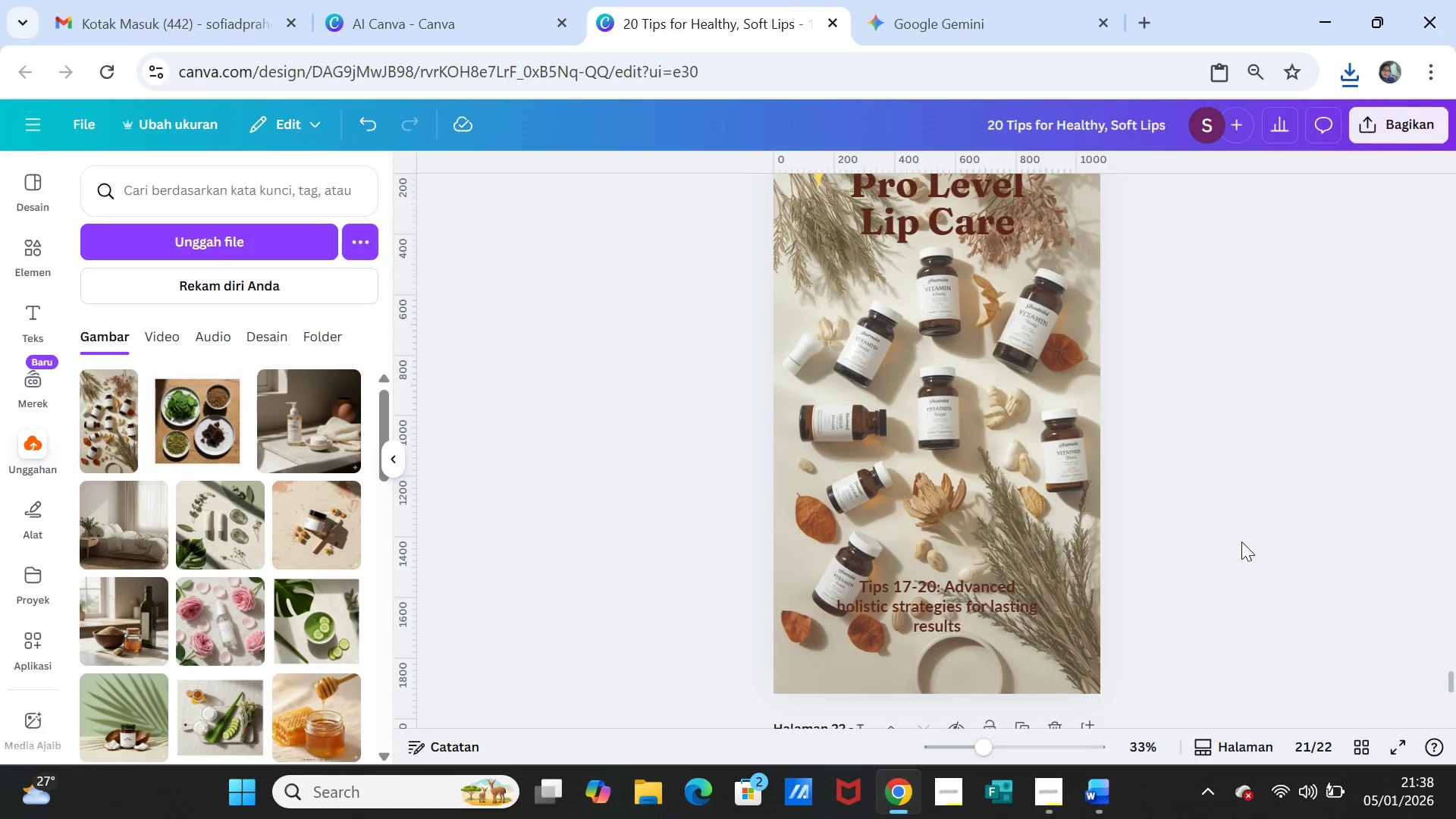 
scroll: coordinate [1243, 544], scroll_direction: up, amount: 1.0
 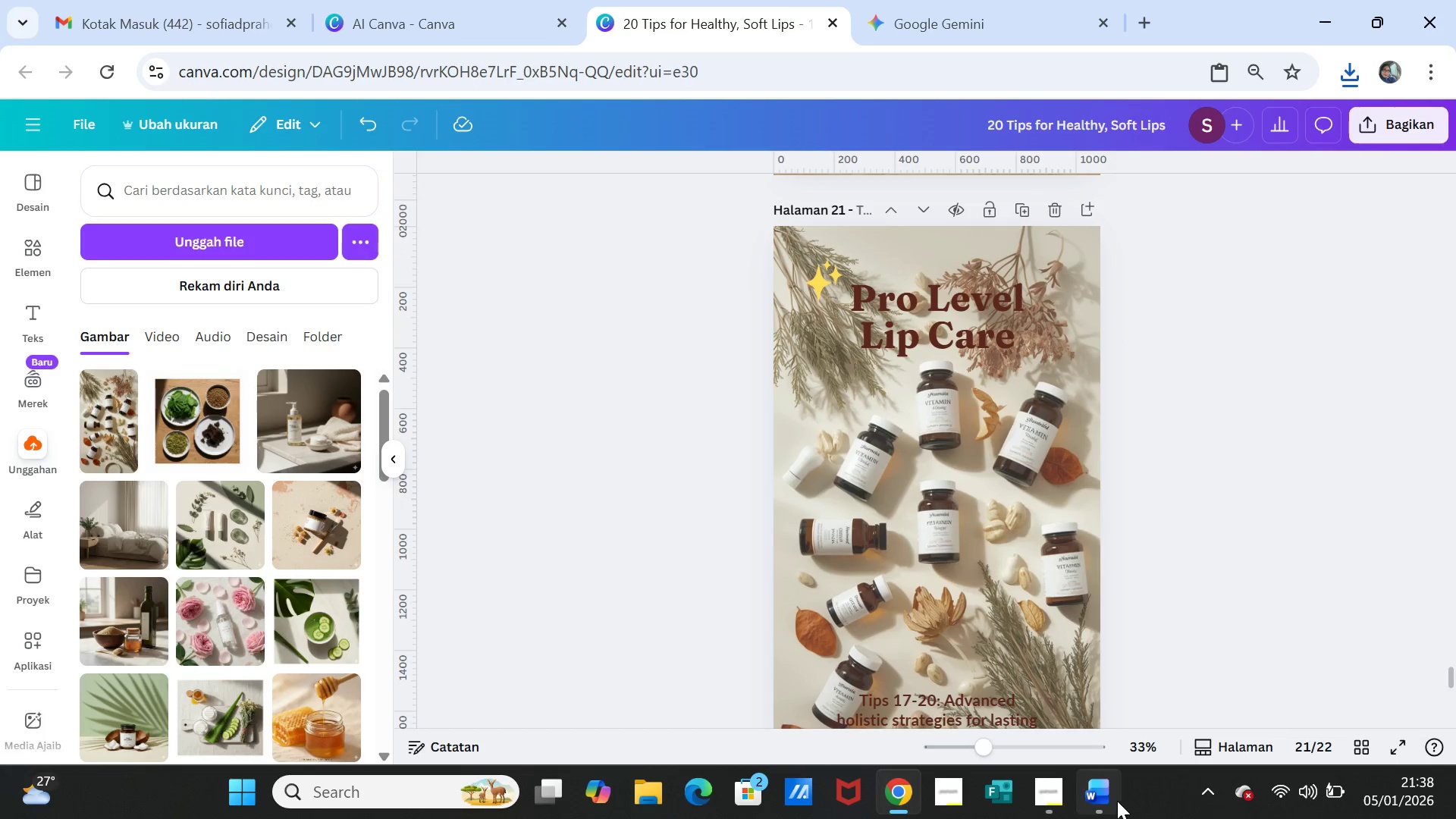 
left_click([1110, 794])
 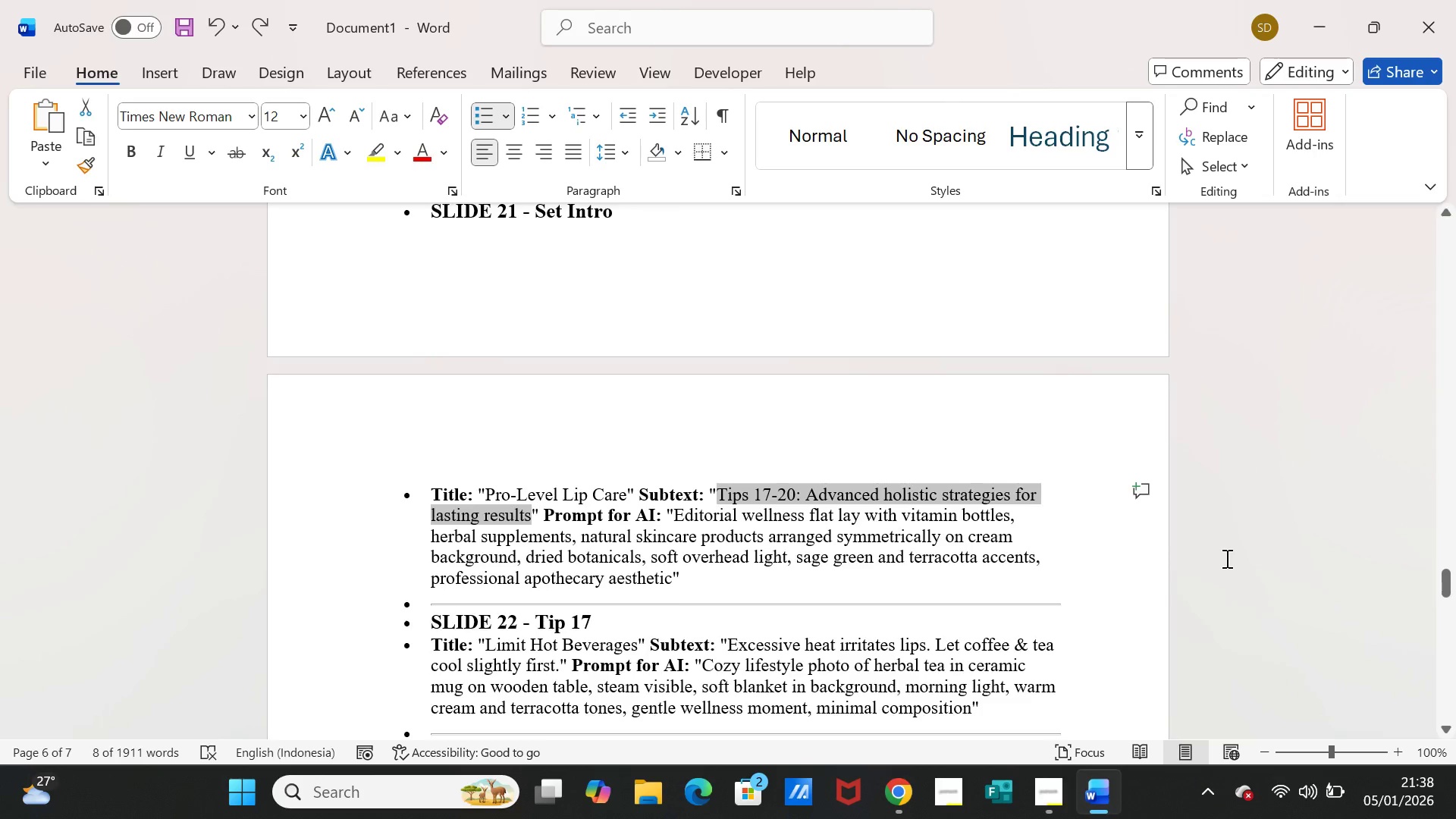 
scroll: coordinate [1225, 557], scroll_direction: down, amount: 3.0
 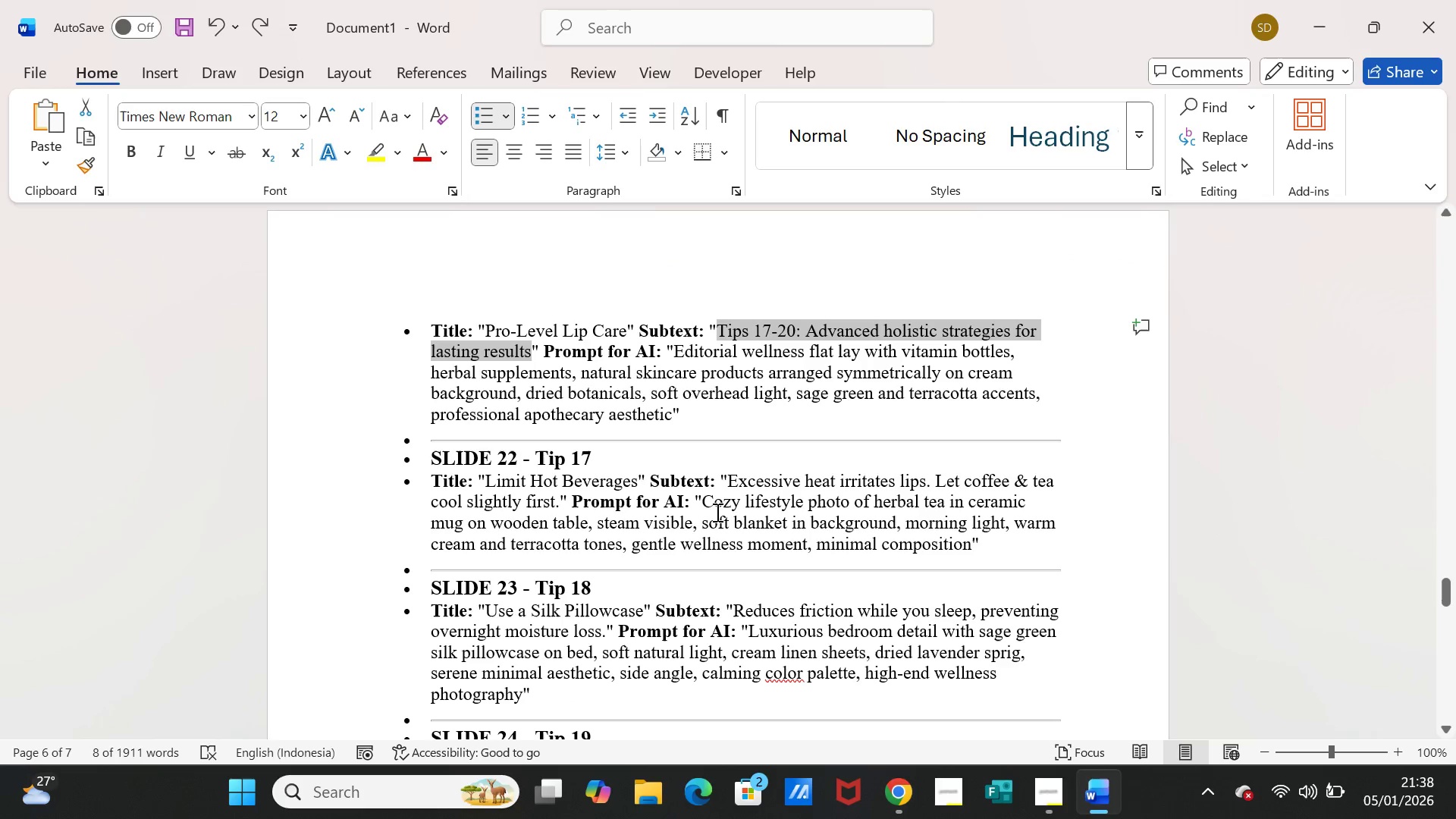 
left_click([1093, 799])
 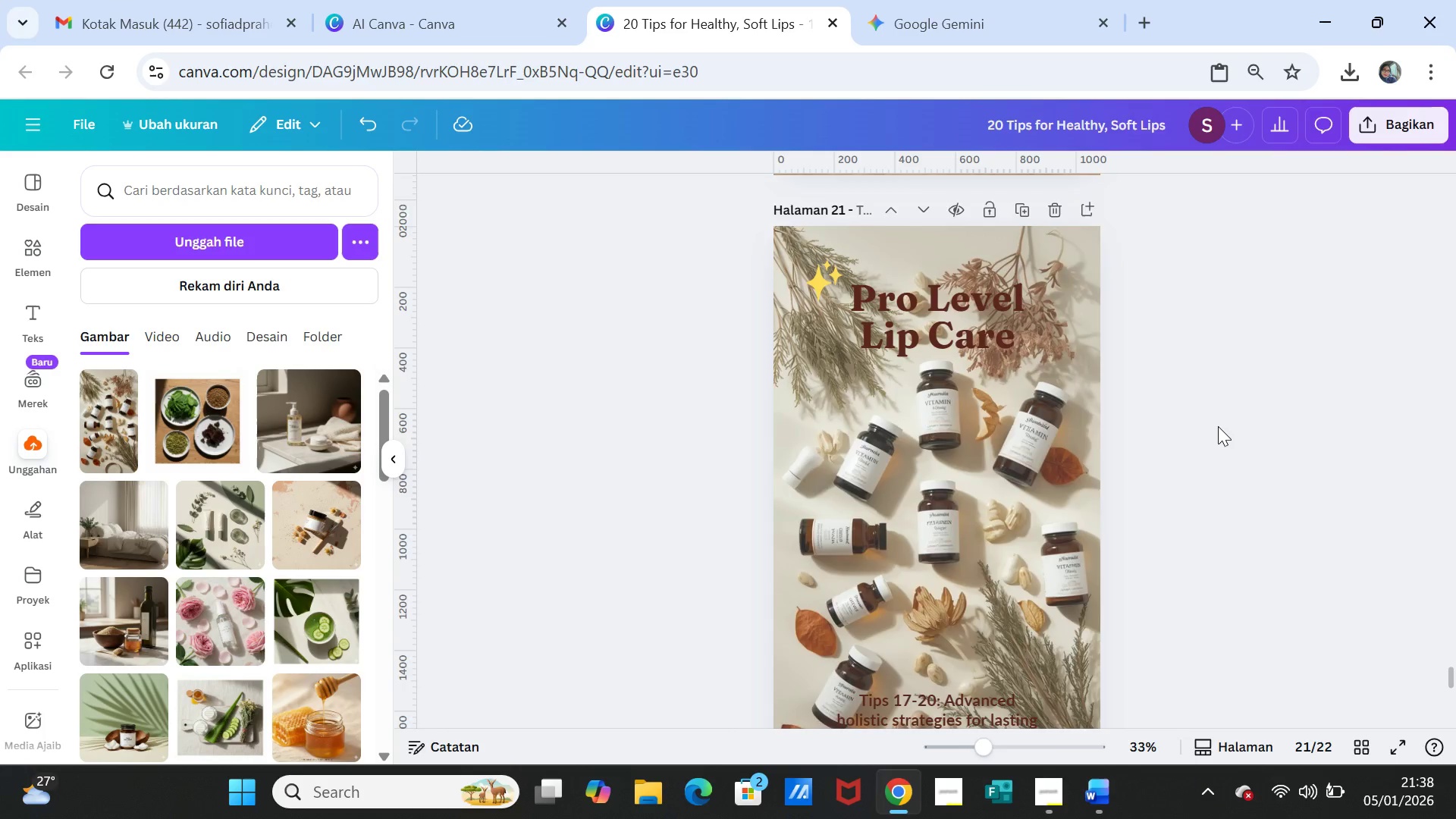 
scroll: coordinate [1041, 548], scroll_direction: down, amount: 8.0
 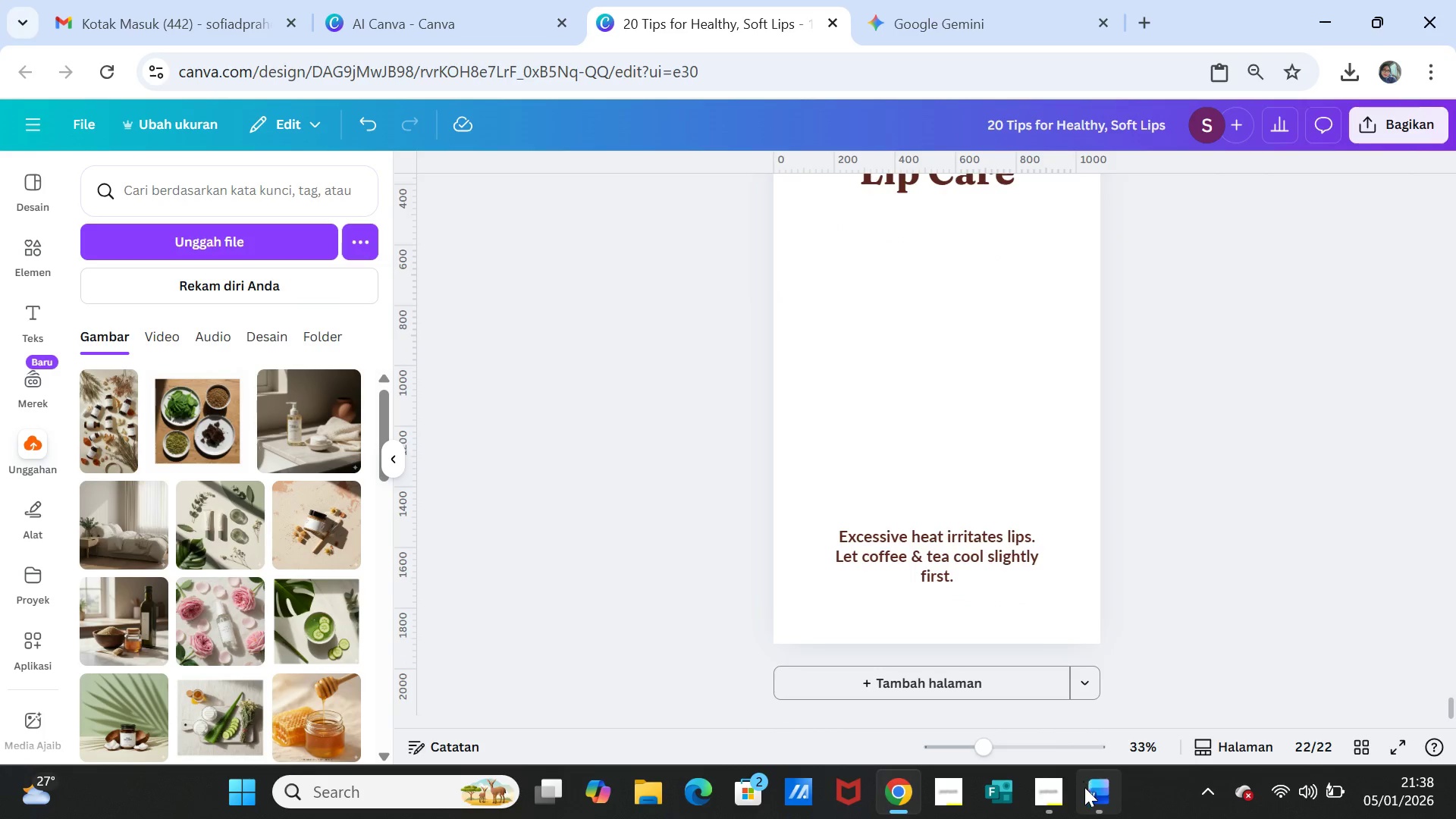 
left_click([1090, 792])
 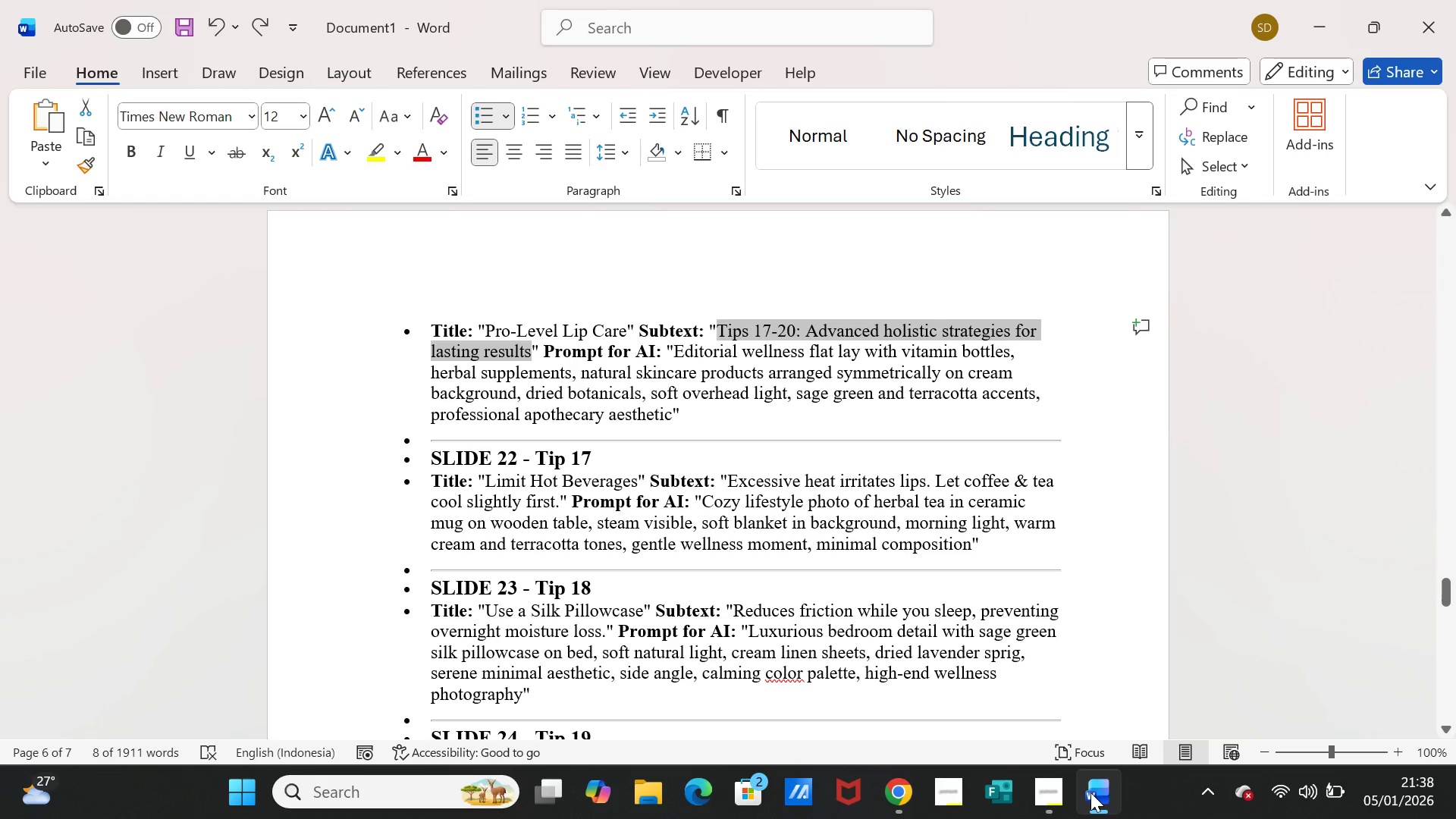 
left_click([1090, 792])
 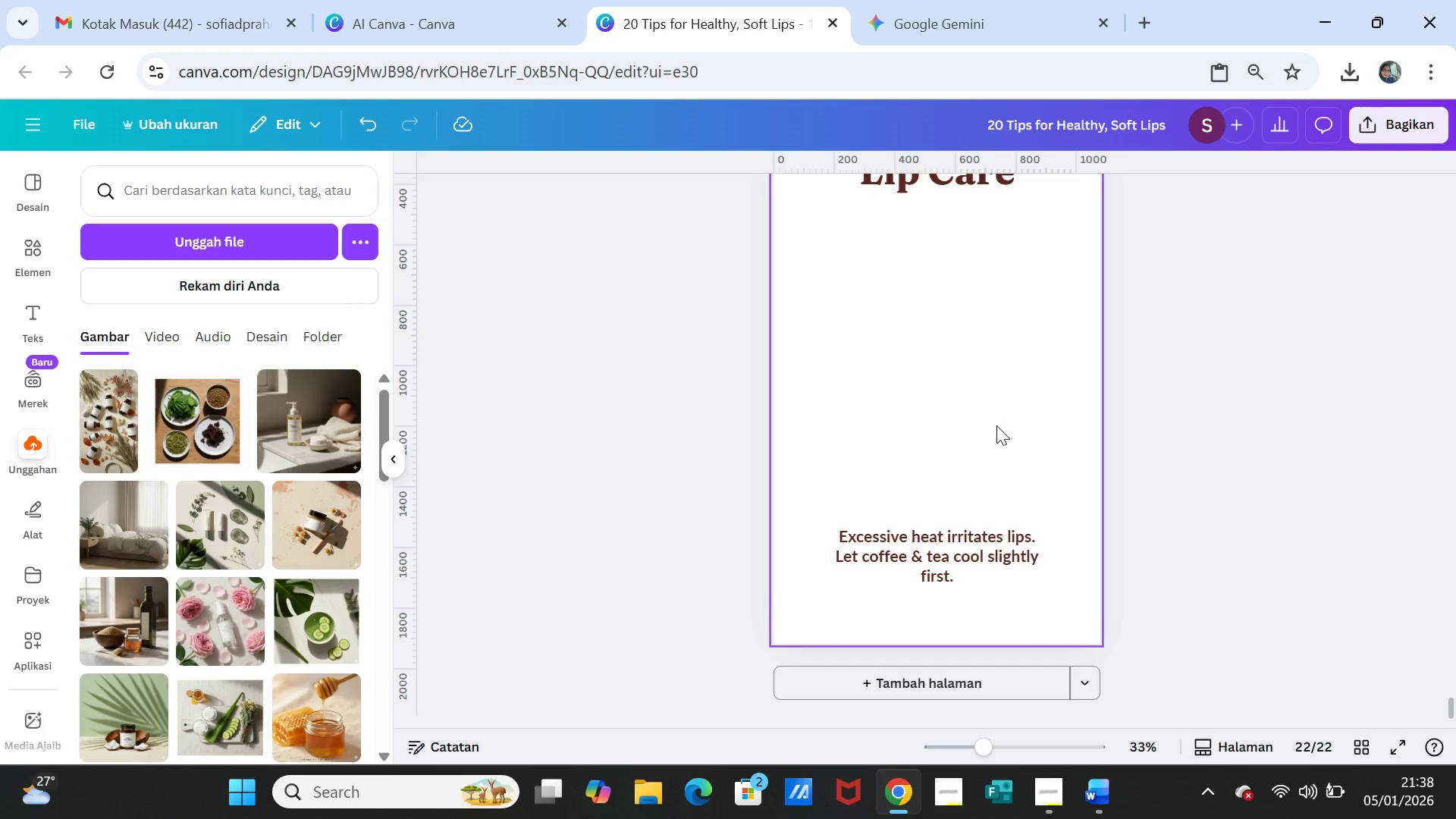 
left_click([998, 416])
 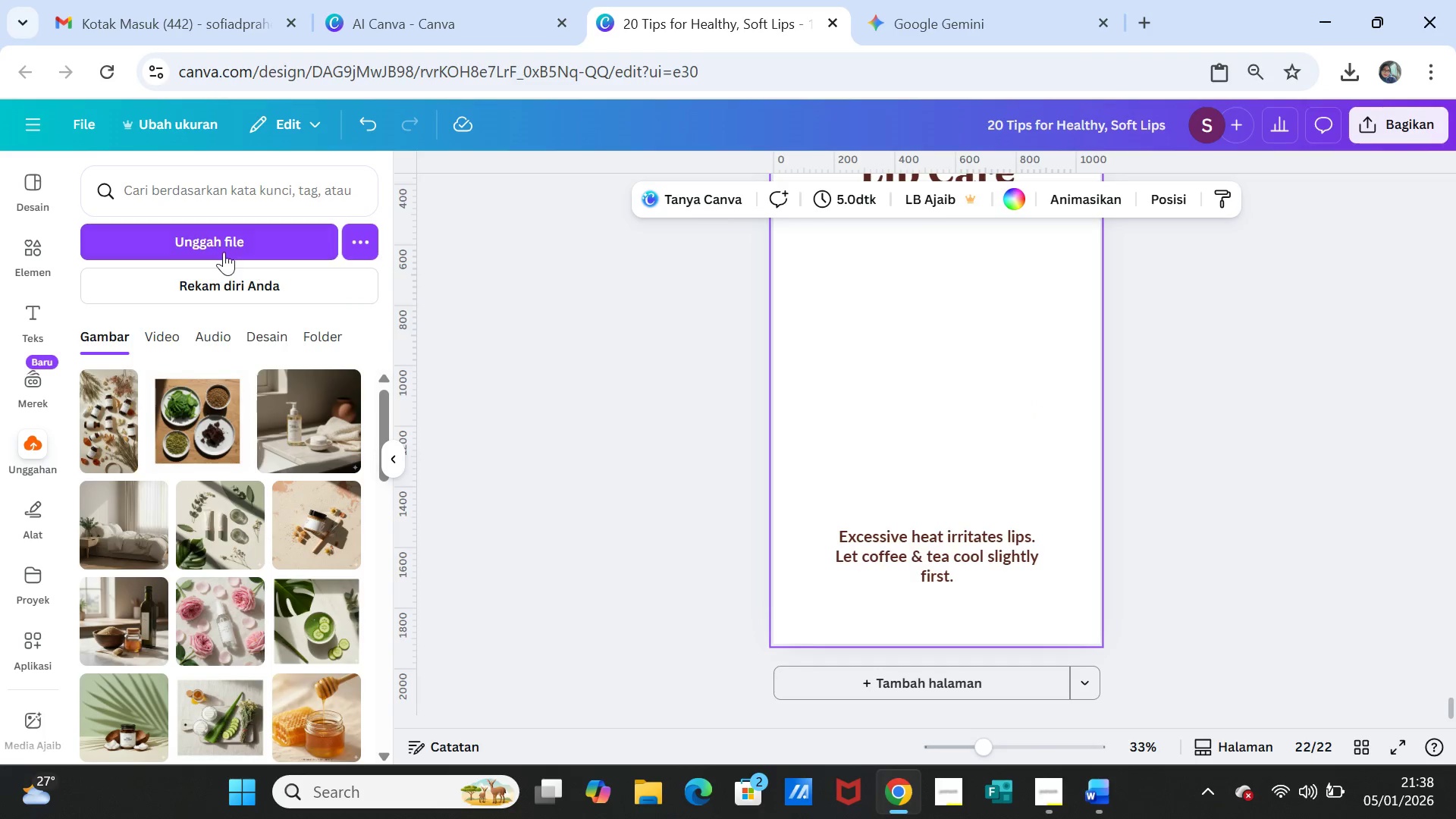 
left_click([218, 238])
 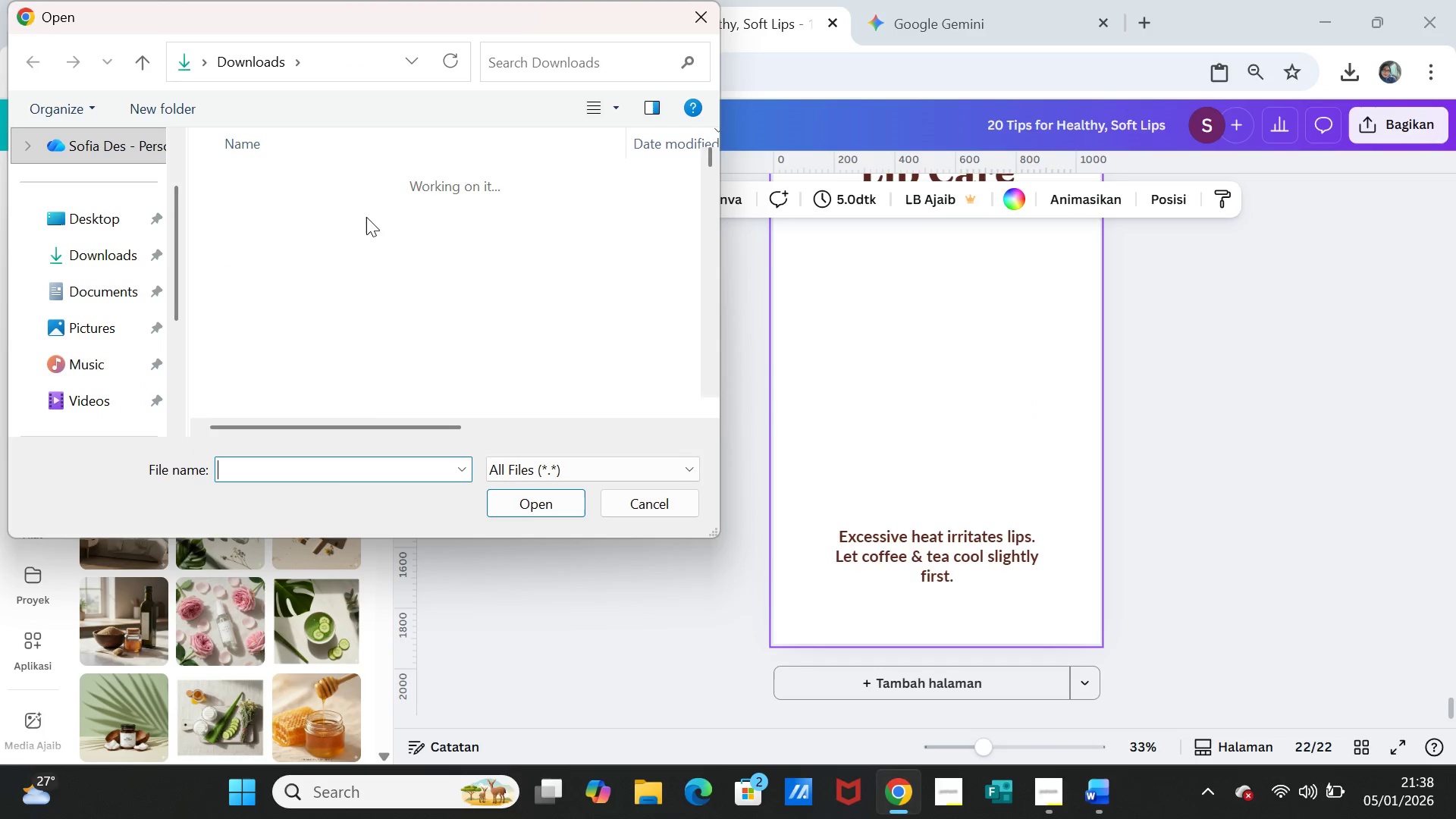 
left_click([366, 208])
 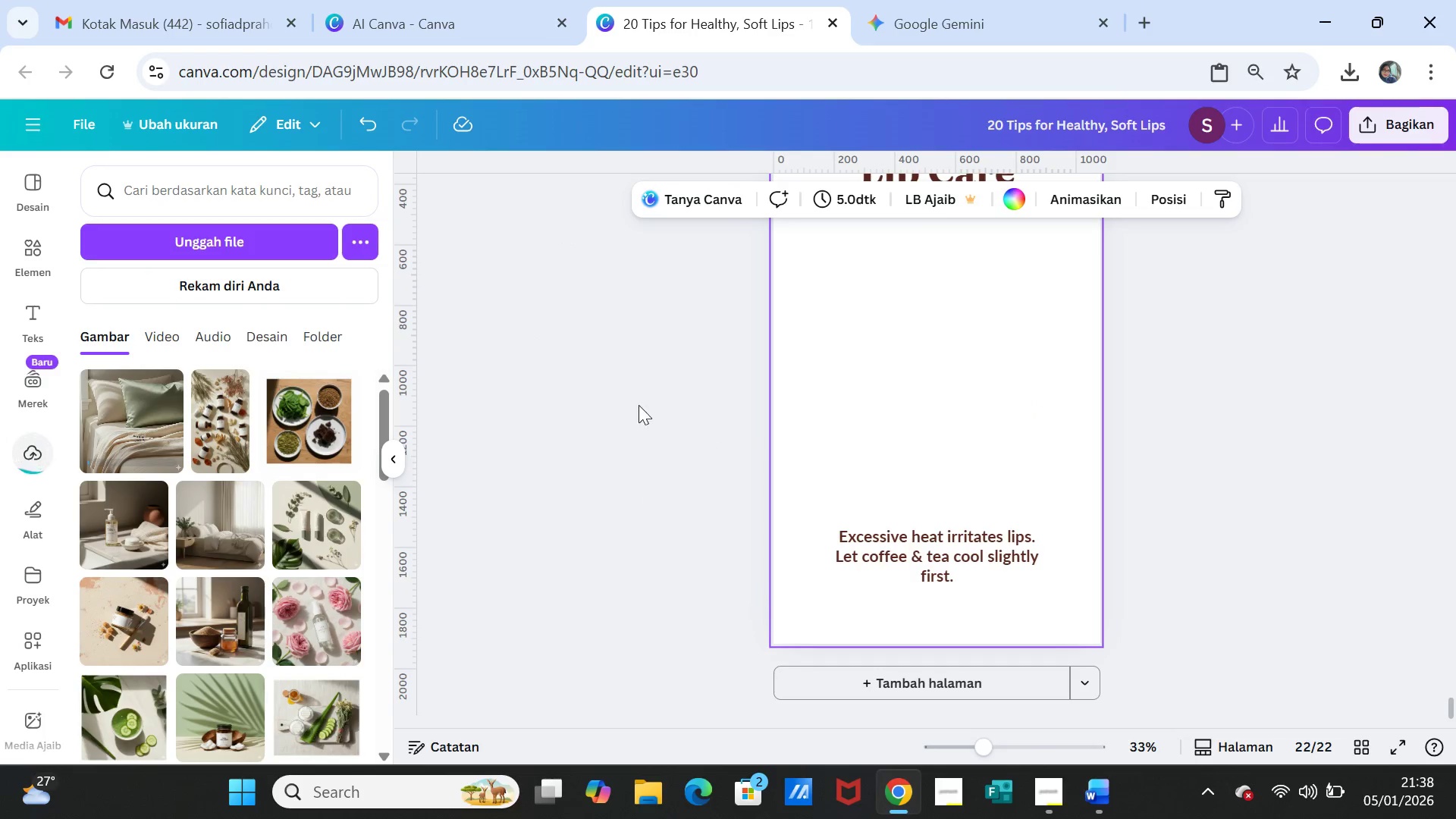 
left_click([161, 409])
 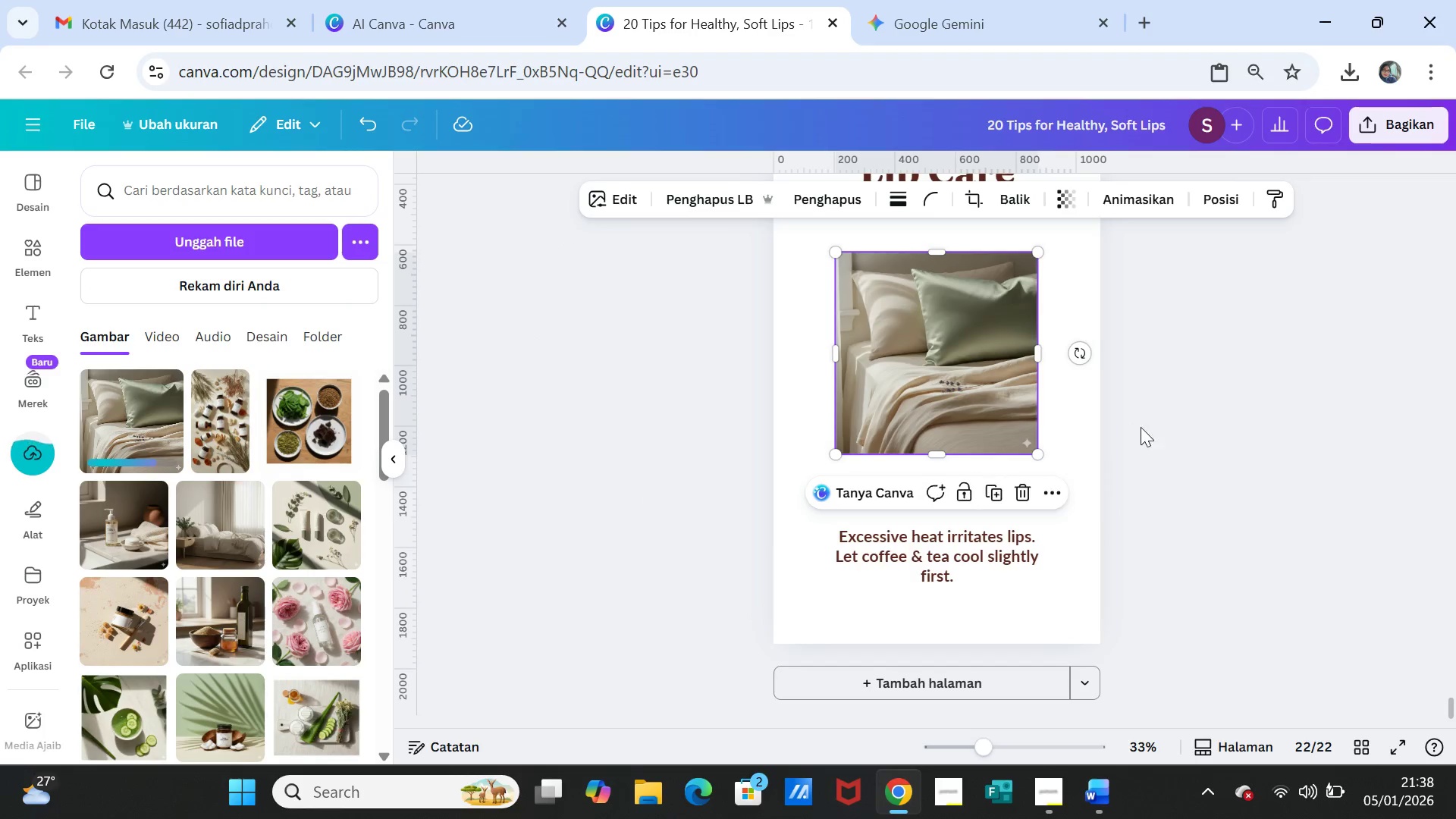 
scroll: coordinate [1151, 427], scroll_direction: up, amount: 1.0
 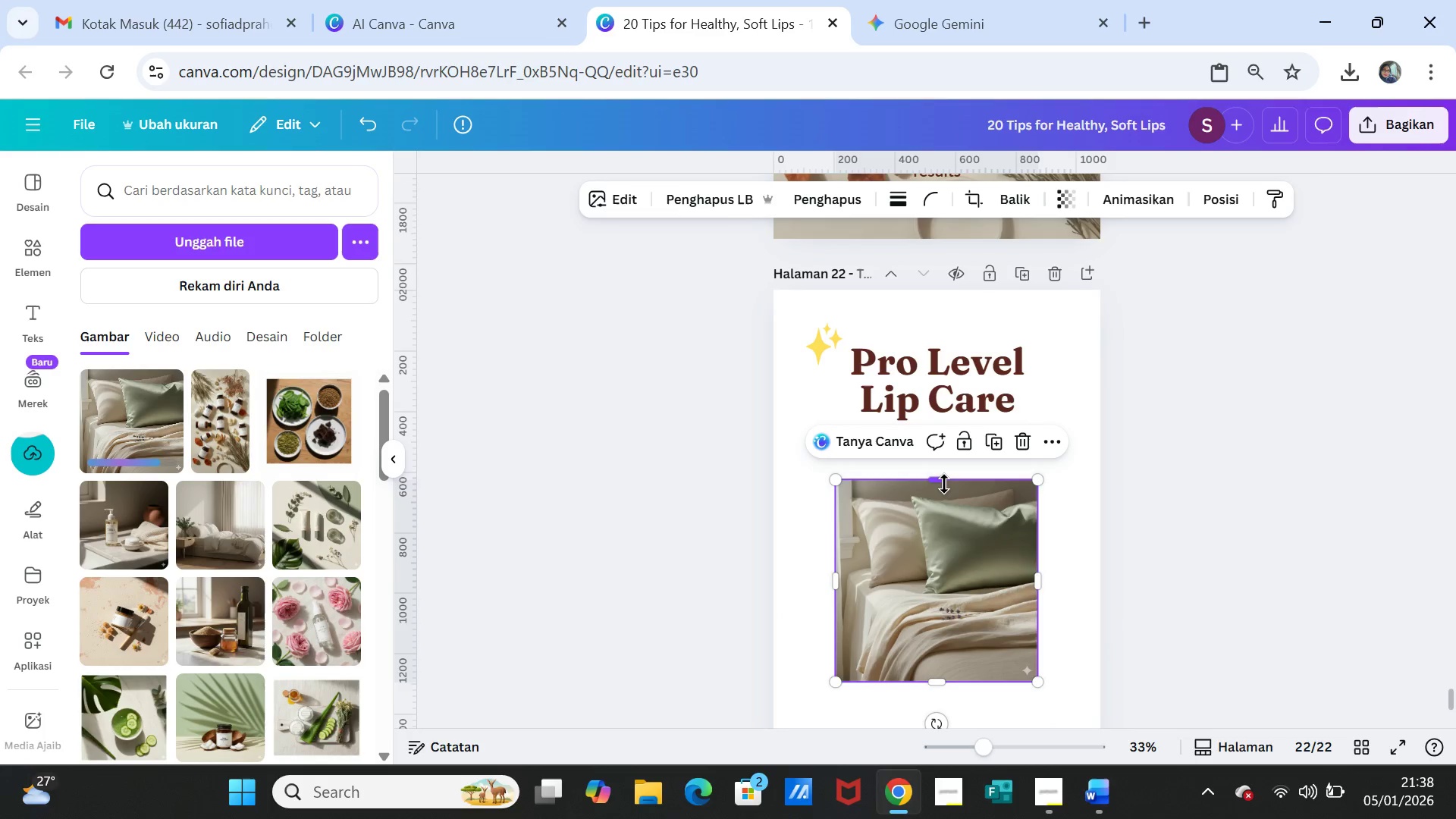 
left_click_drag(start_coordinate=[942, 485], to_coordinate=[930, 297])
 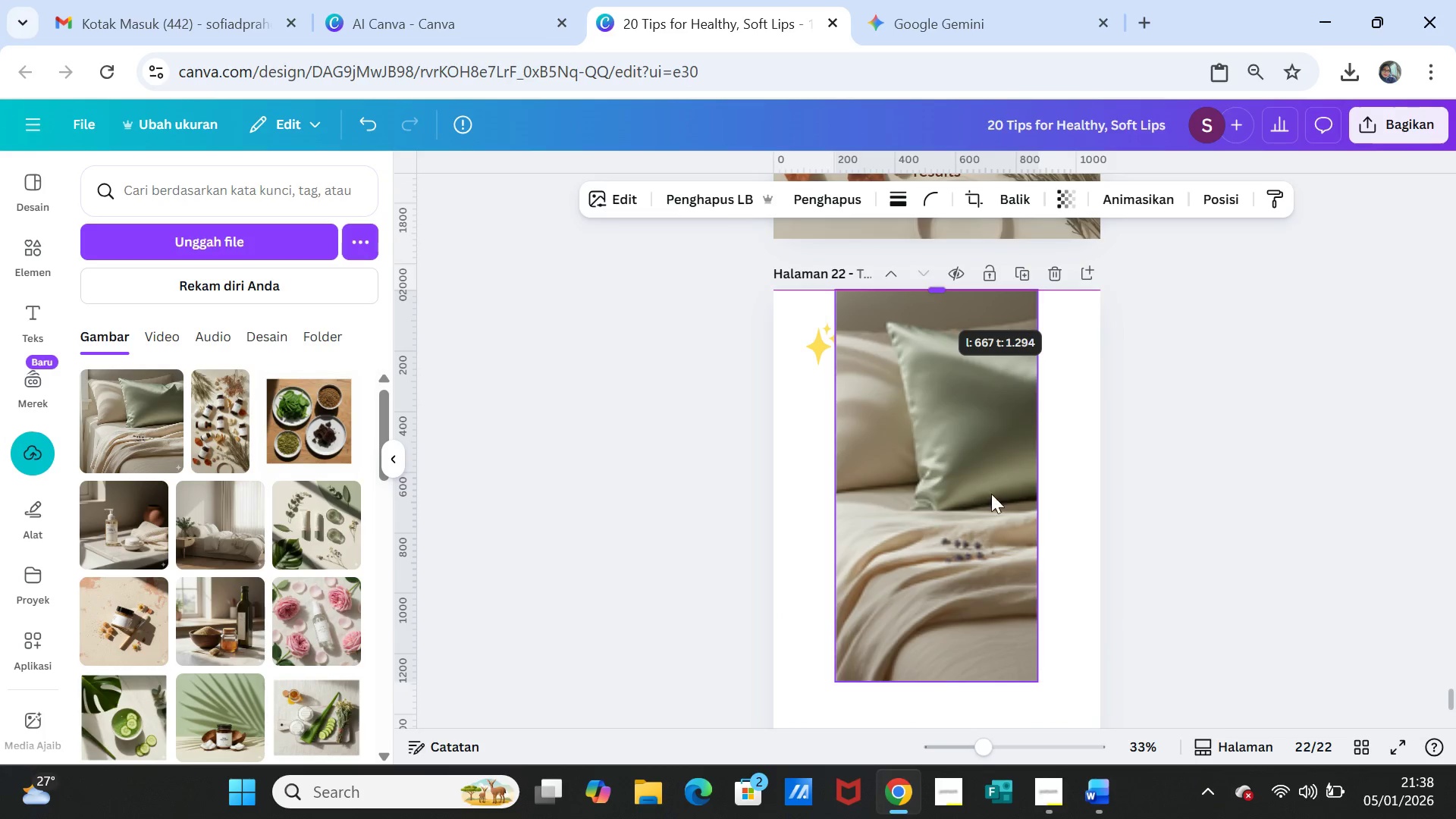 
scroll: coordinate [991, 523], scroll_direction: down, amount: 2.0
 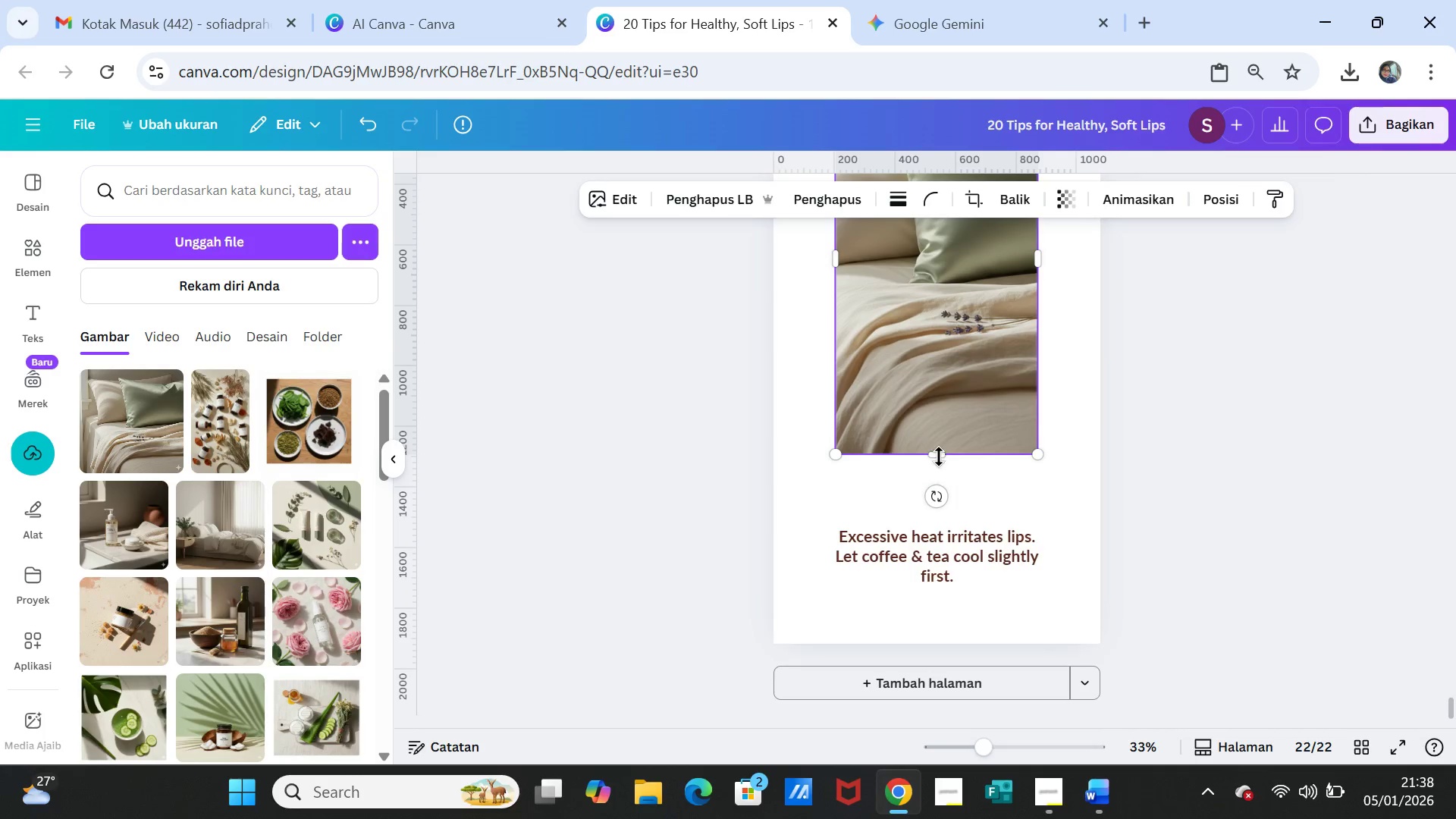 
left_click_drag(start_coordinate=[937, 453], to_coordinate=[942, 637])
 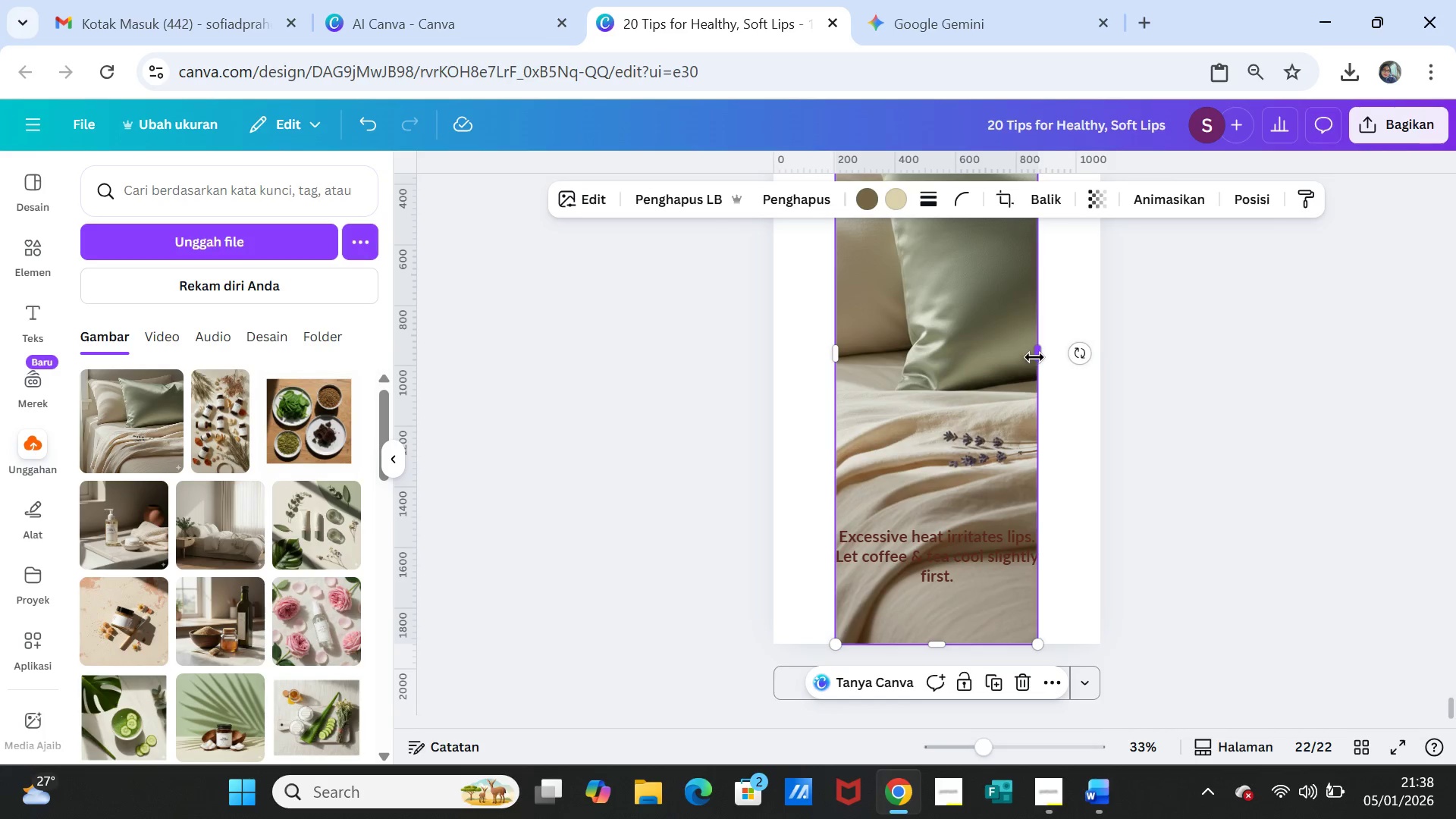 
left_click_drag(start_coordinate=[1034, 357], to_coordinate=[1091, 366])
 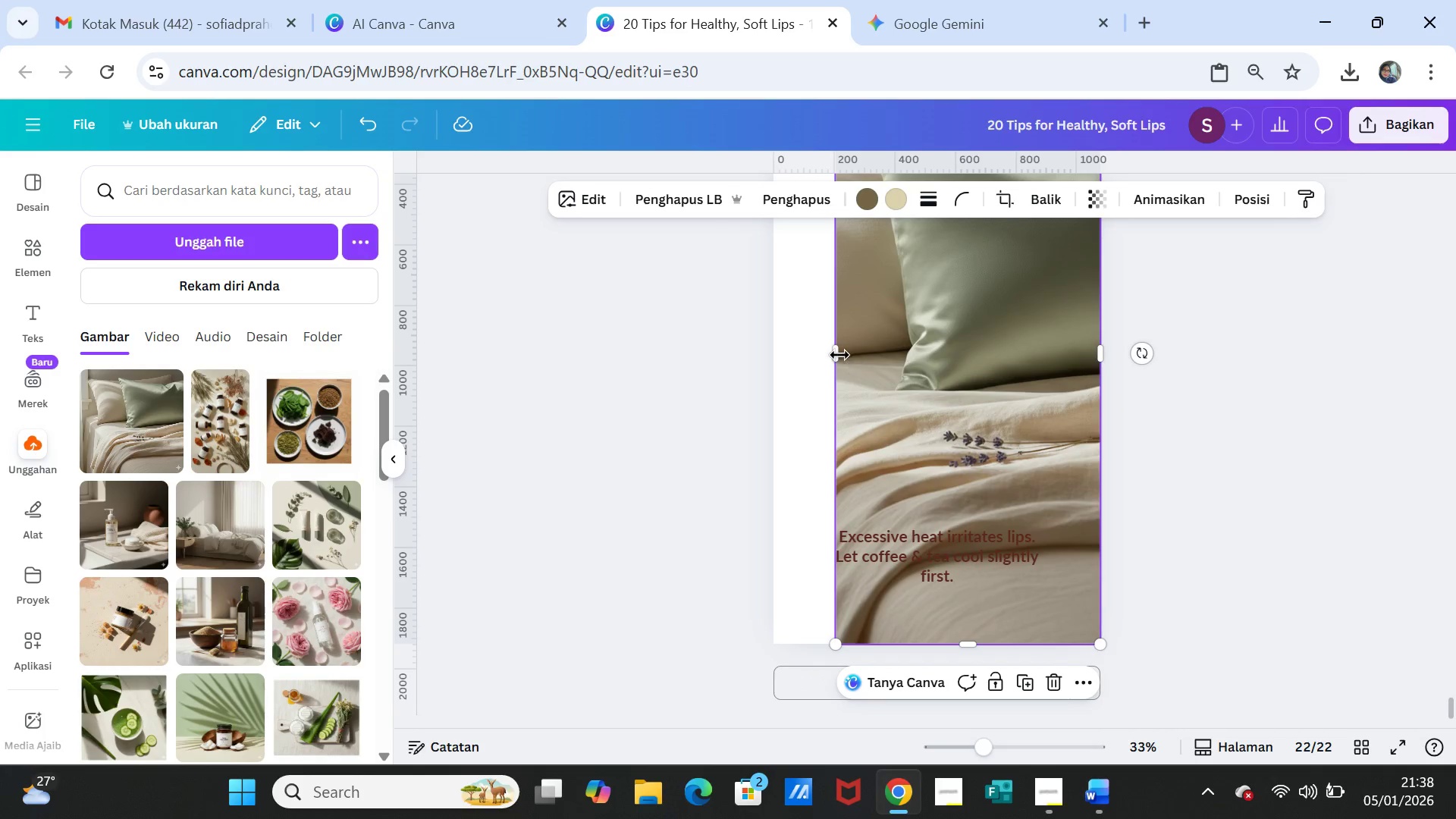 
left_click_drag(start_coordinate=[835, 355], to_coordinate=[775, 348])
 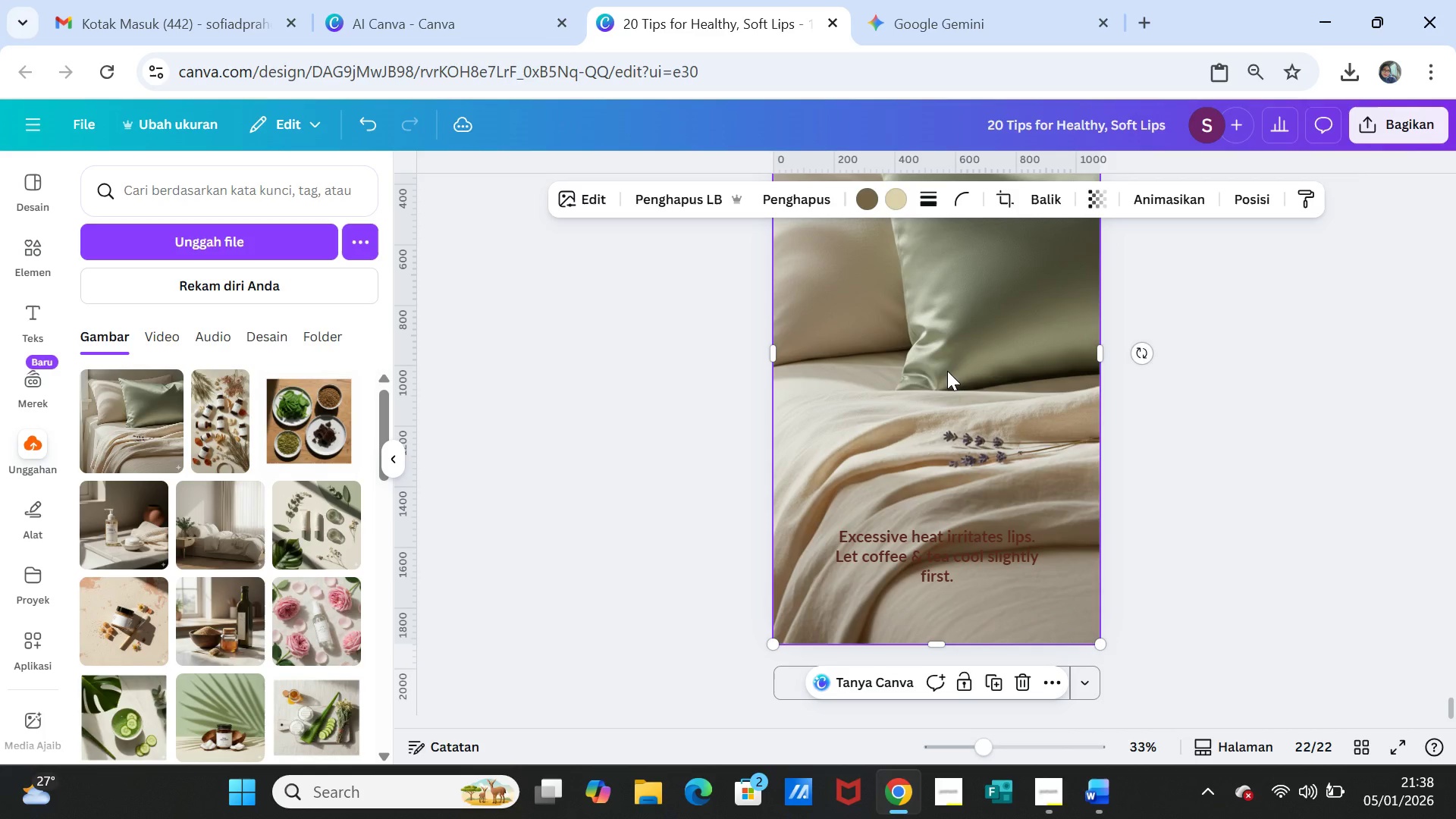 
right_click([947, 371])
 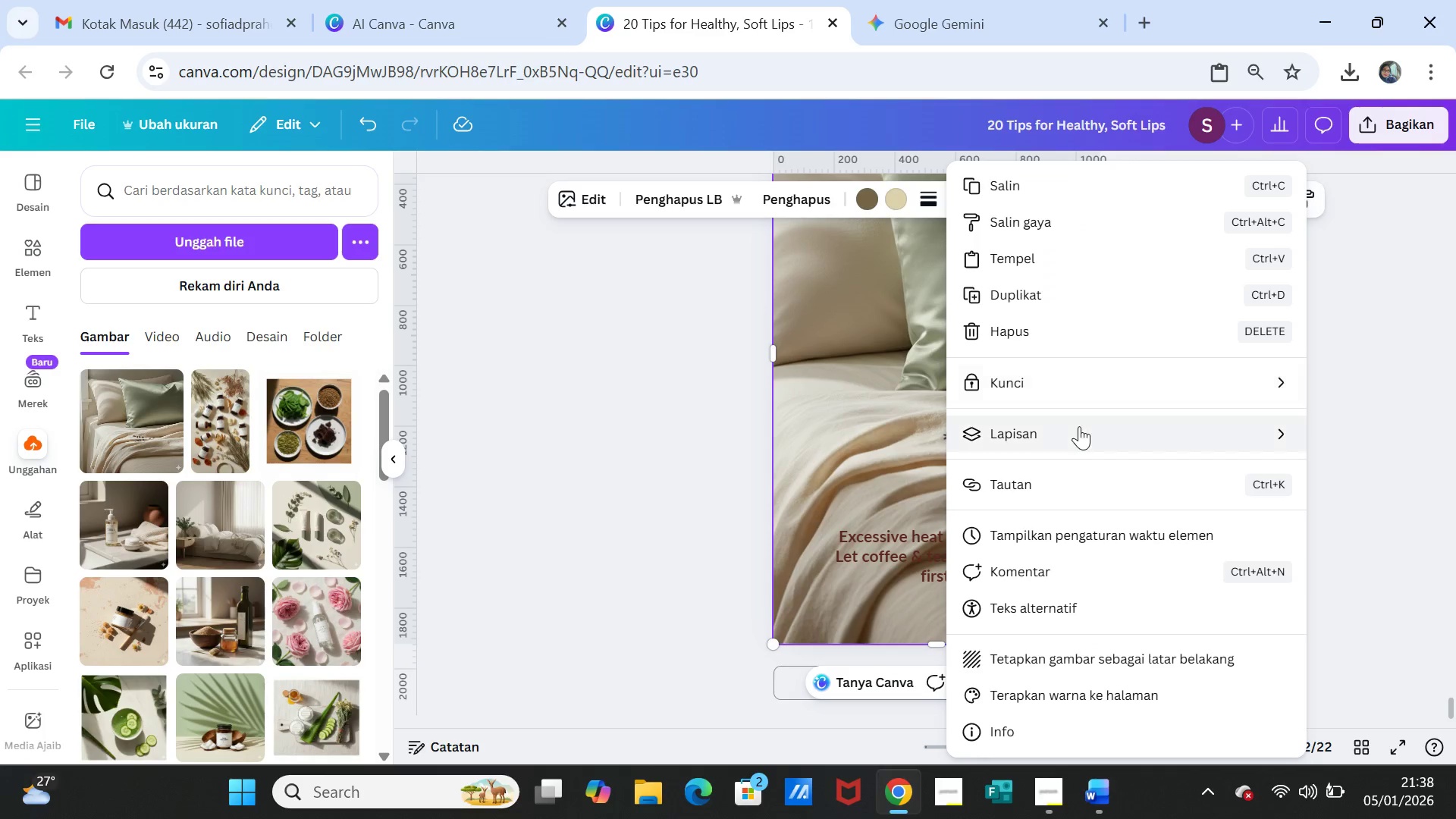 
left_click([1079, 426])
 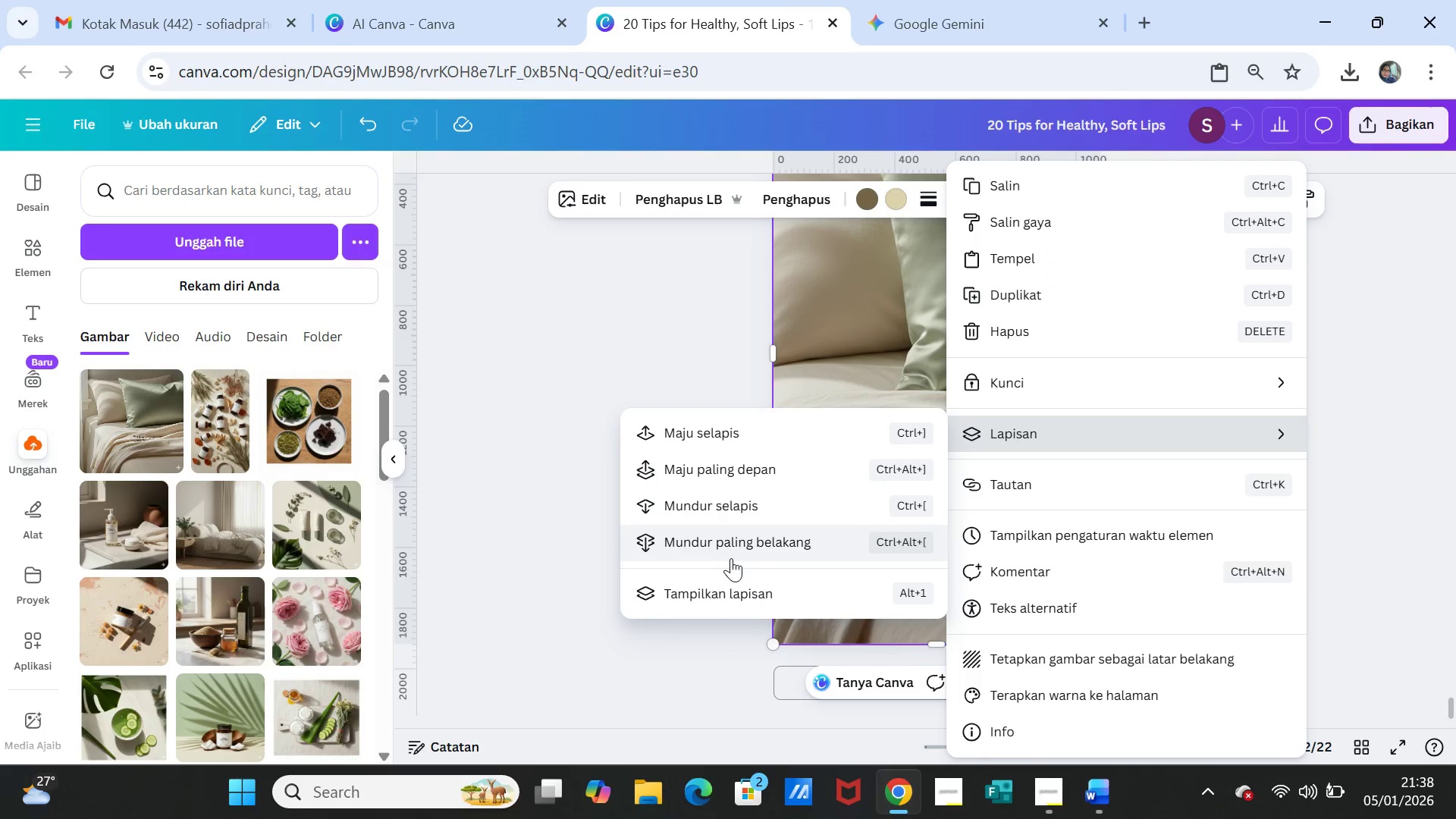 
left_click([723, 548])
 